 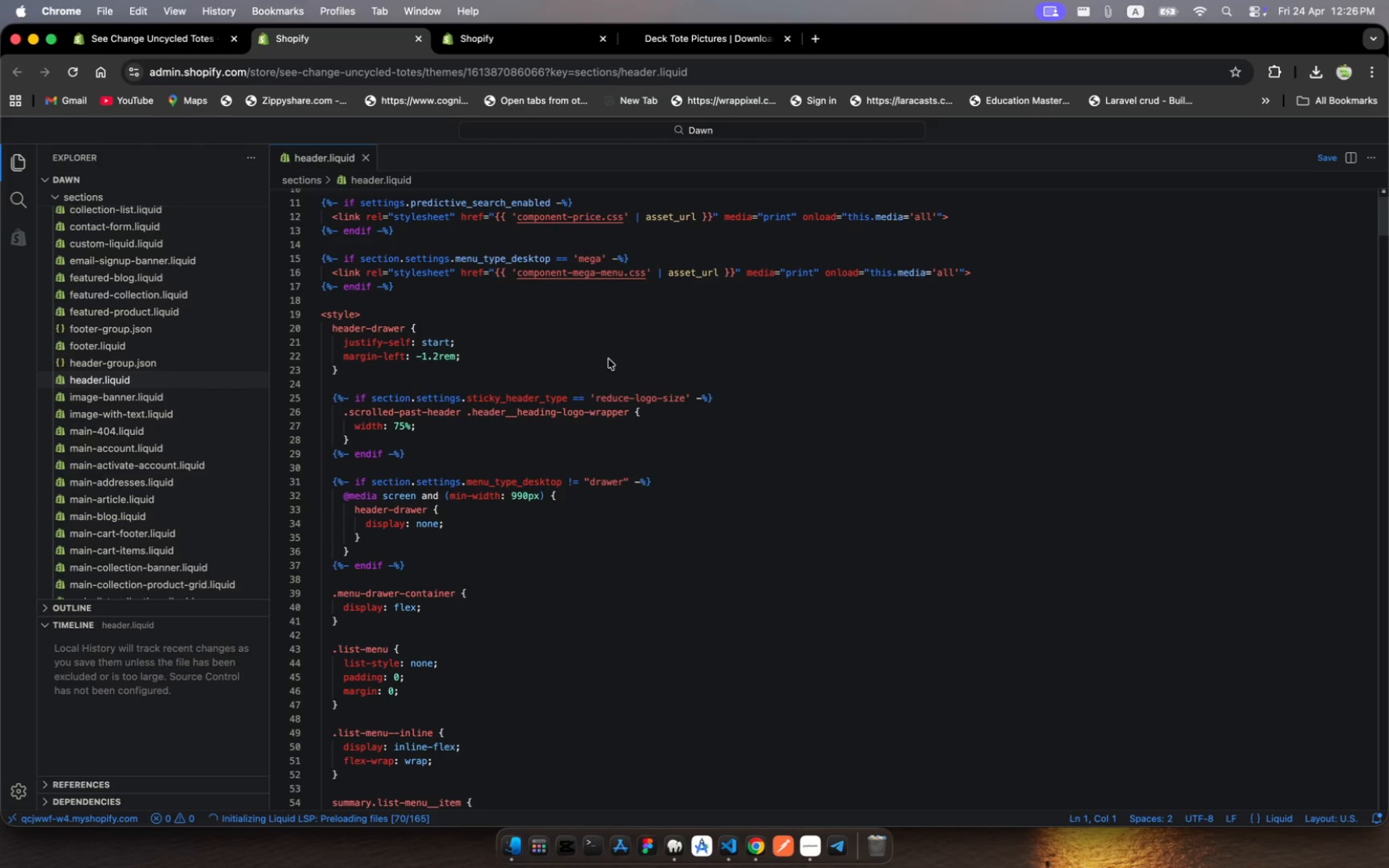 
scroll: coordinate [608, 359], scroll_direction: up, amount: 15.0
 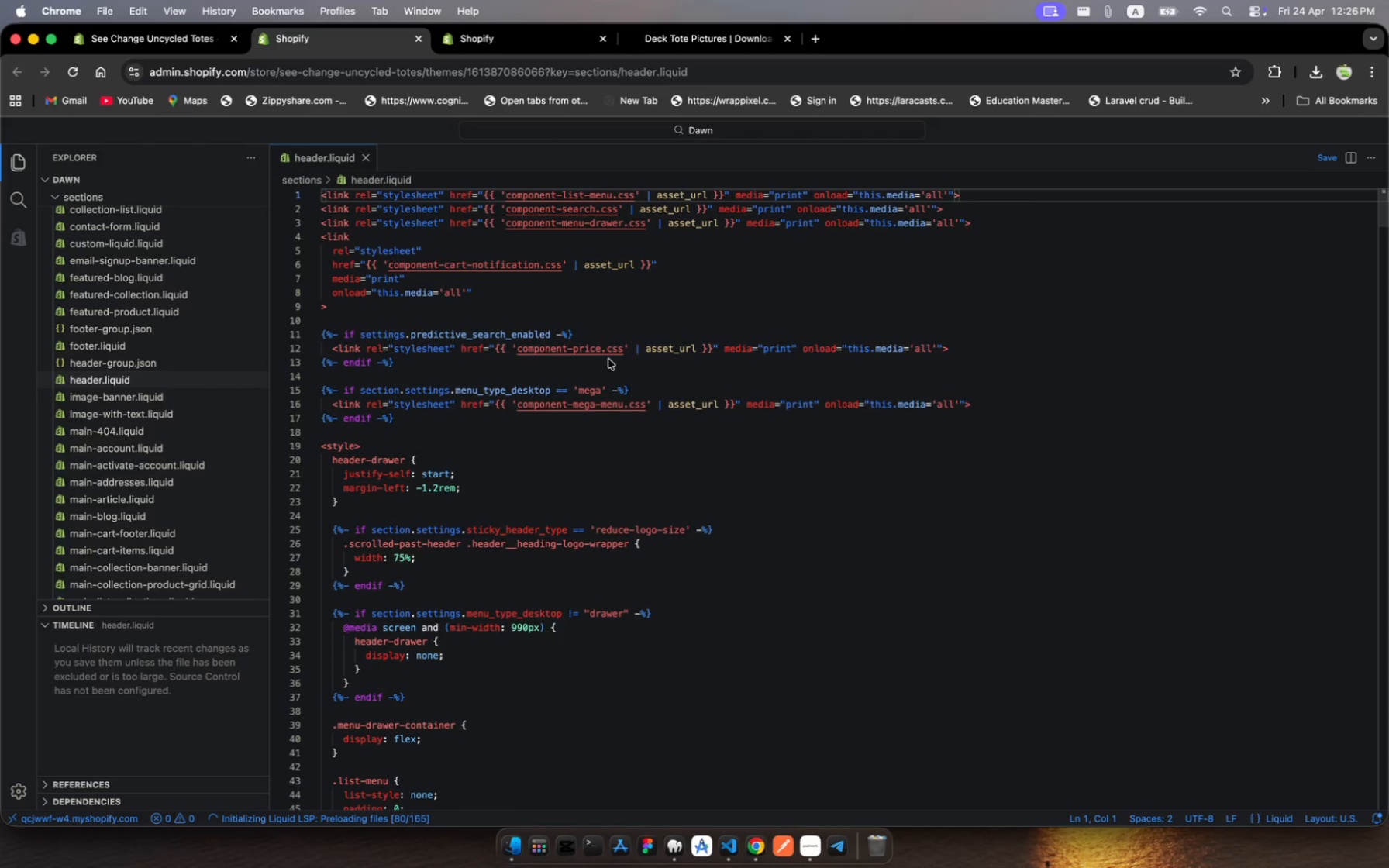 
scroll: coordinate [804, 440], scroll_direction: down, amount: 157.0
 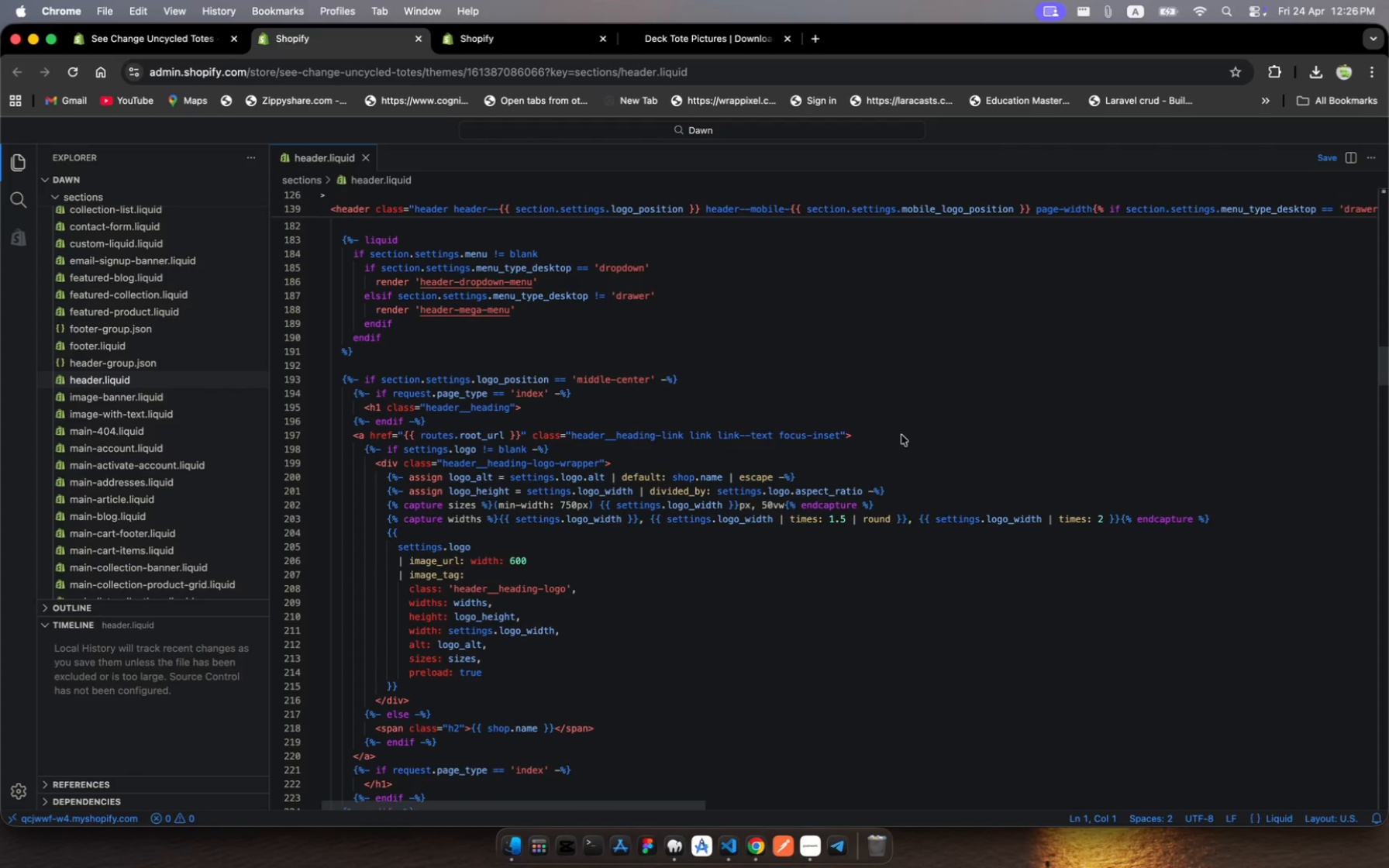 
left_click([901, 435])
 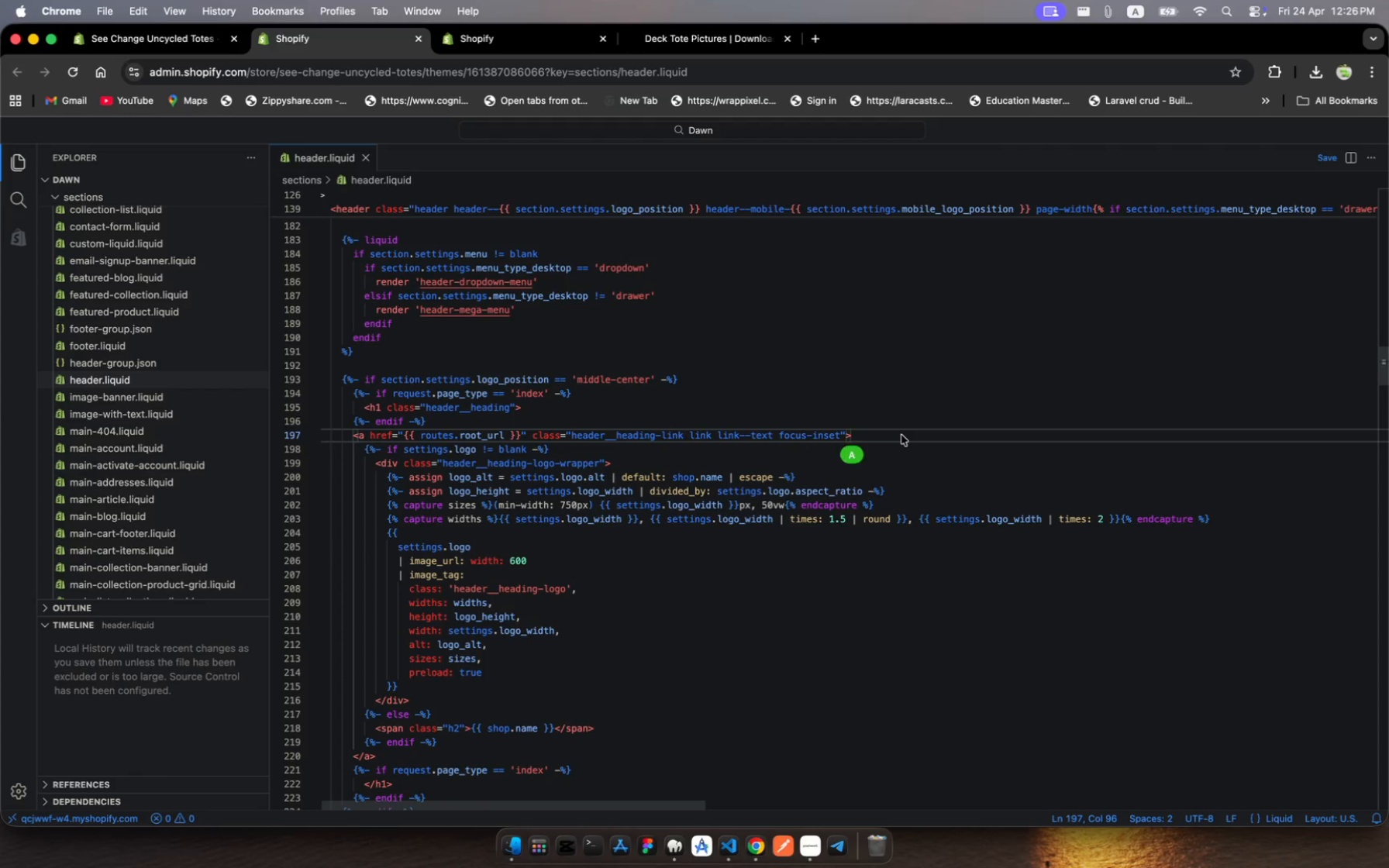 
key(Meta+F)
 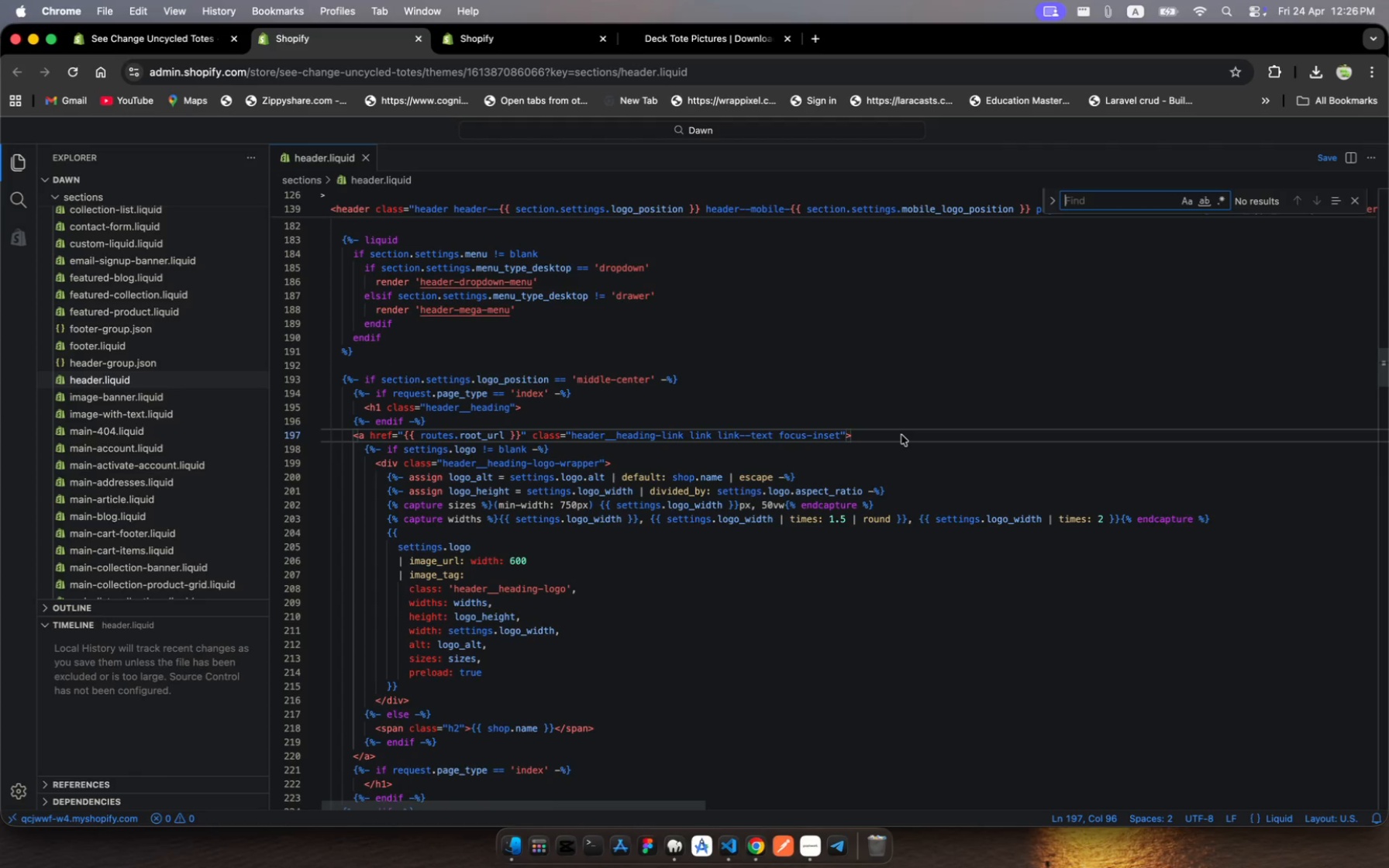 
type(home)
 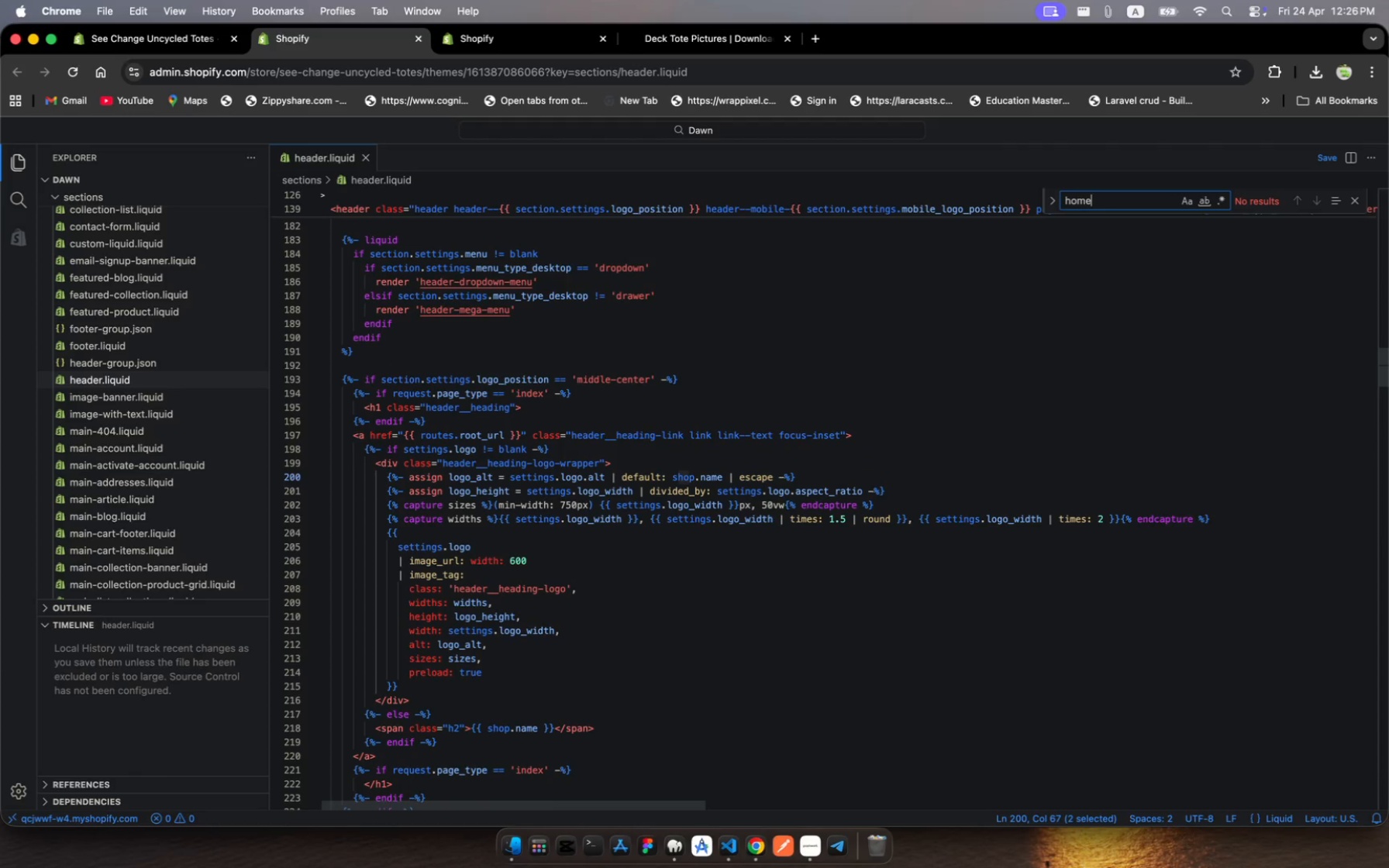 
key(Enter)
 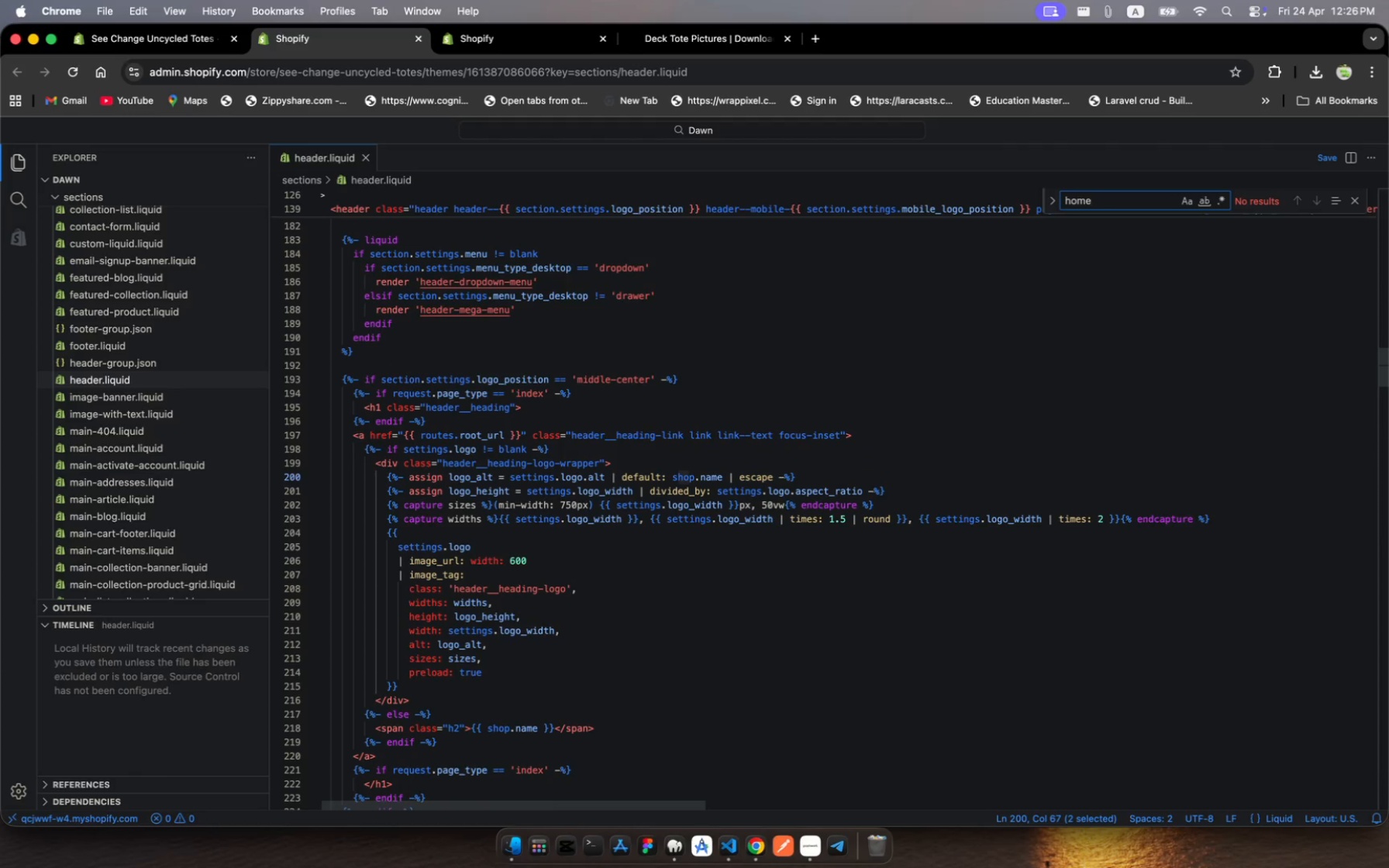 
key(Enter)
 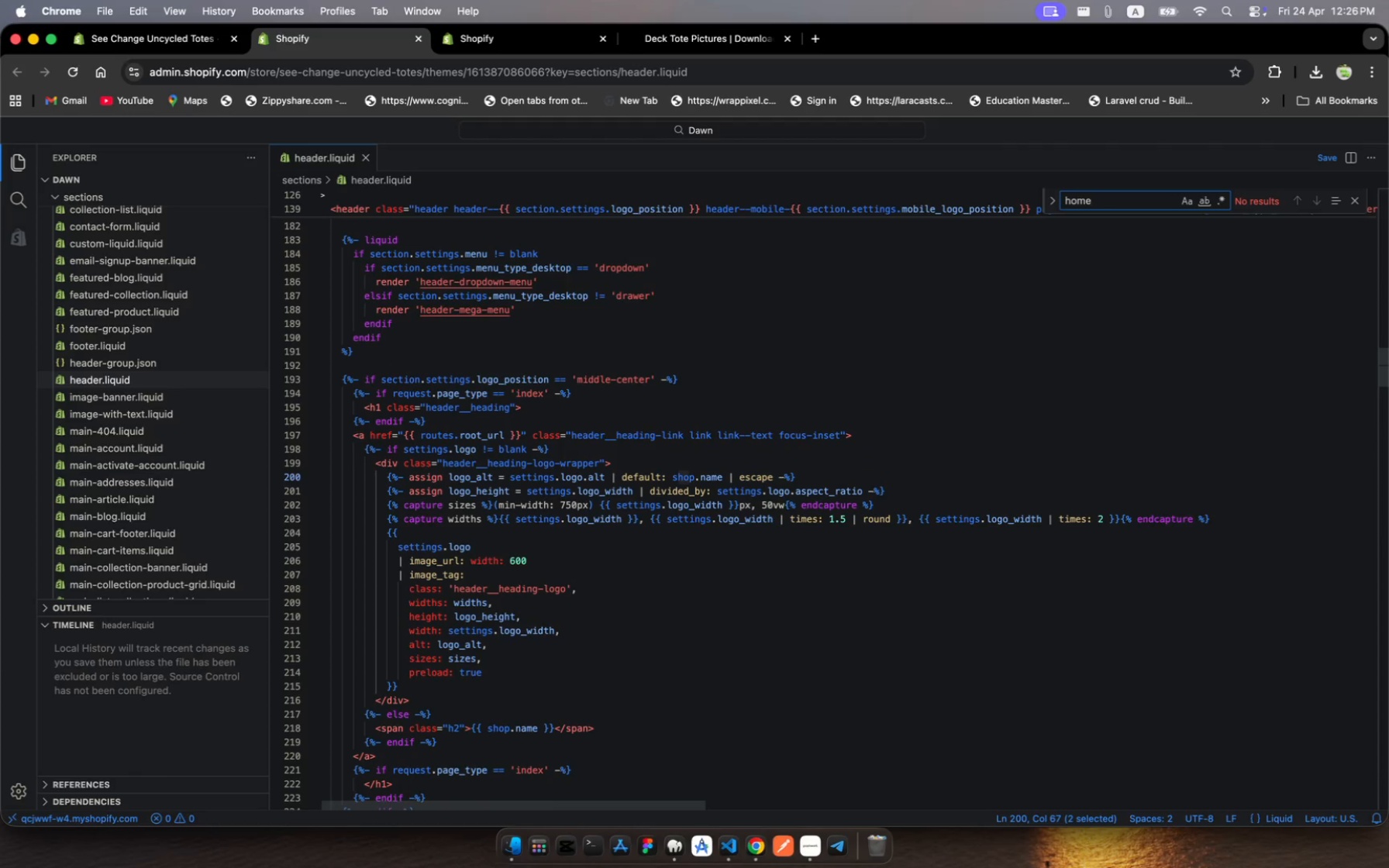 
key(Enter)
 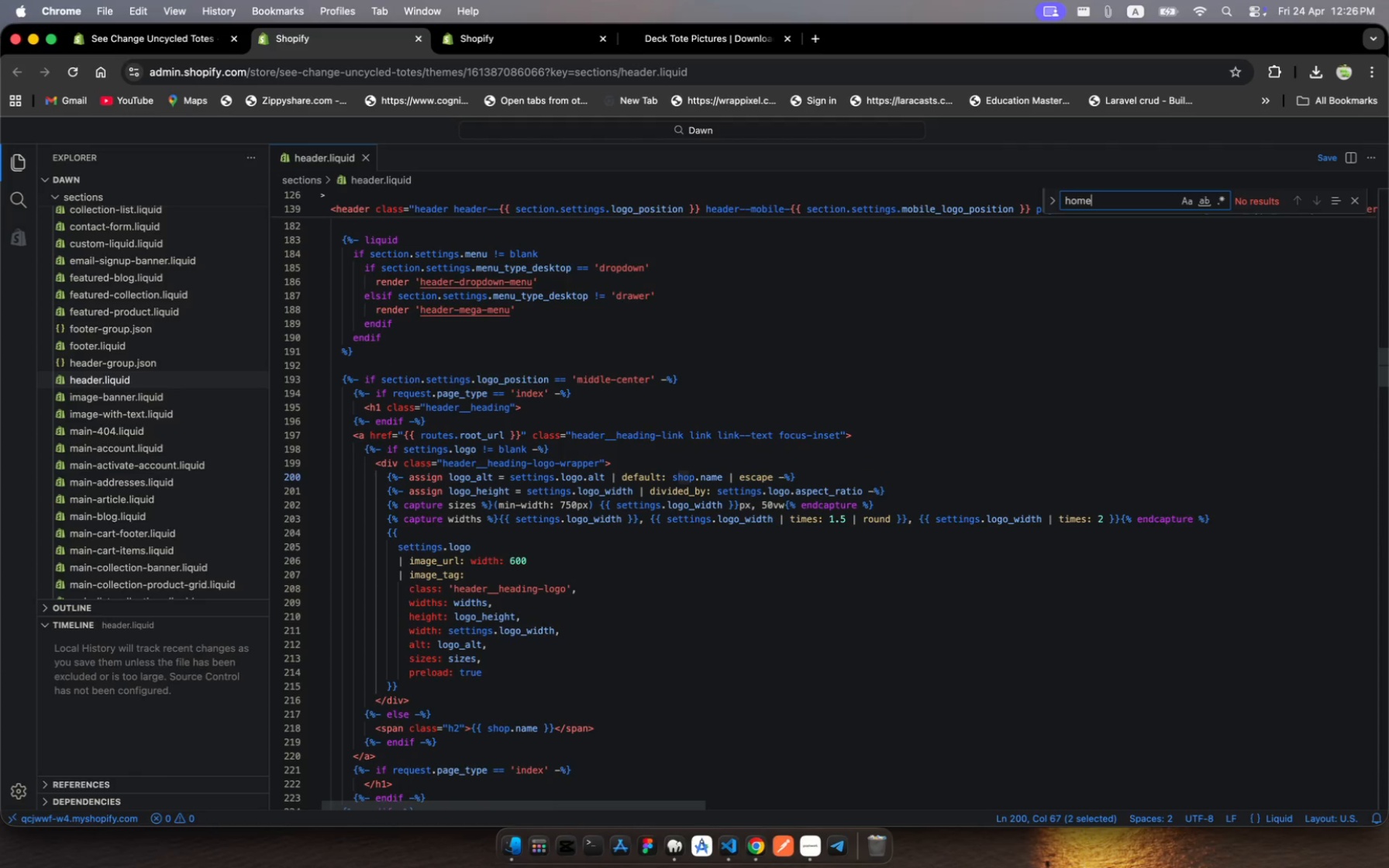 
key(Enter)
 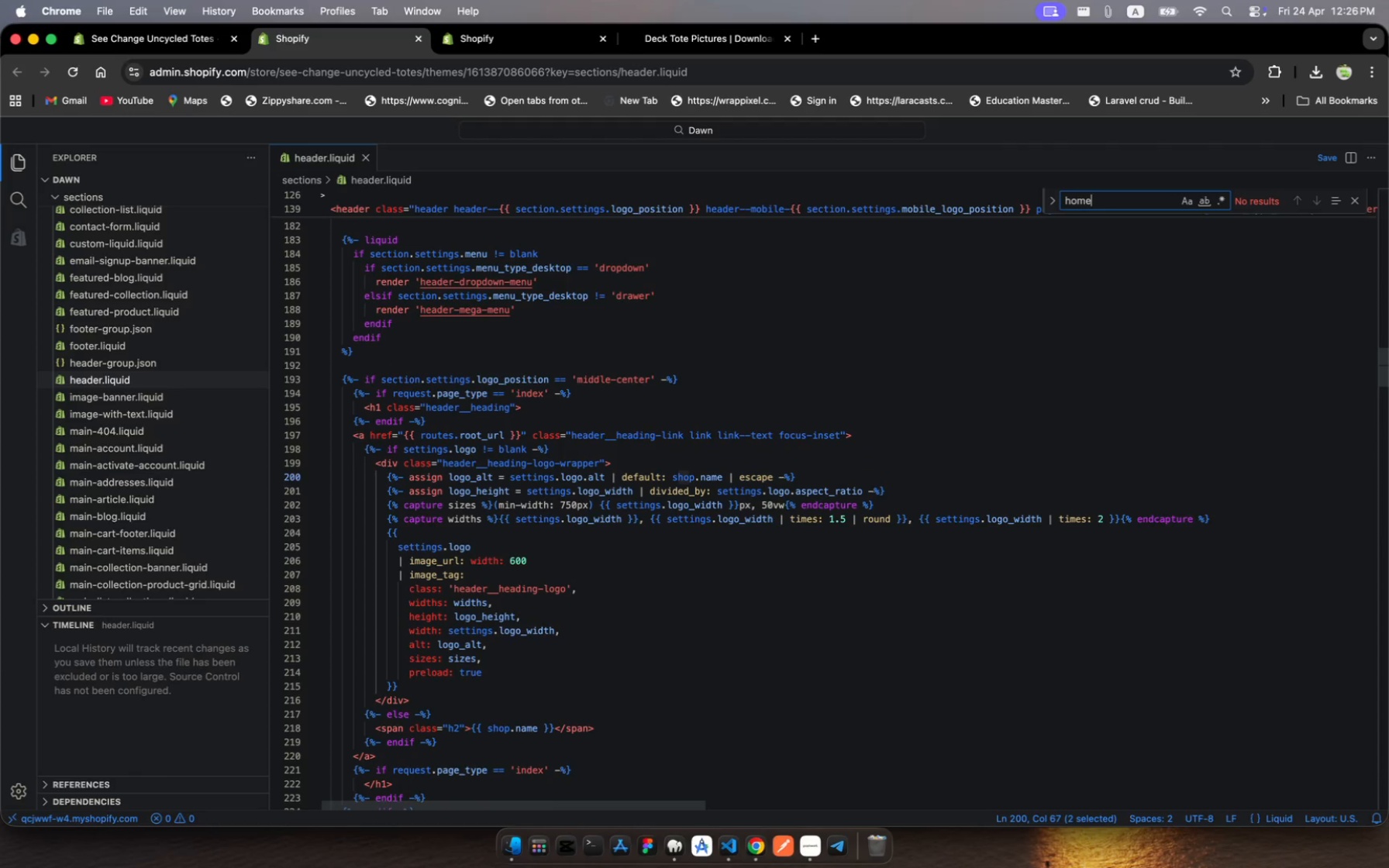 
key(Enter)
 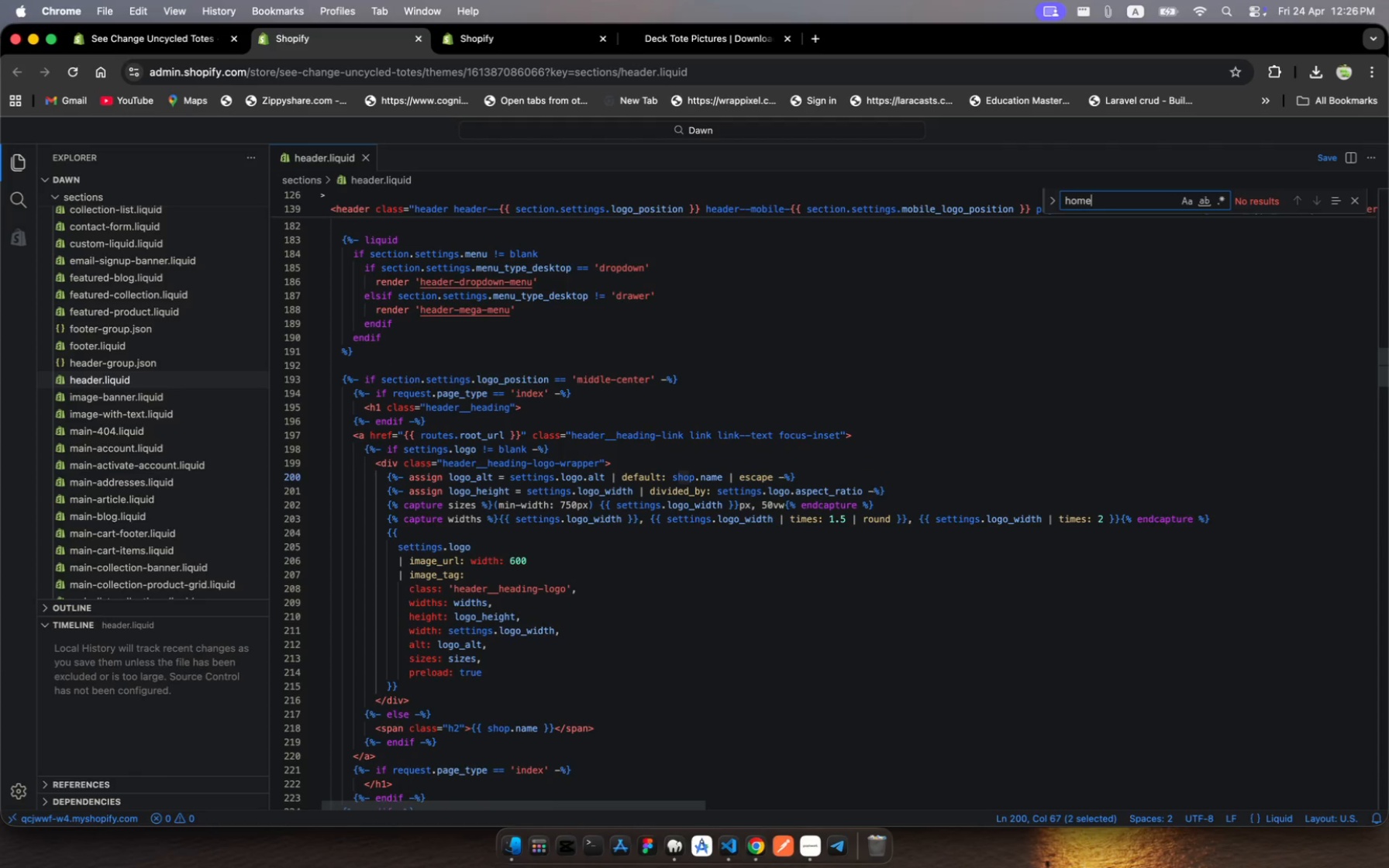 
key(Enter)
 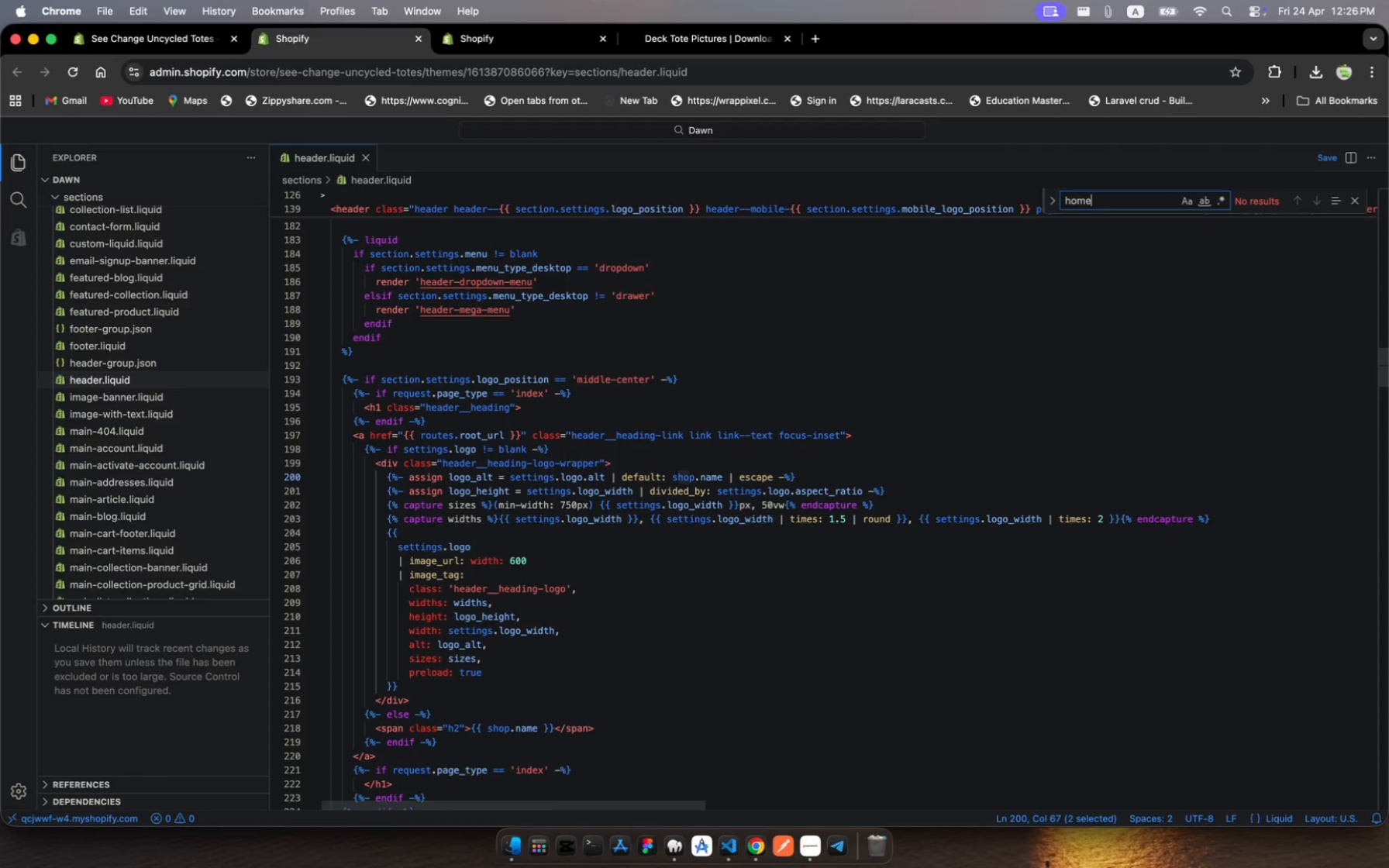 
key(Enter)
 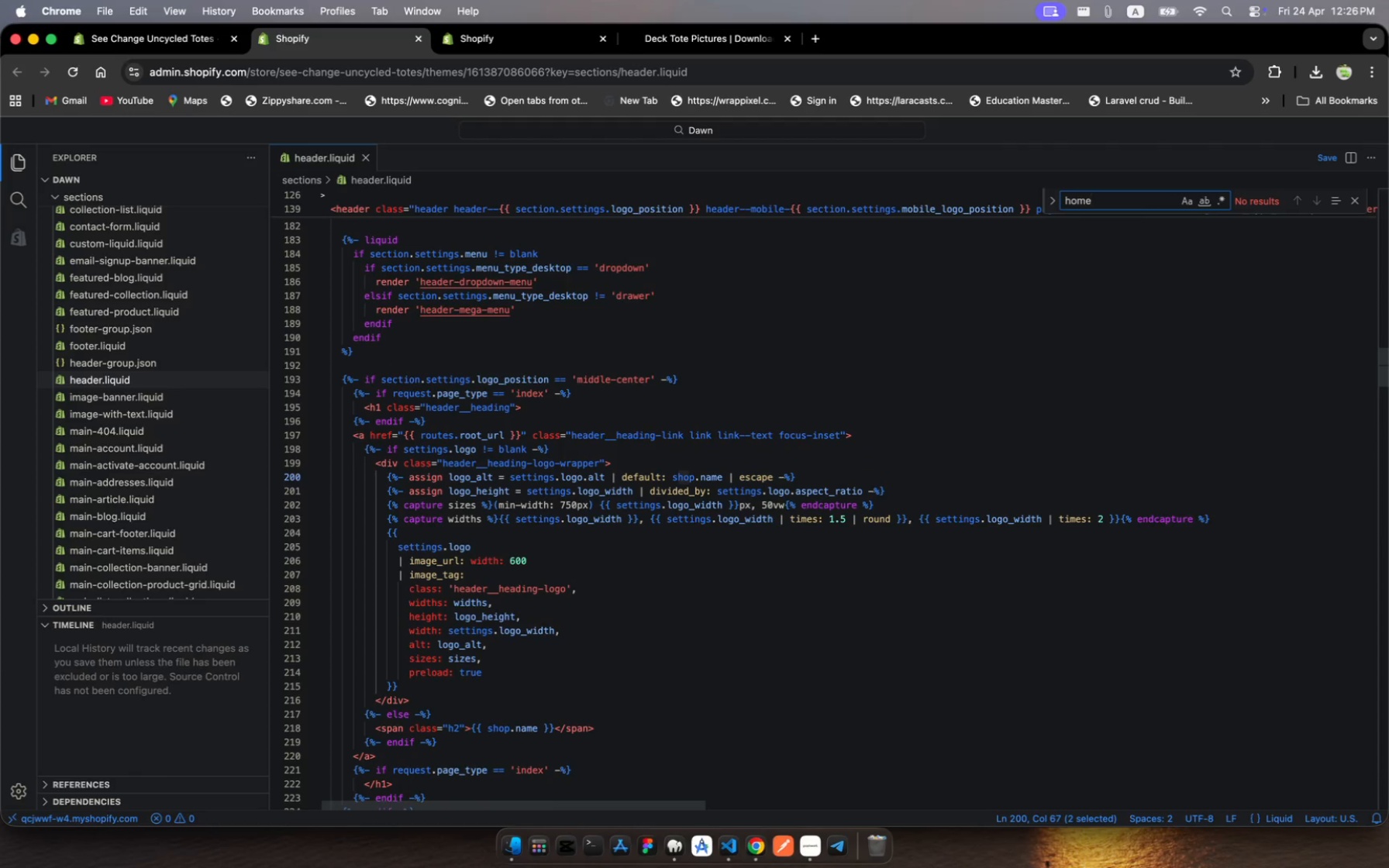 
key(Enter)
 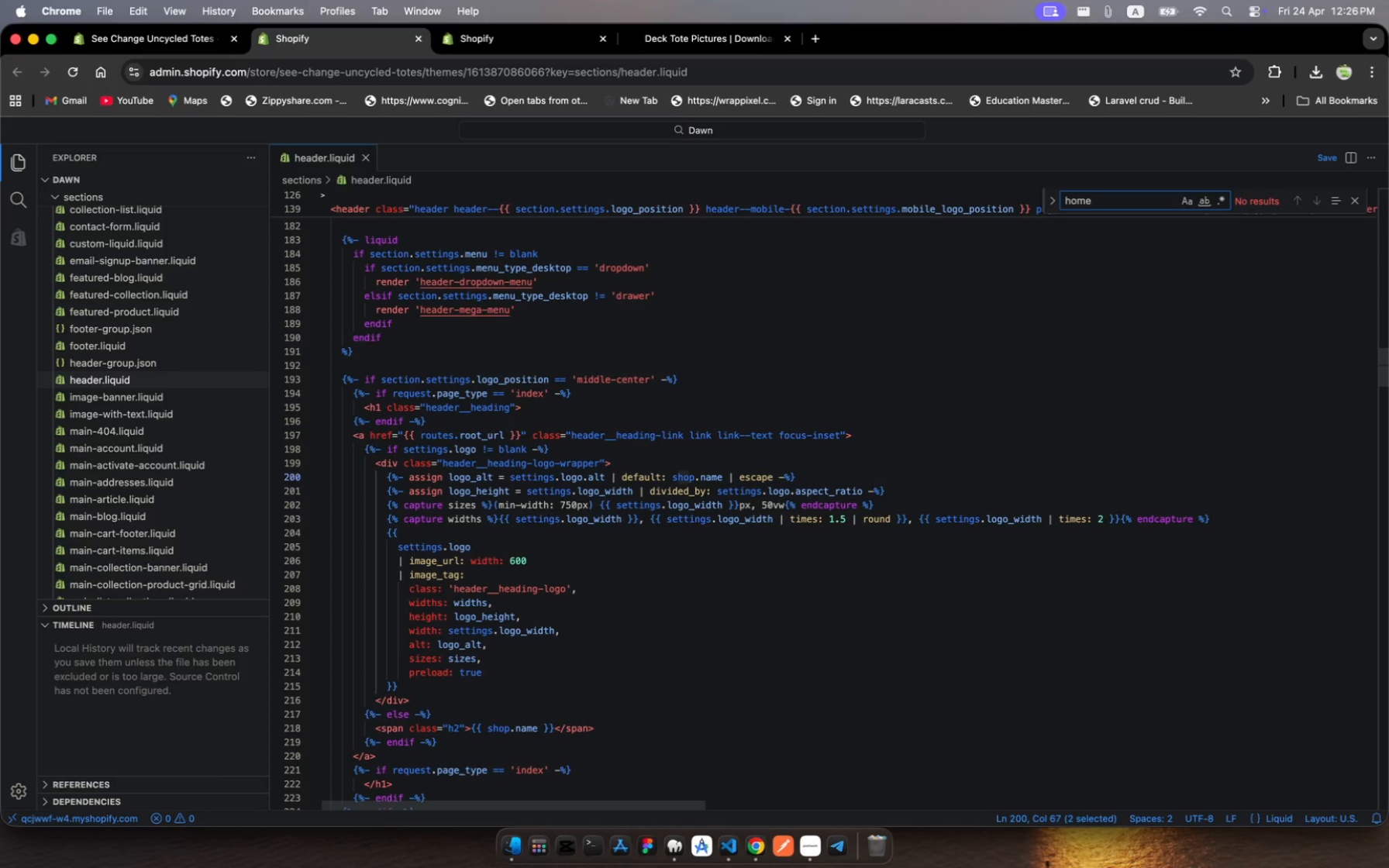 
key(Backspace)
 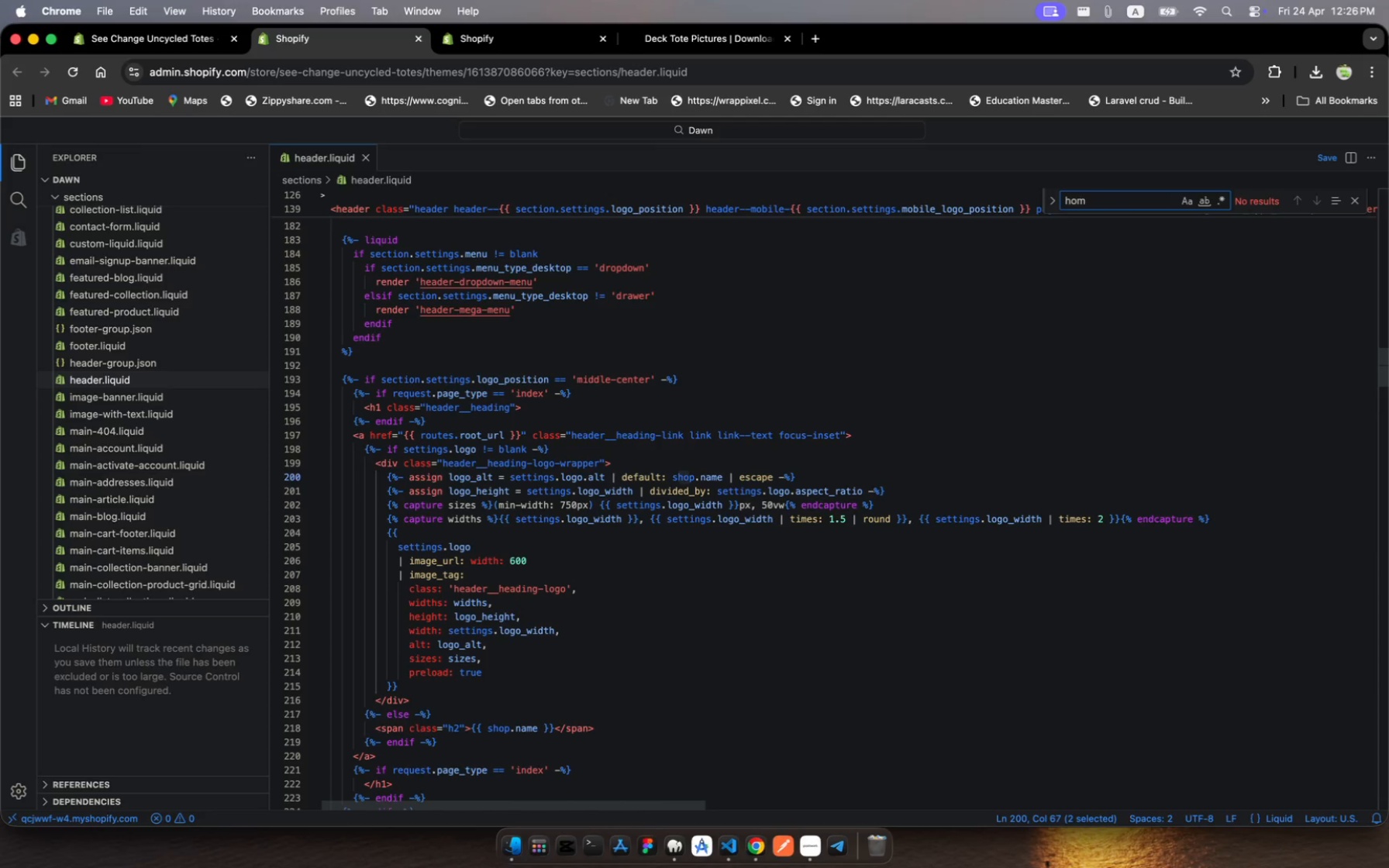 
key(Backspace)
 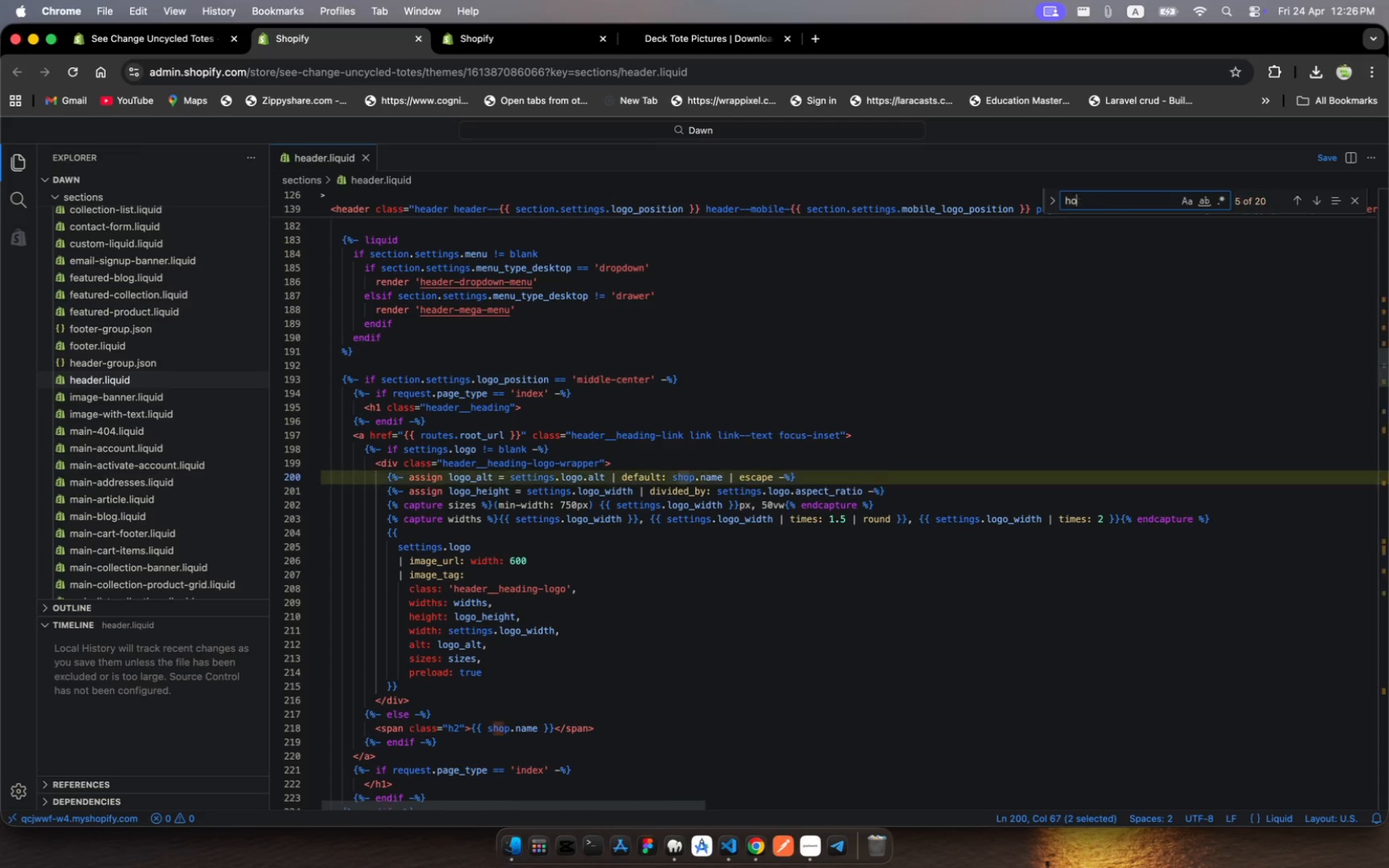 
key(Backspace)
 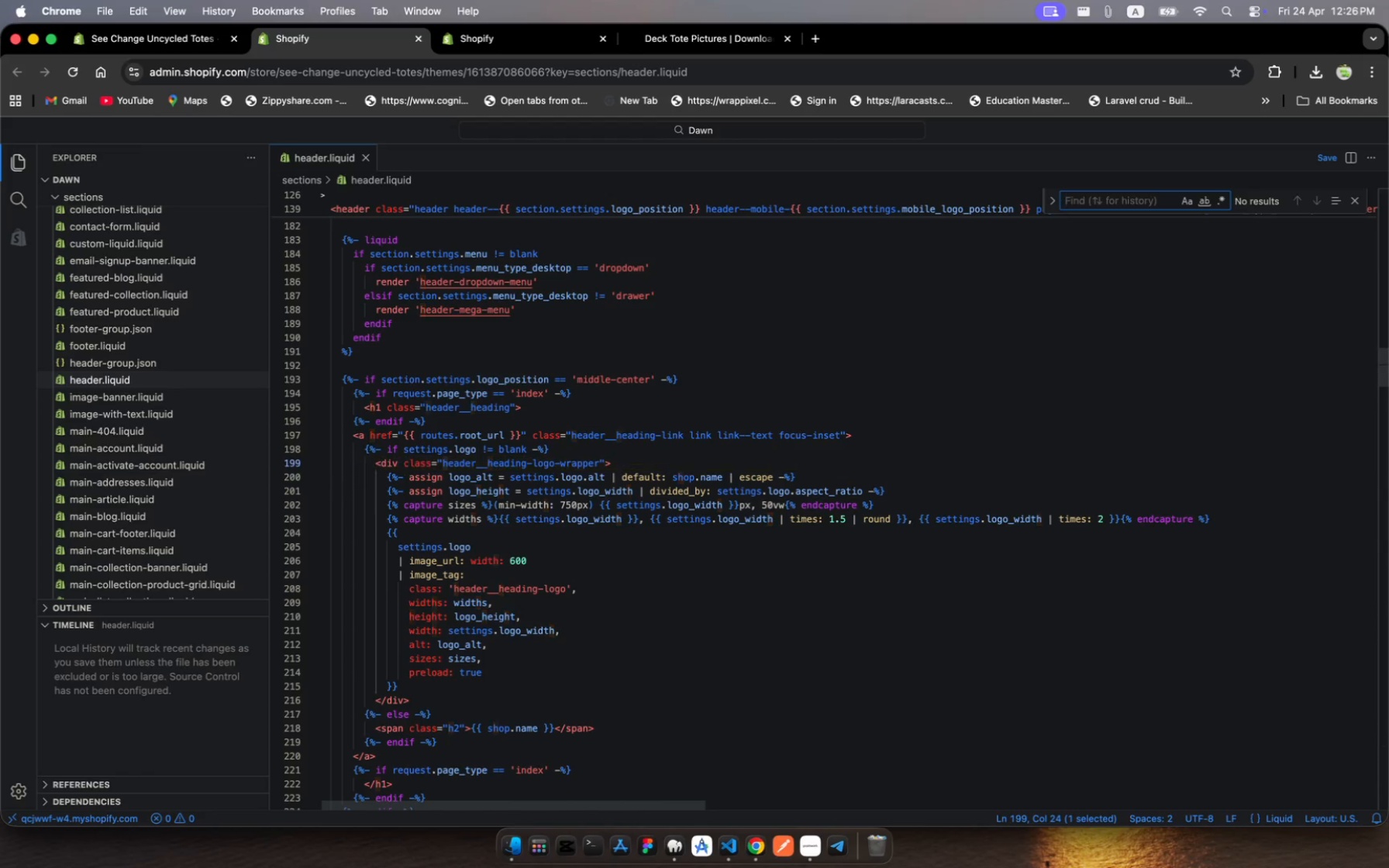 
key(Backspace)
 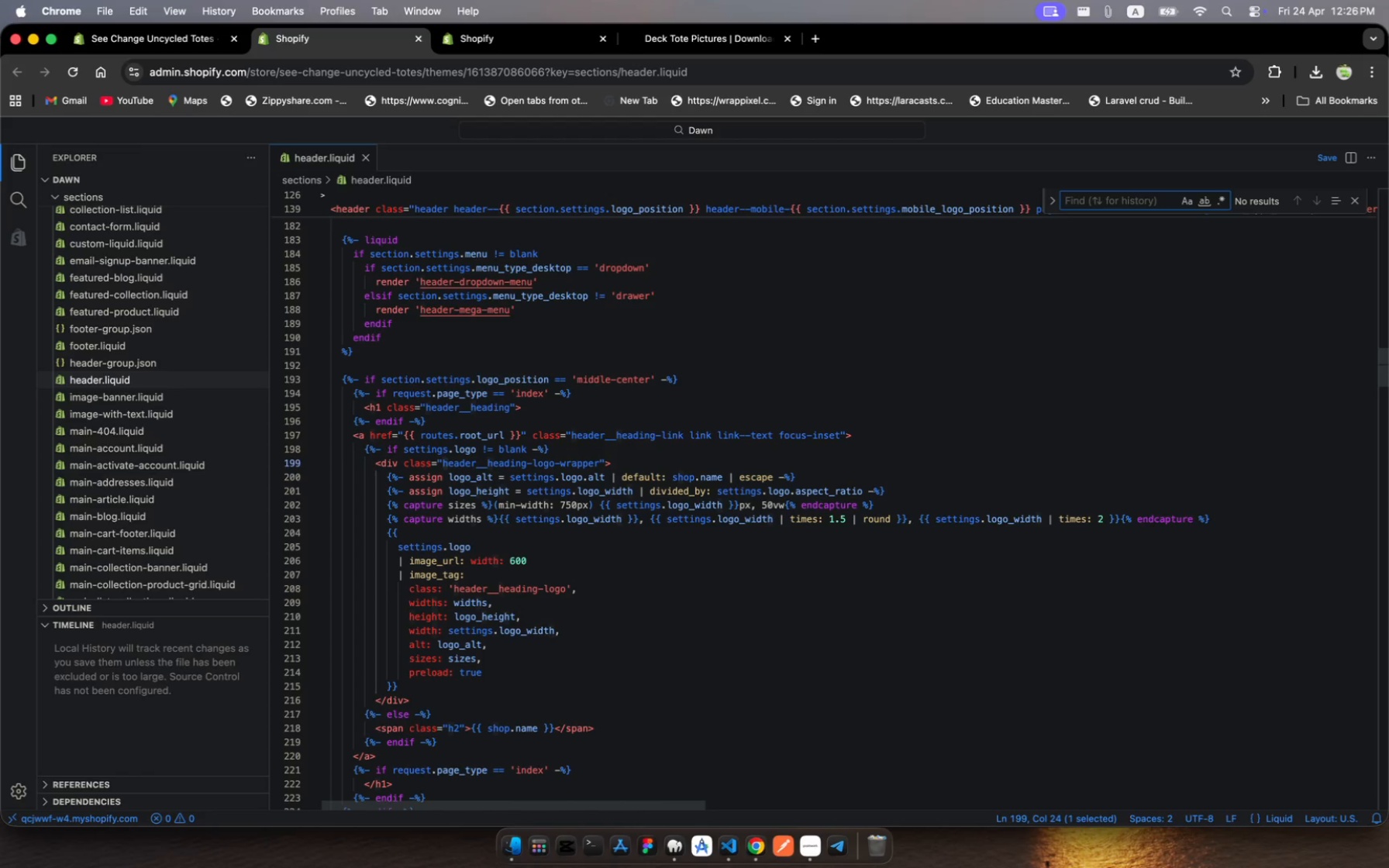 
key(Backspace)
 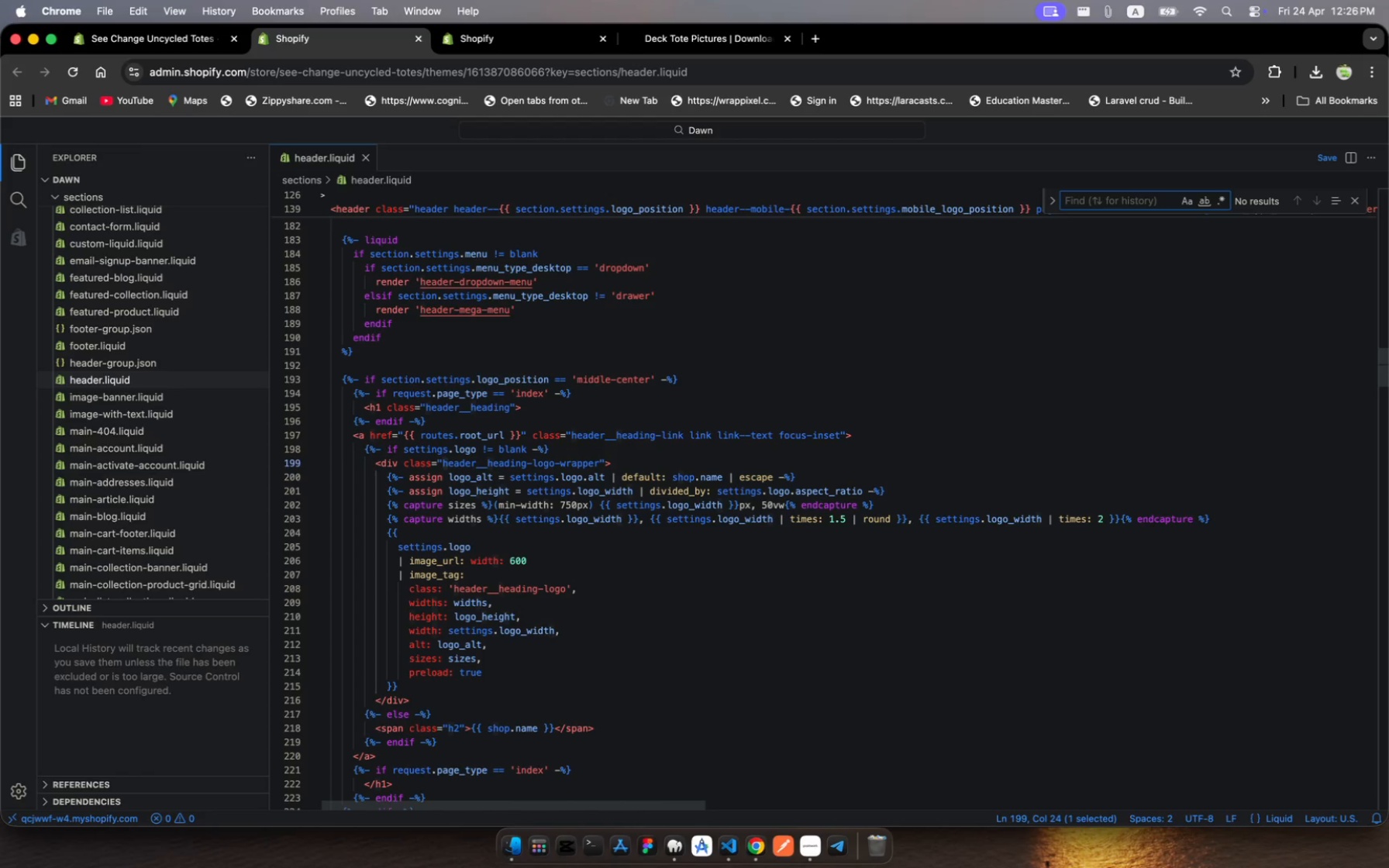 
key(Backspace)
 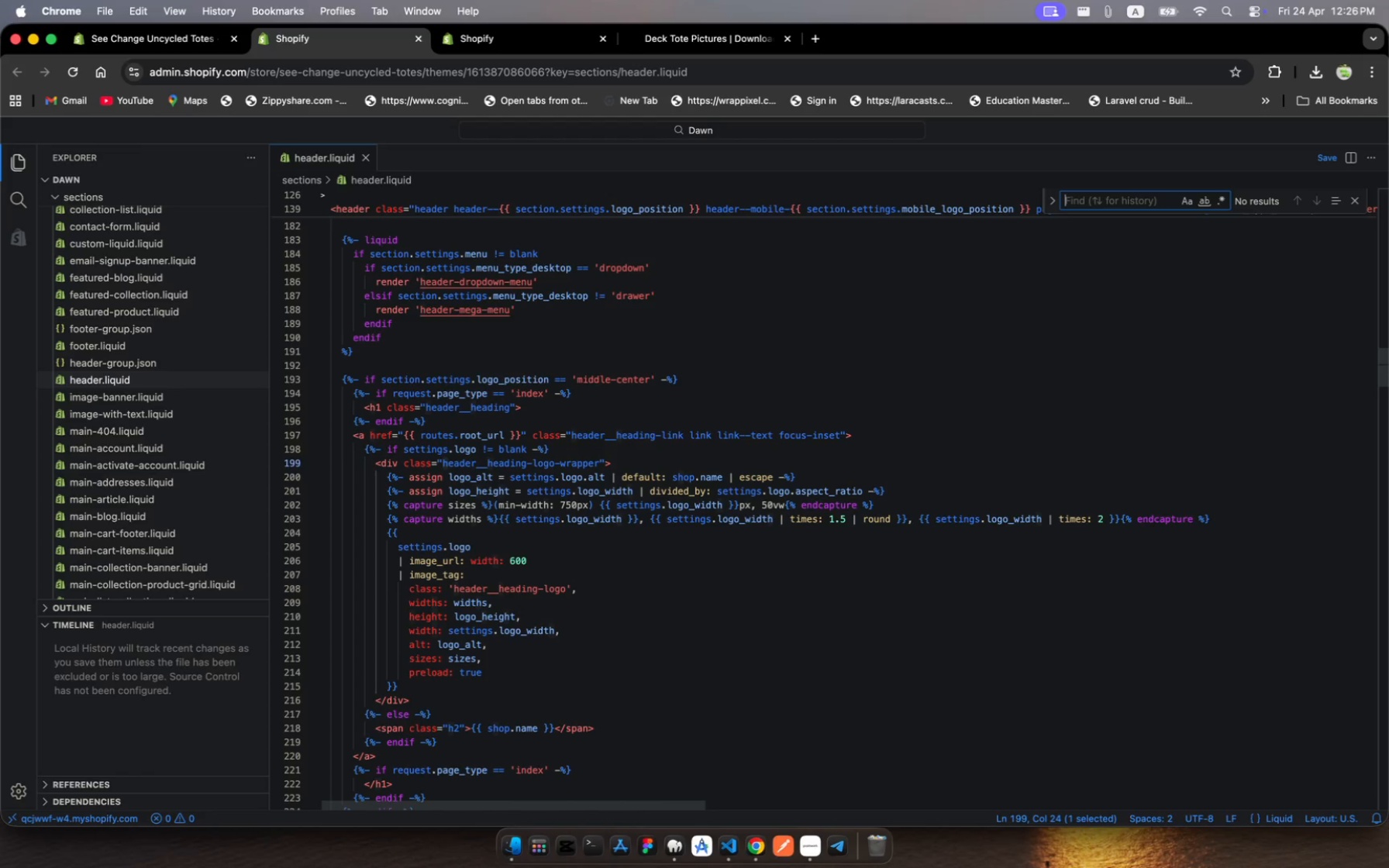 
key(Backspace)
 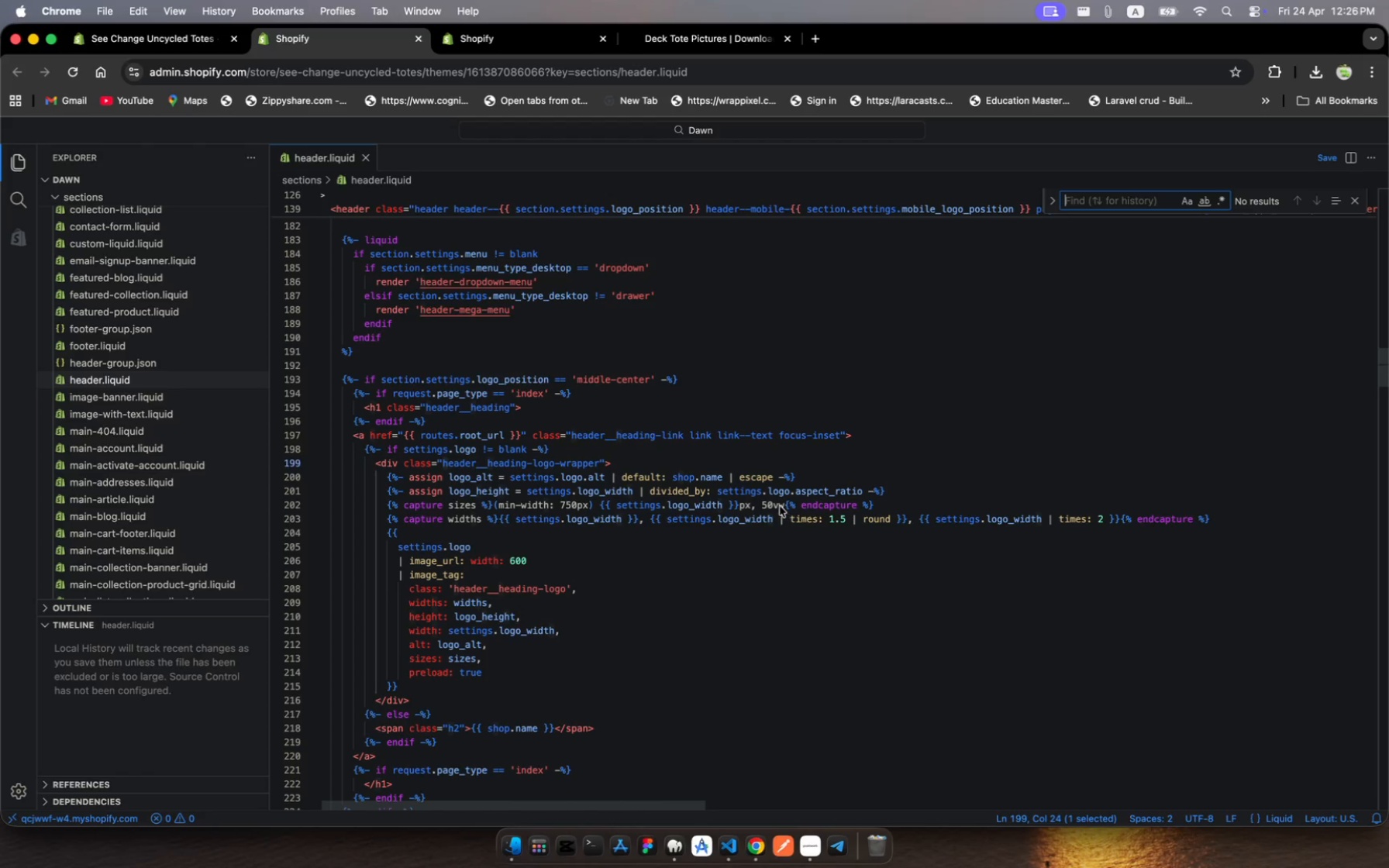 
left_click([674, 467])
 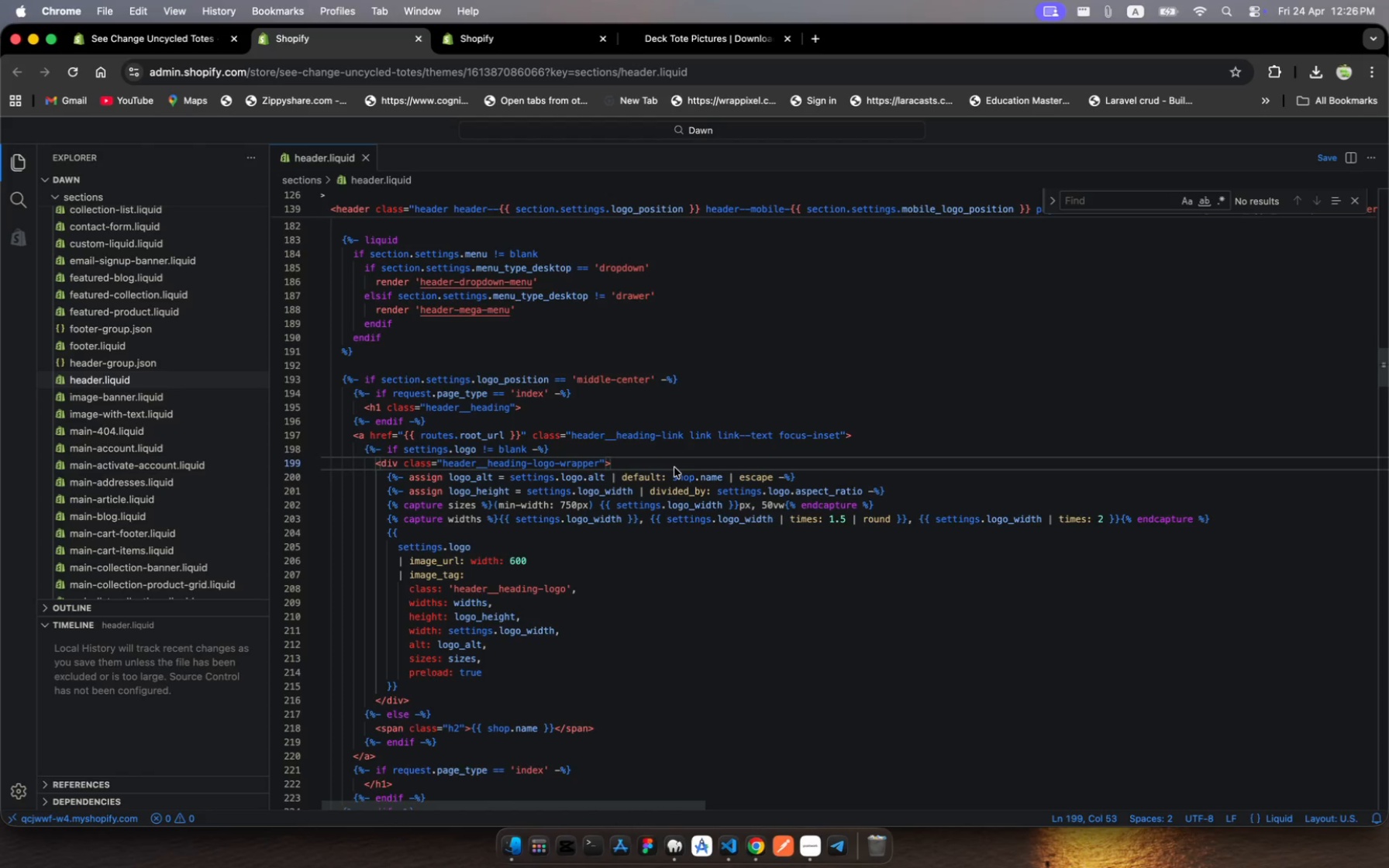 
scroll: coordinate [807, 371], scroll_direction: down, amount: 45.0
 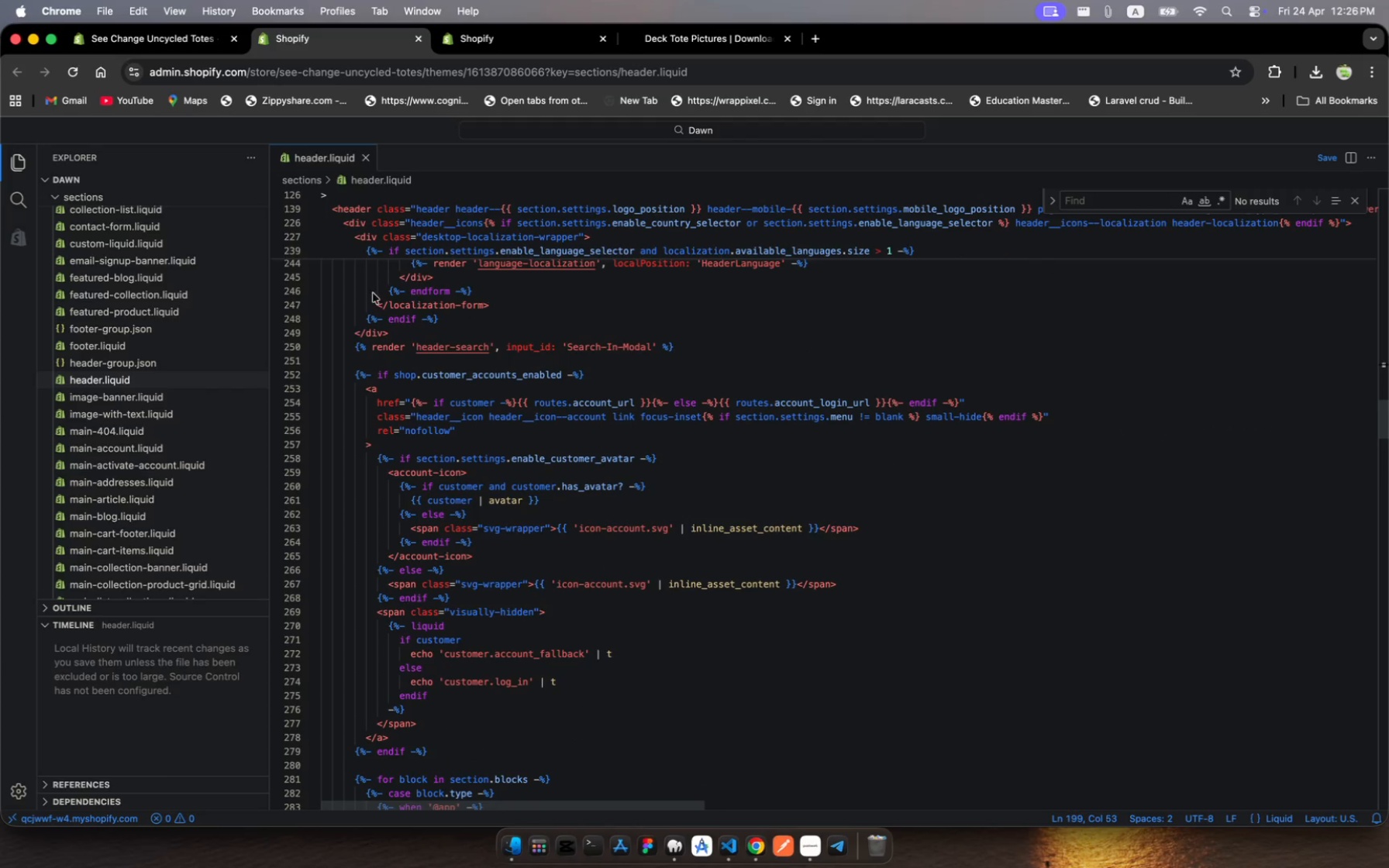 
scroll: coordinate [192, 307], scroll_direction: up, amount: 56.0
 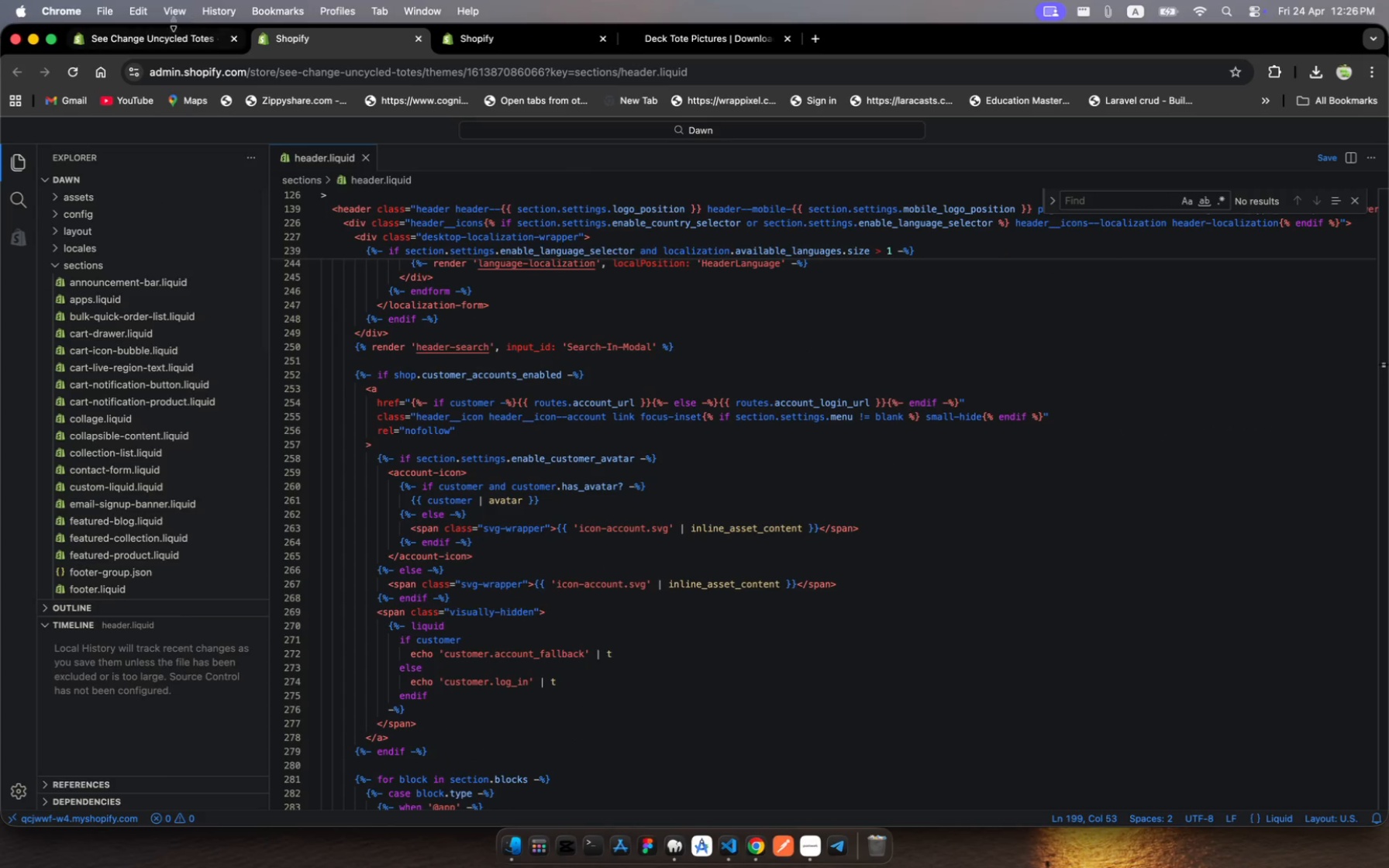 
left_click([161, 38])
 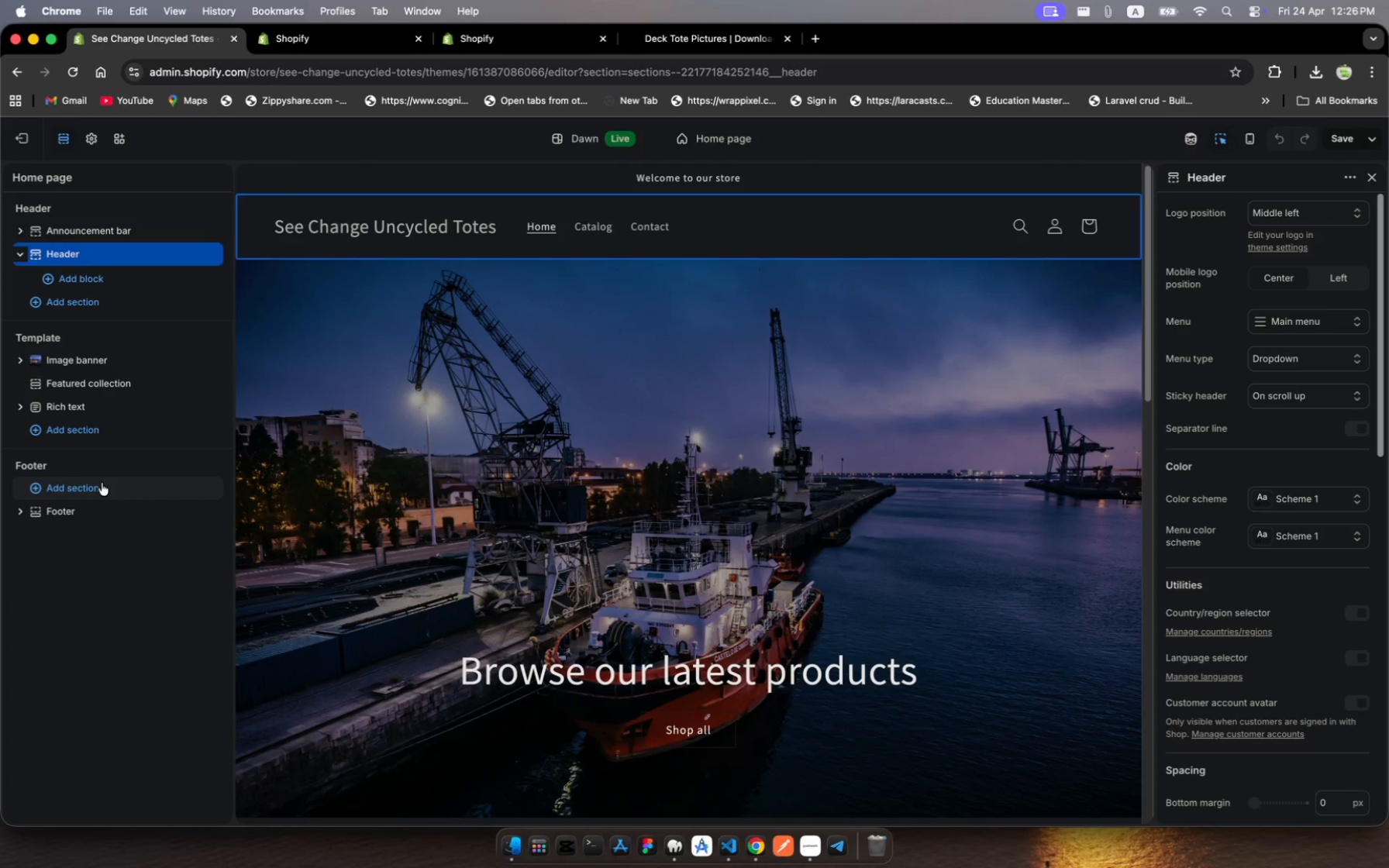 
wait(5.36)
 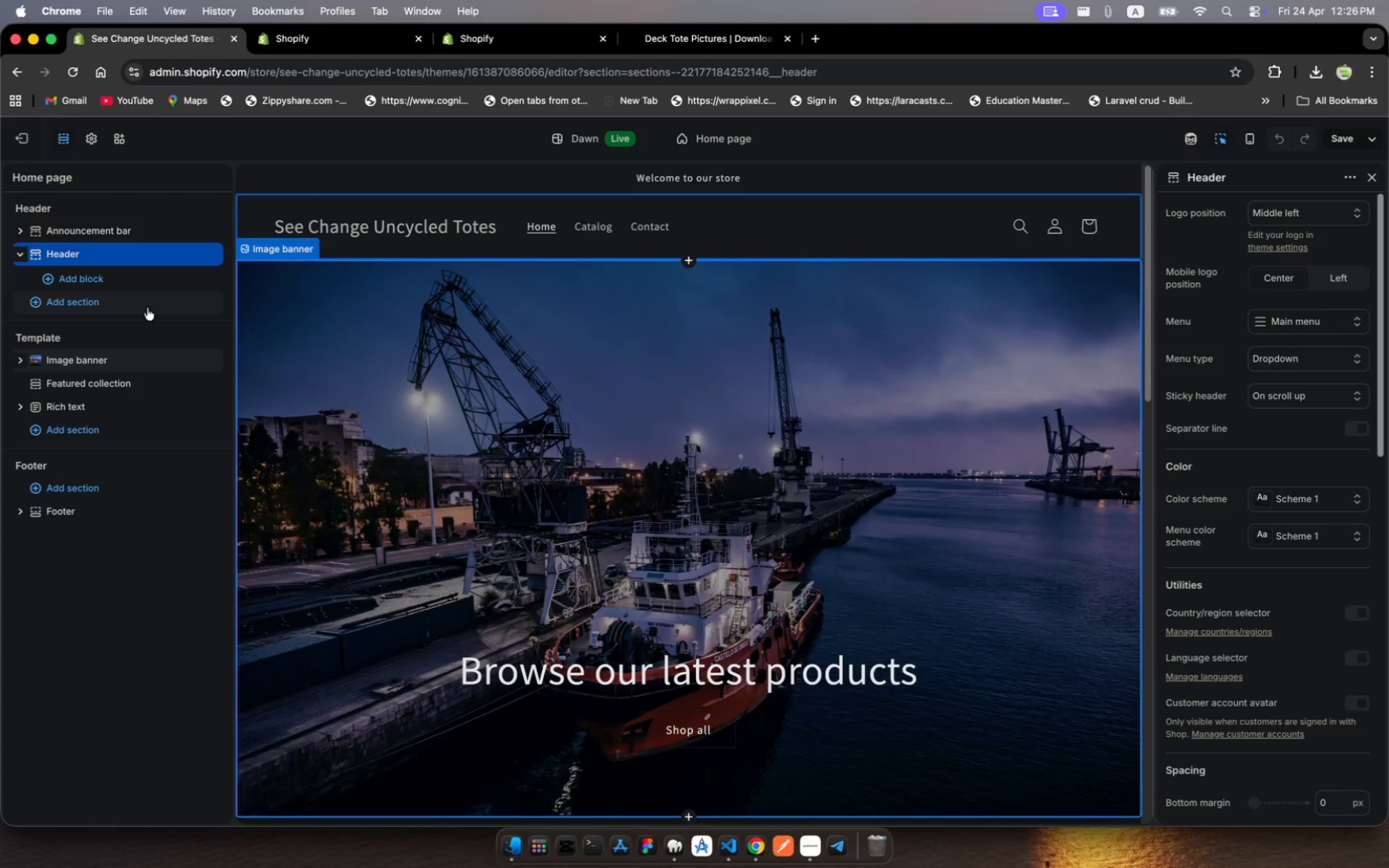 
left_click([62, 515])
 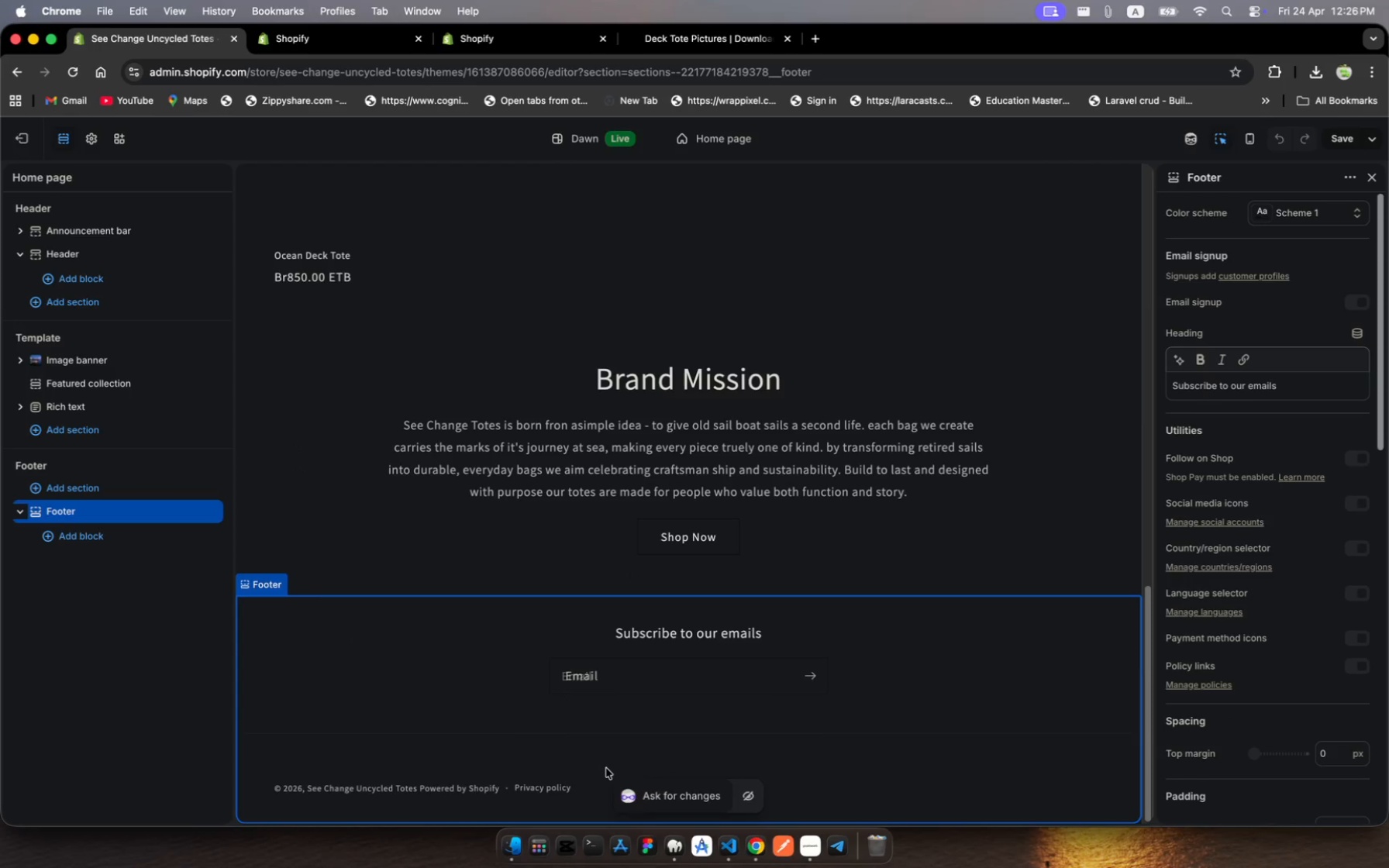 
left_click([544, 787])
 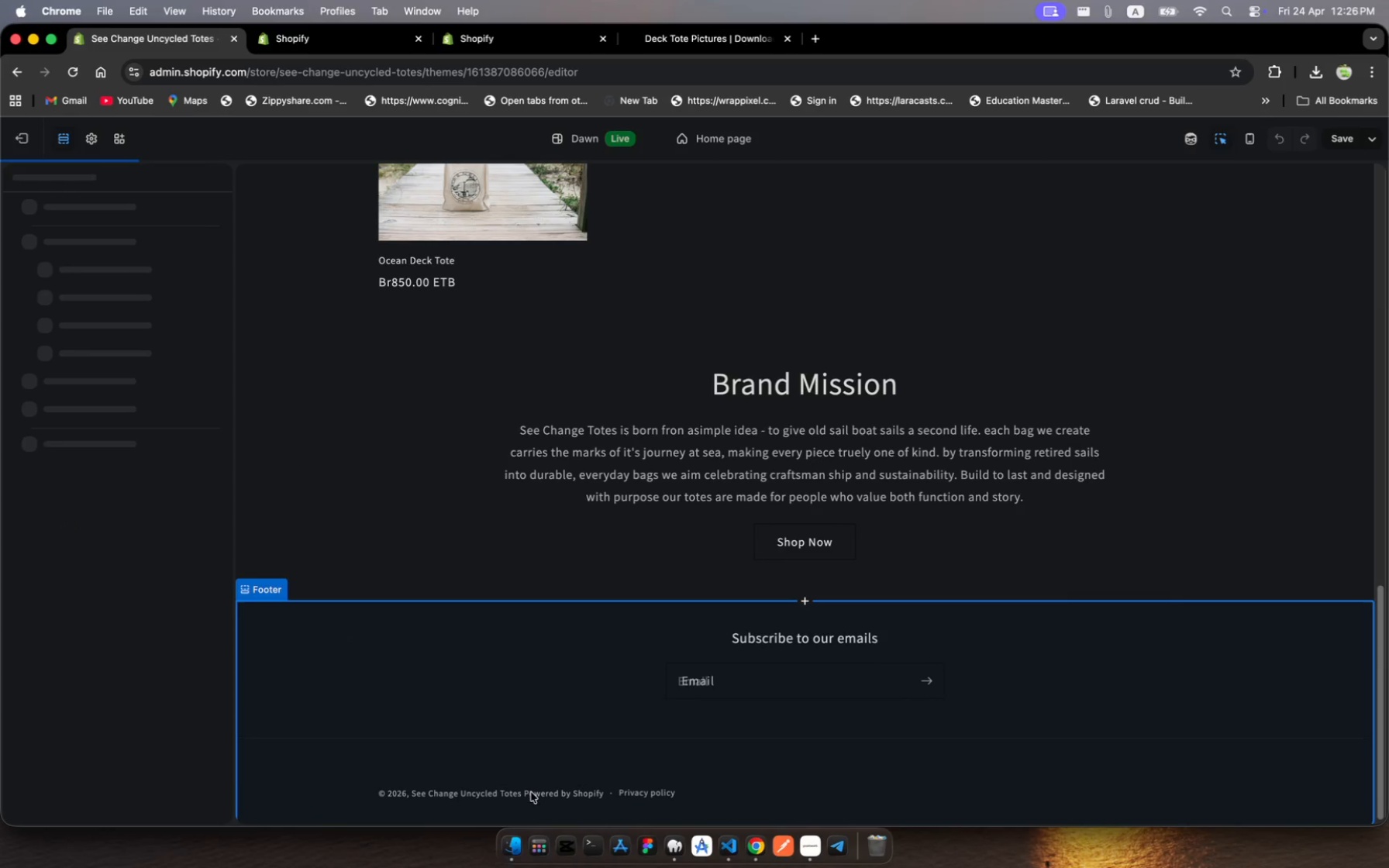 
left_click([531, 792])
 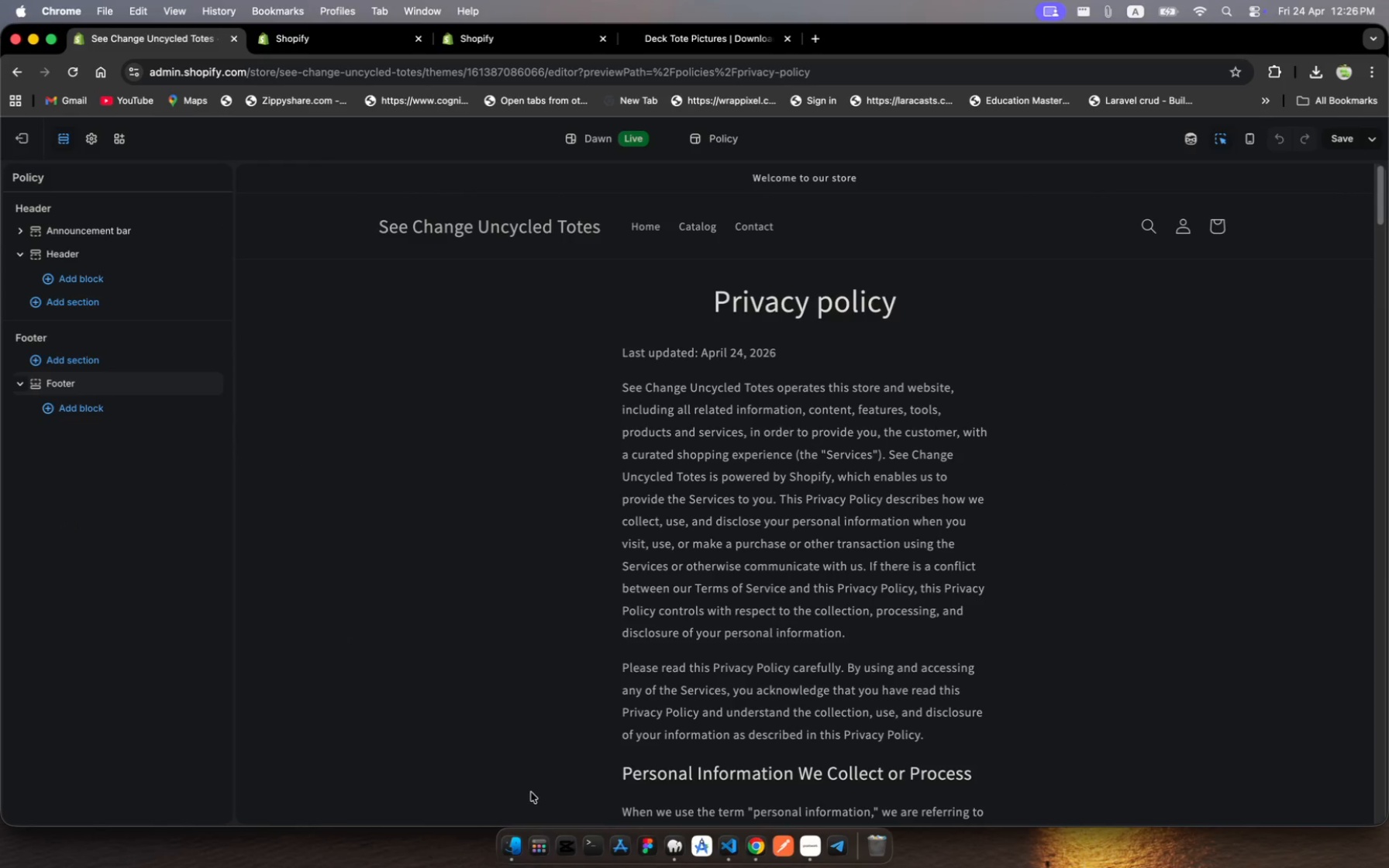 
wait(8.78)
 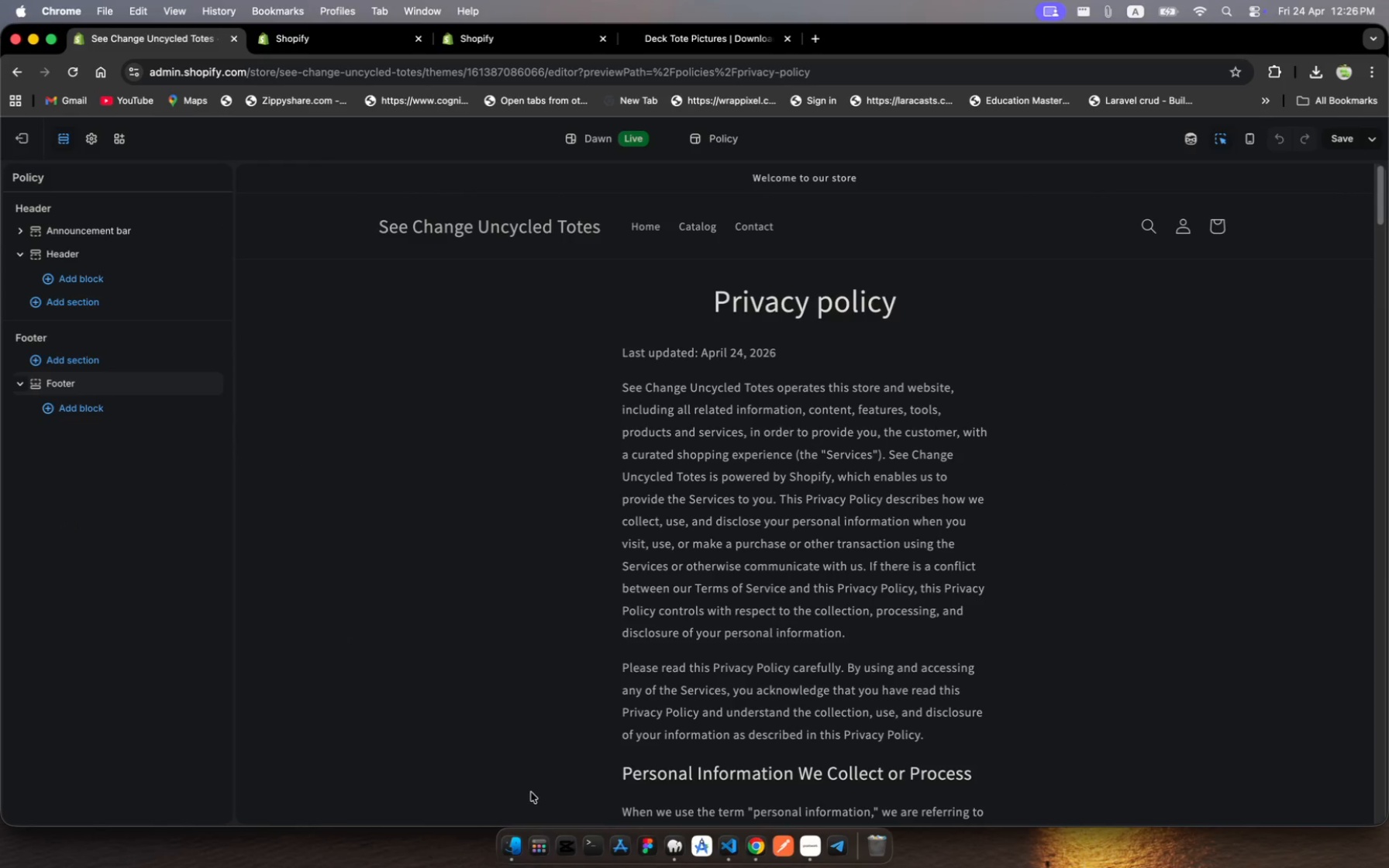 
left_click([756, 227])
 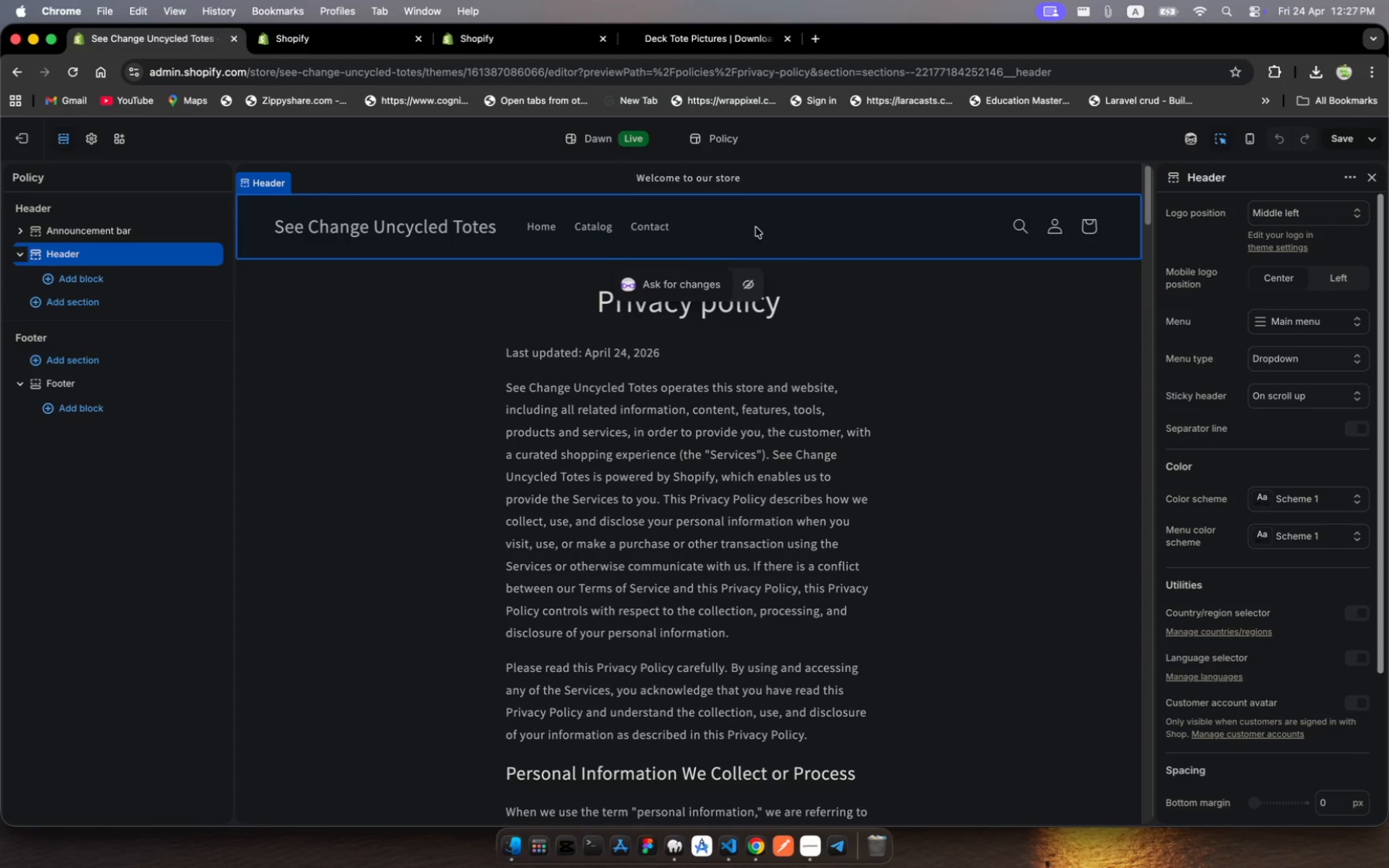 
wait(6.08)
 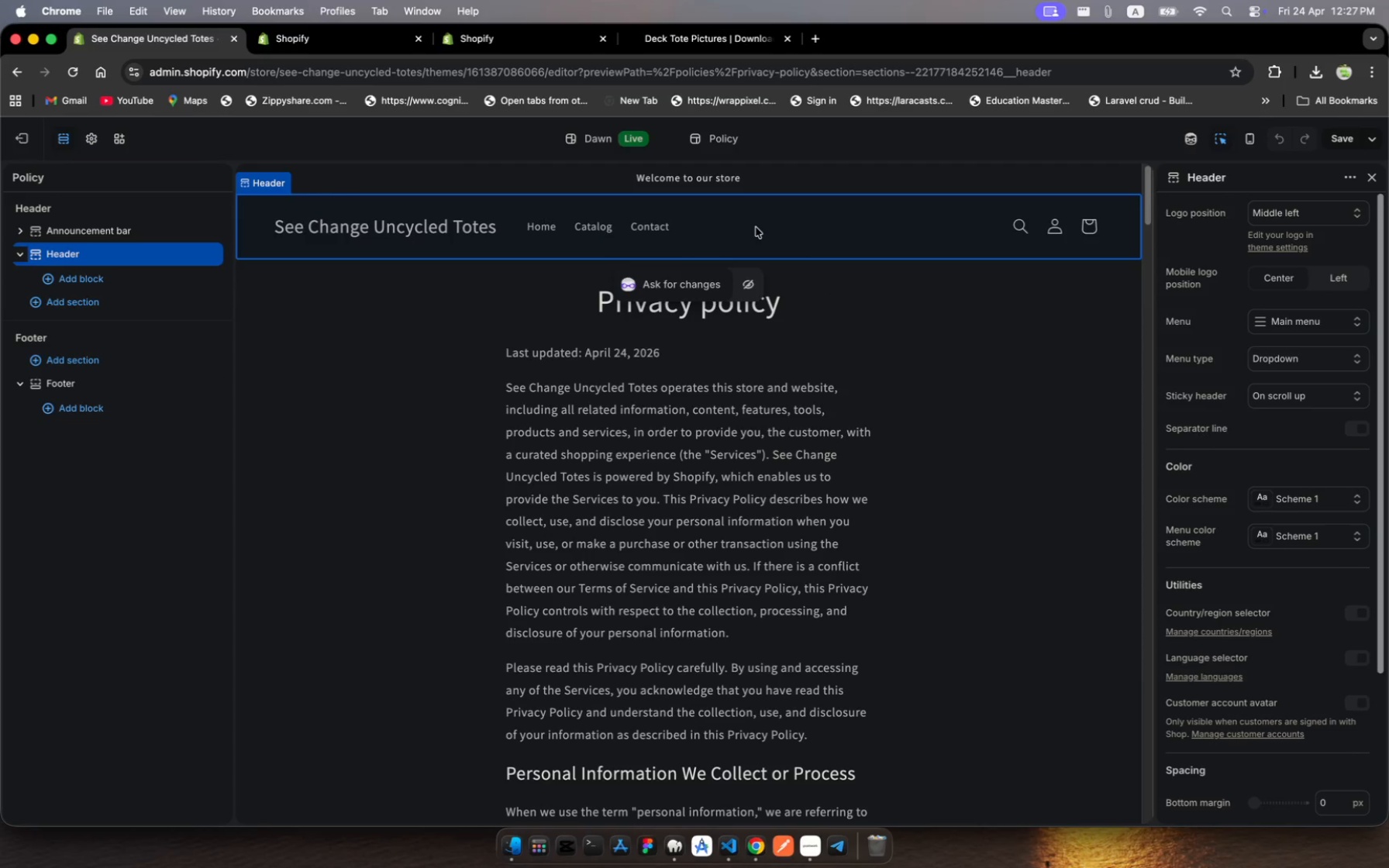 
scroll: coordinate [57, 281], scroll_direction: up, amount: 77.0
 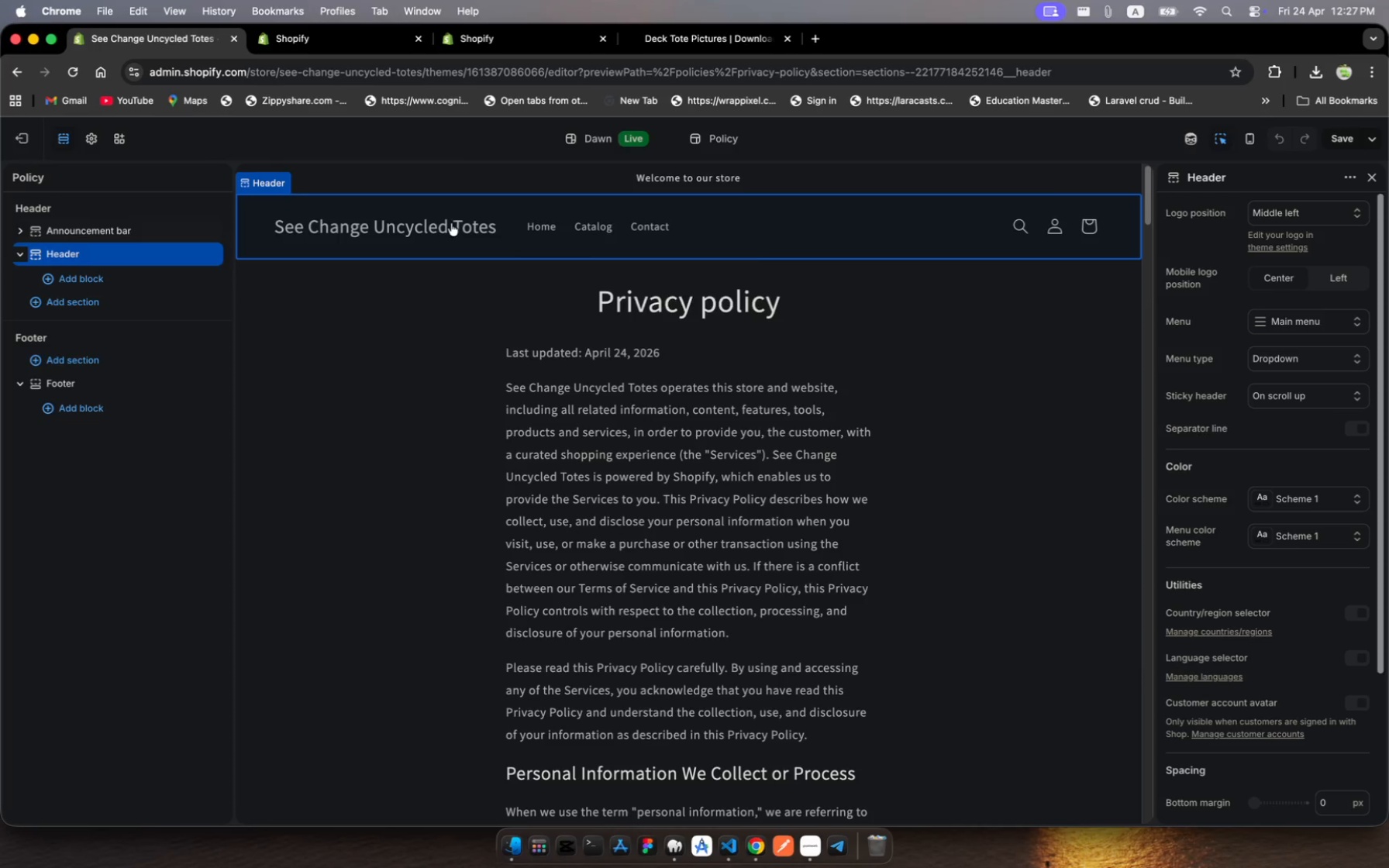 
left_click([552, 223])
 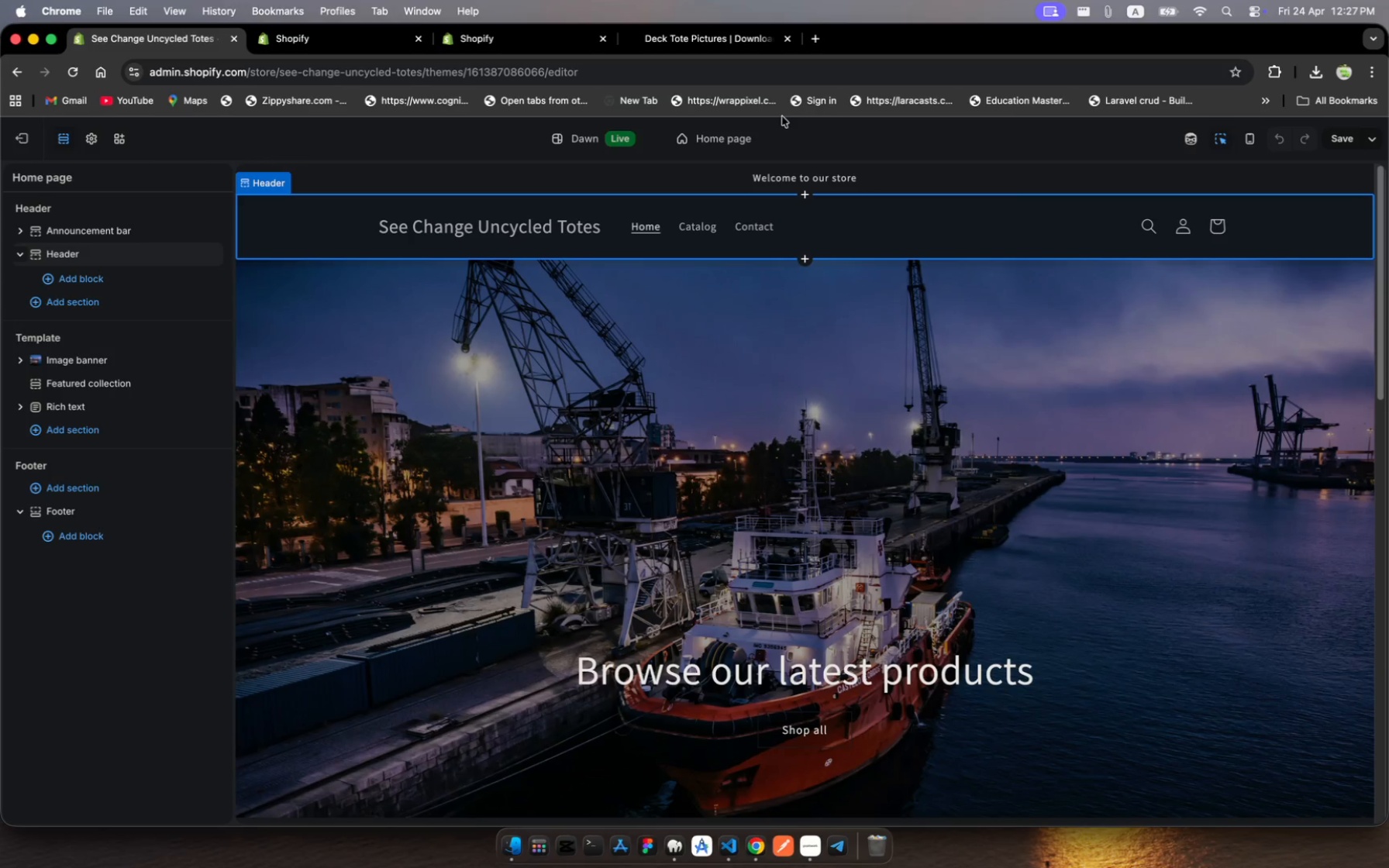 
left_click([733, 142])
 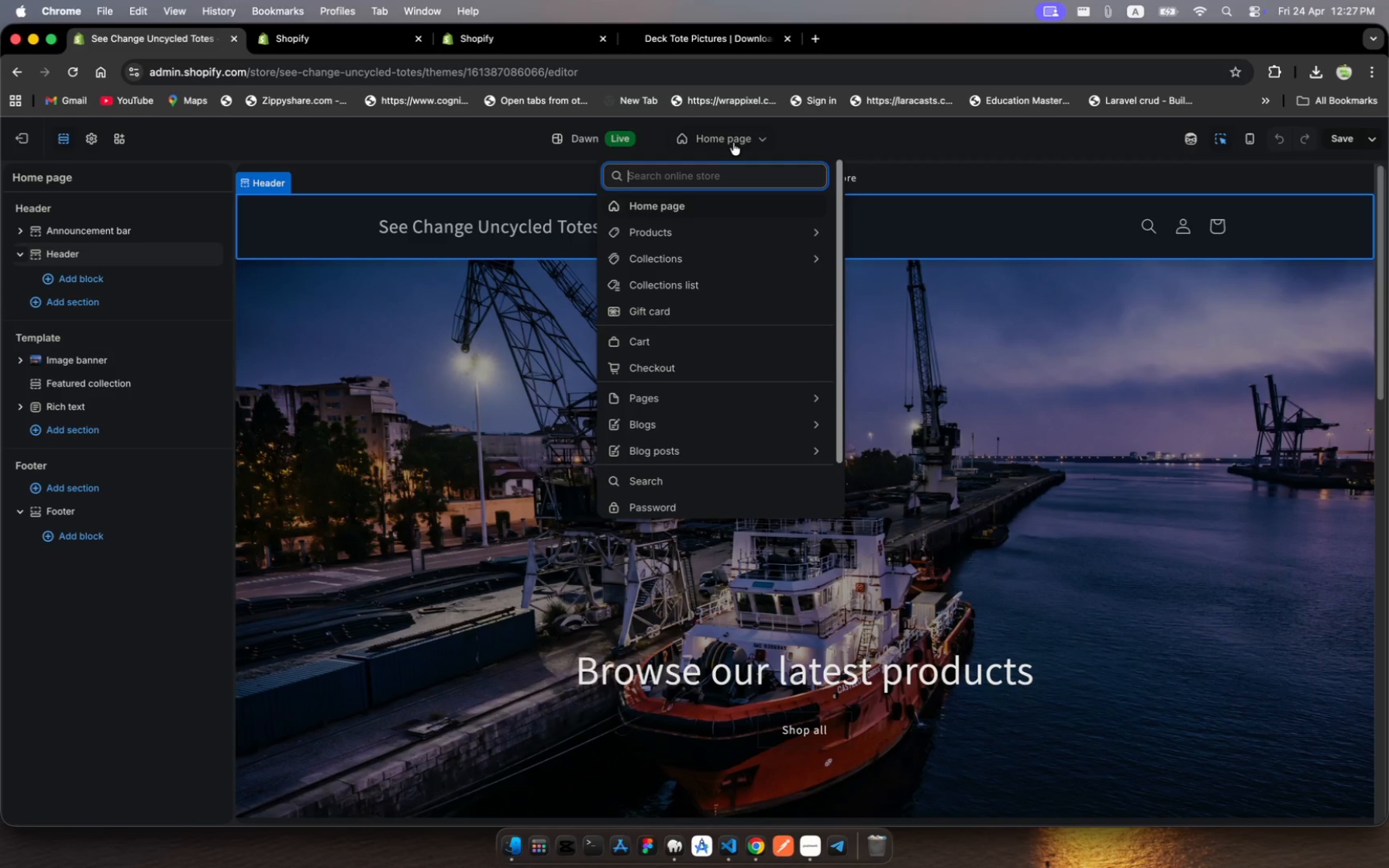 
wait(5.83)
 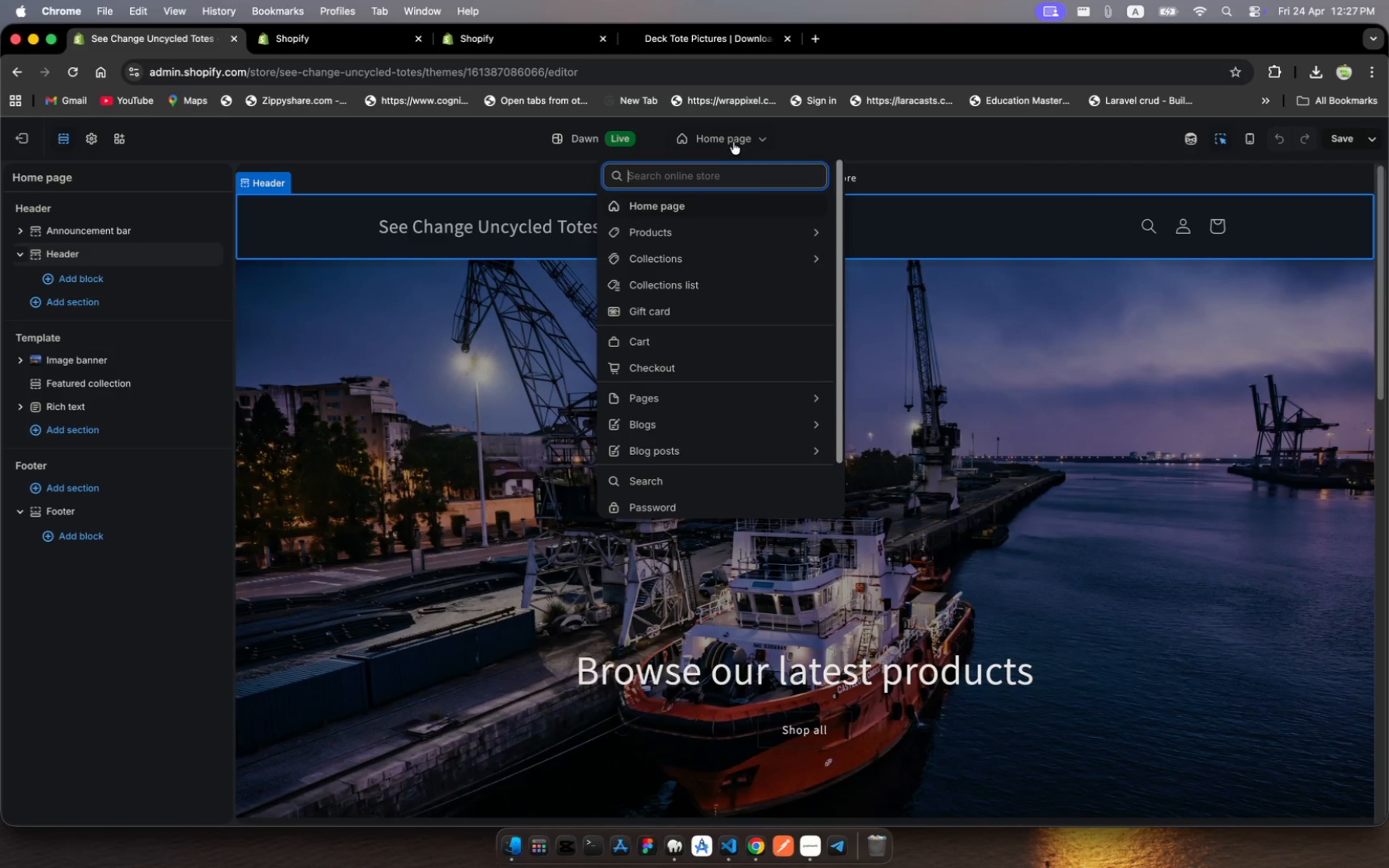 
left_click([694, 202])
 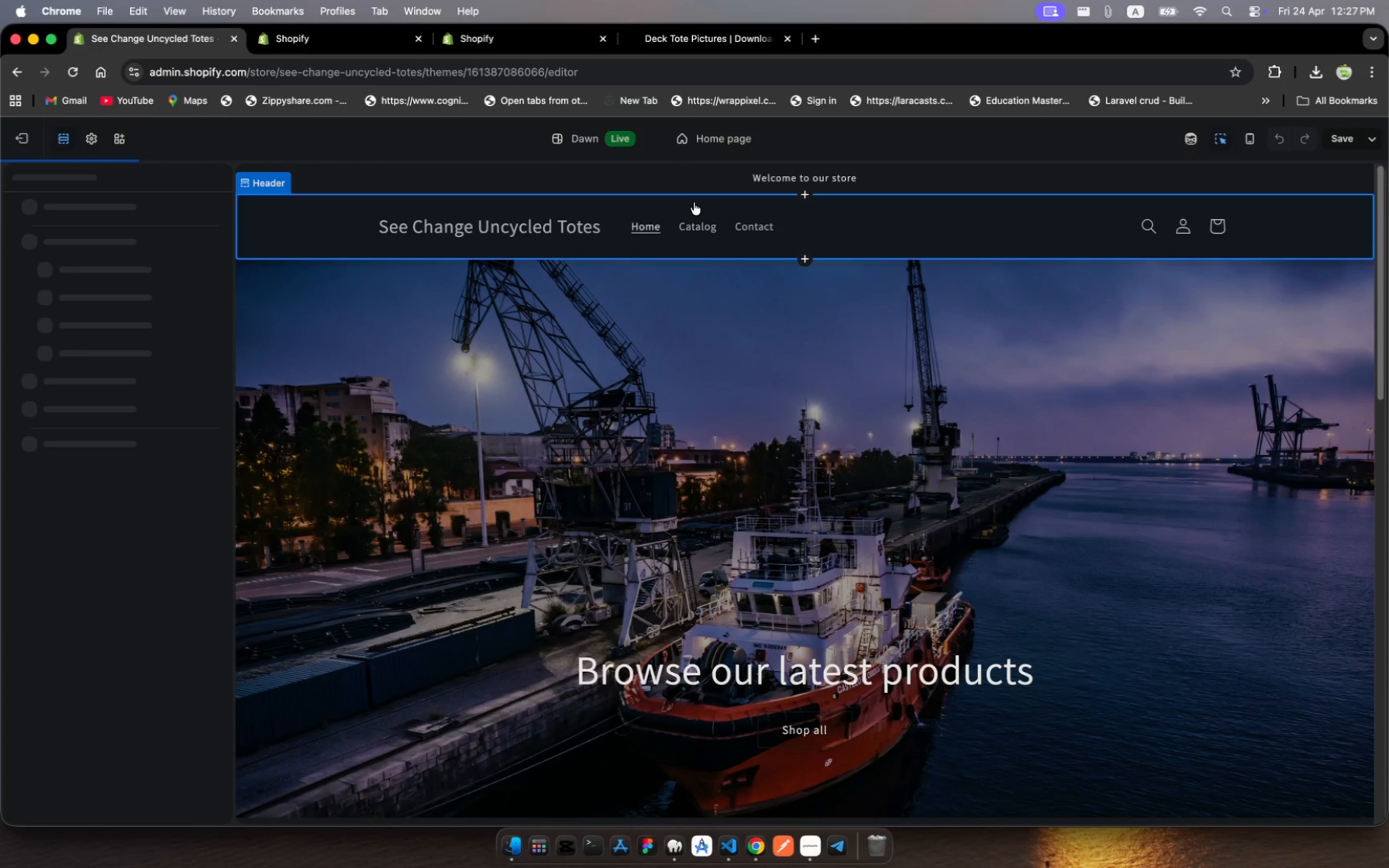 
mouse_move([113, 194])
 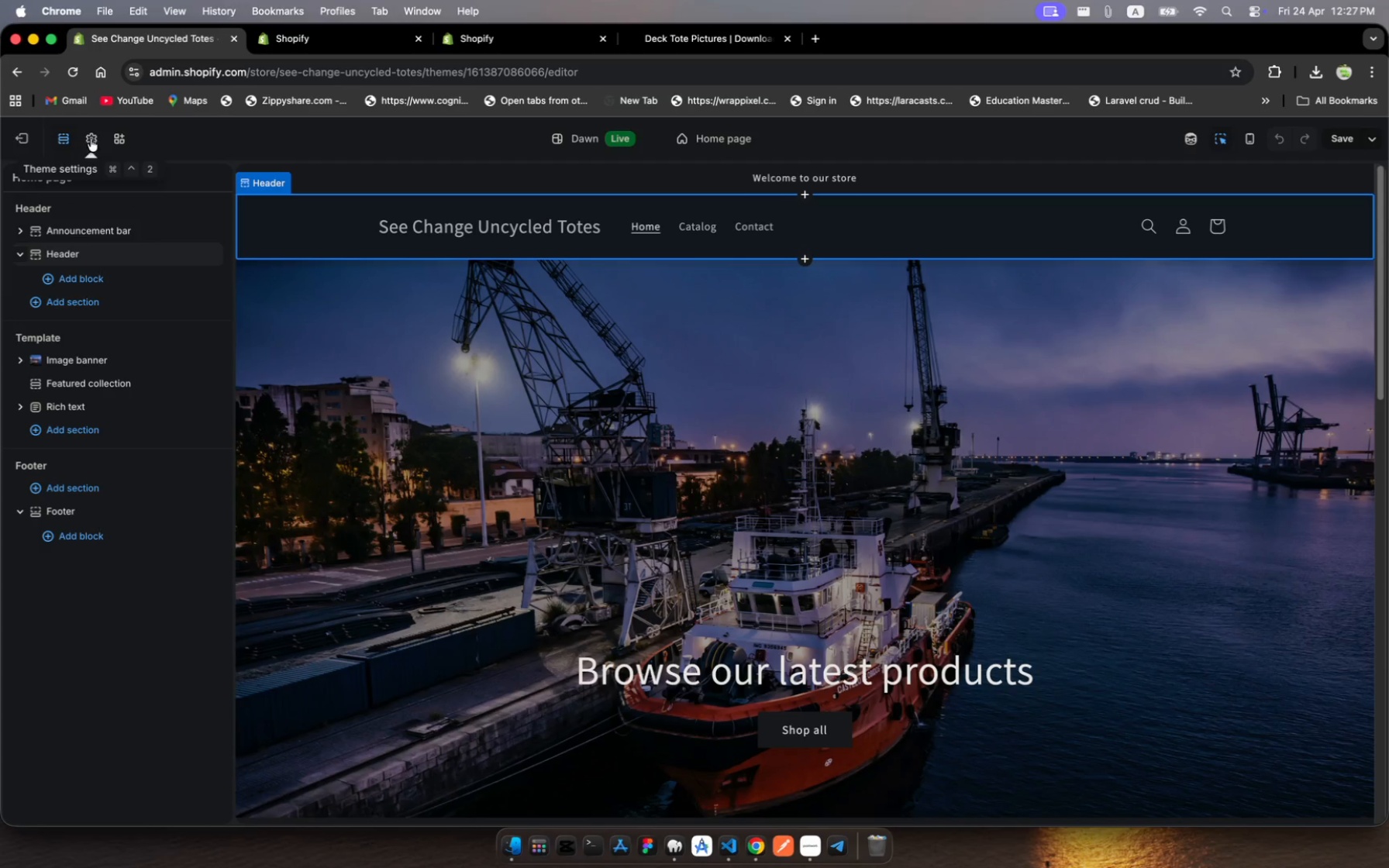 
left_click([98, 131])
 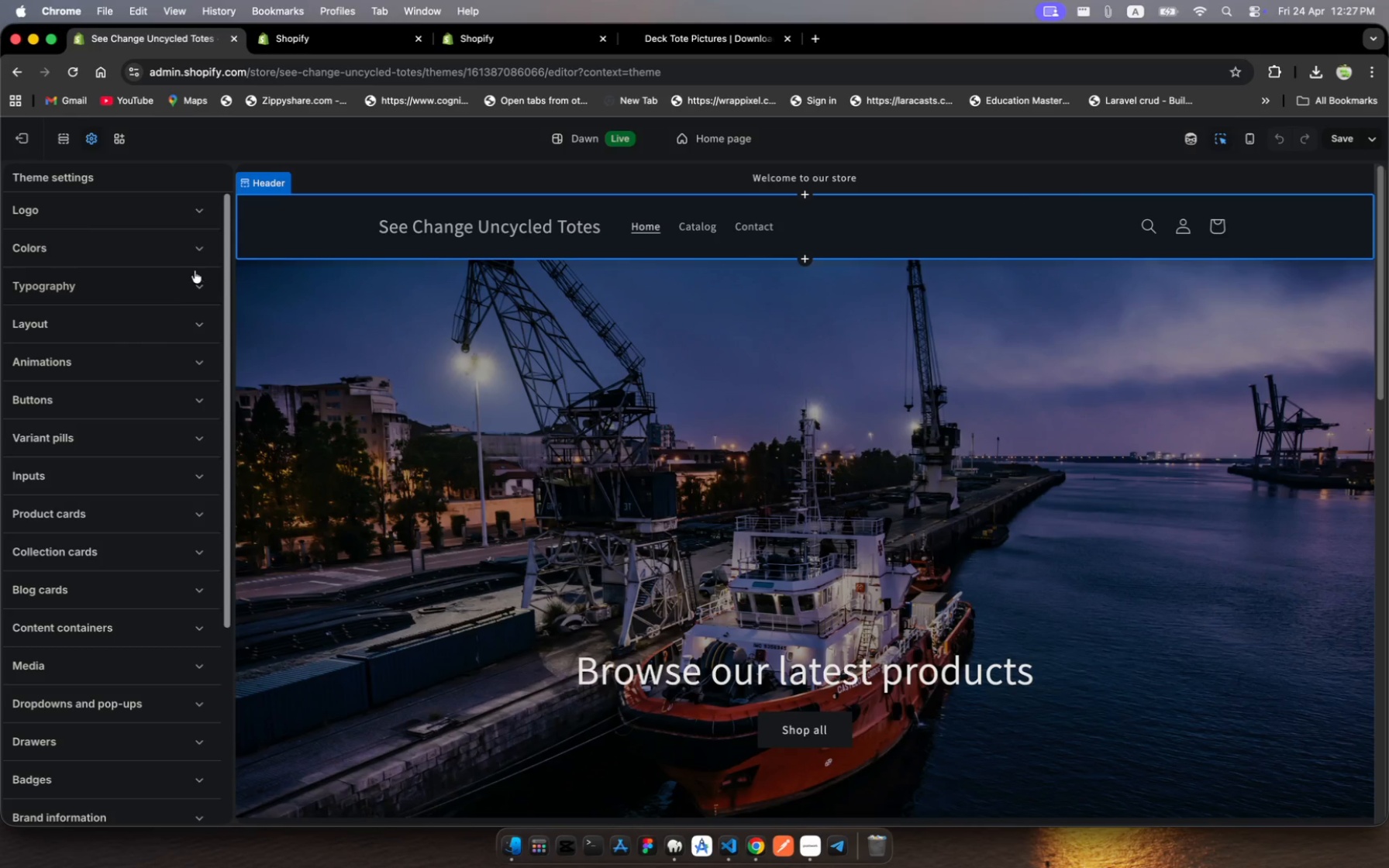 
left_click([199, 248])
 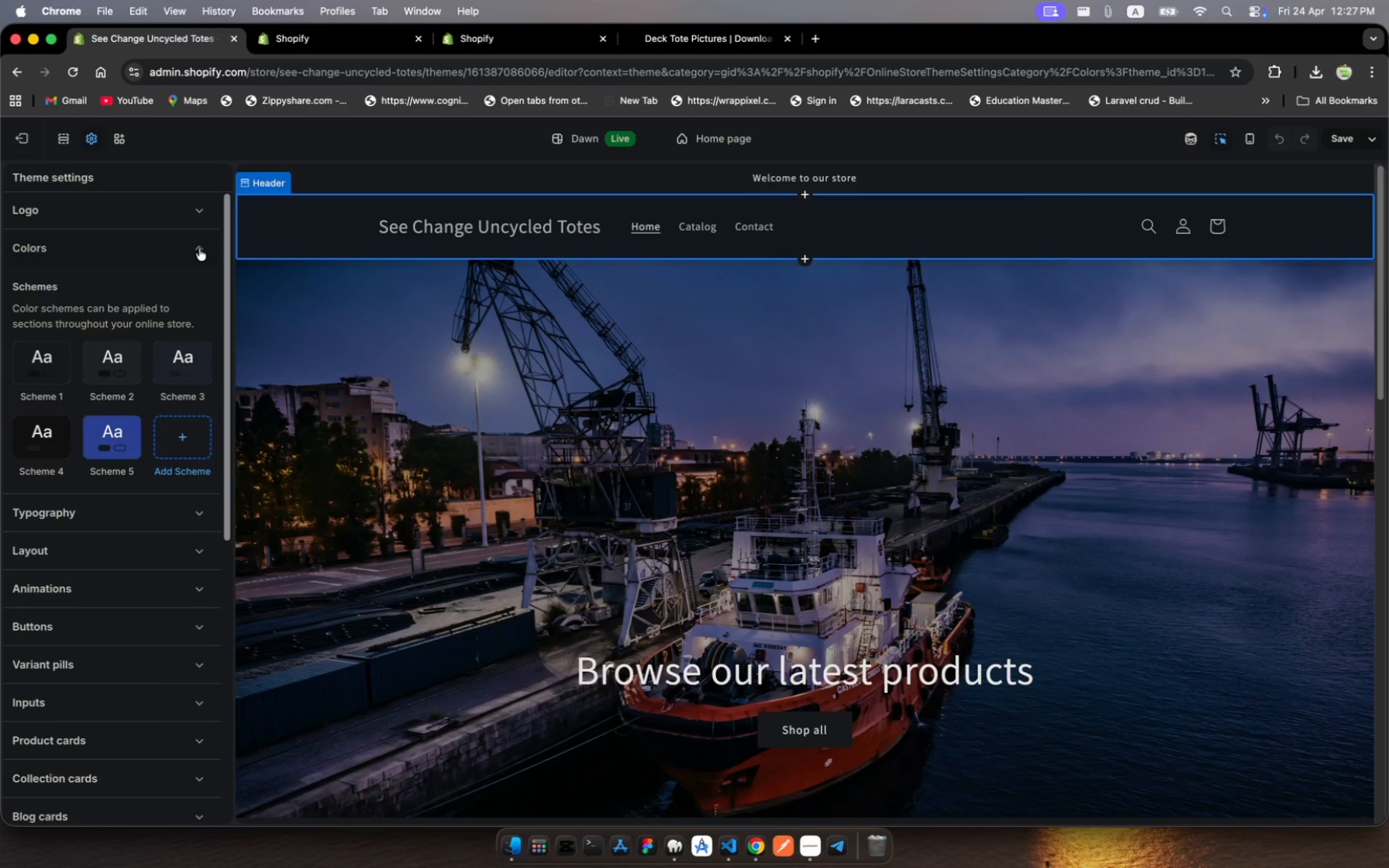 
left_click([199, 248])
 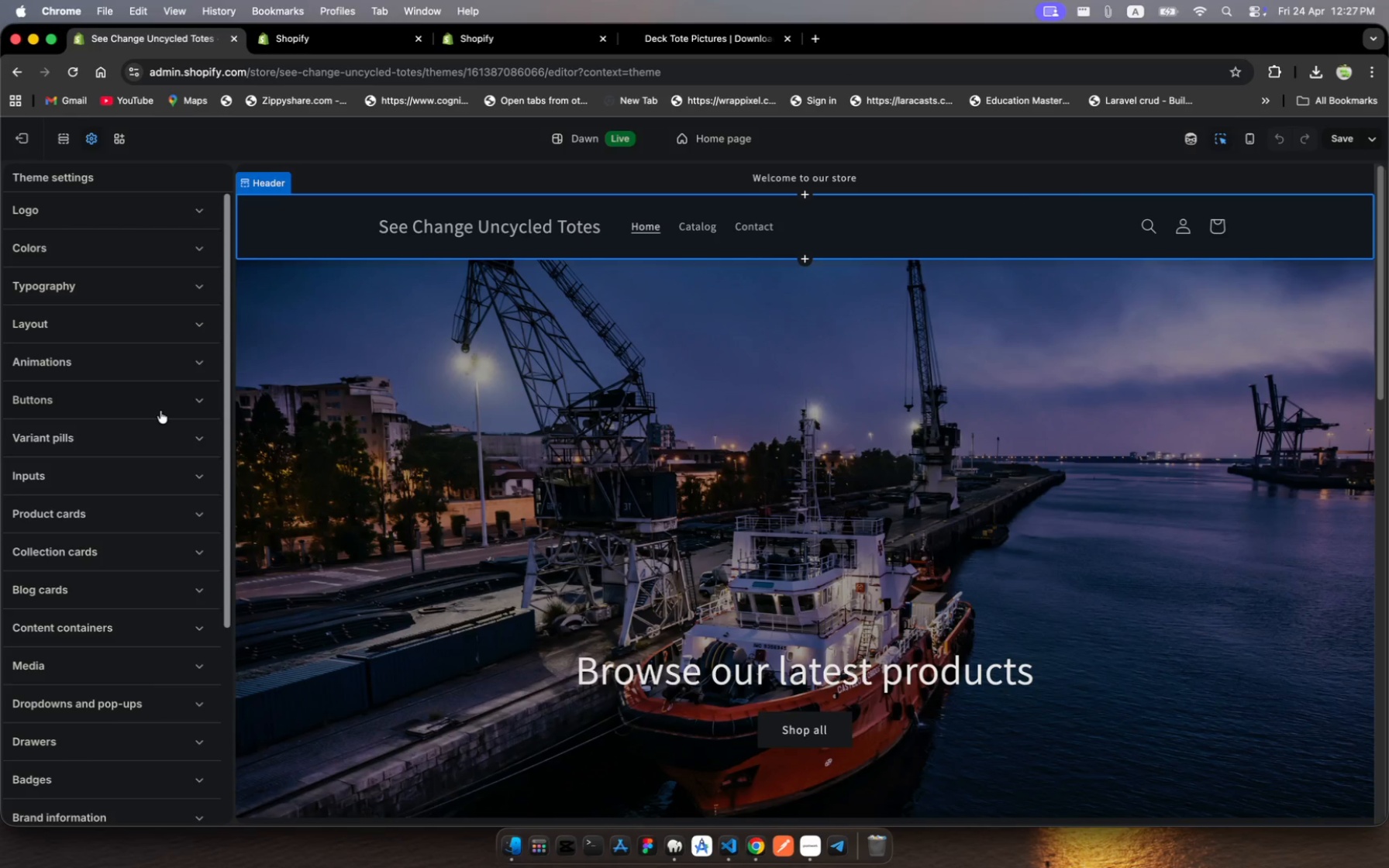 
left_click([163, 400])
 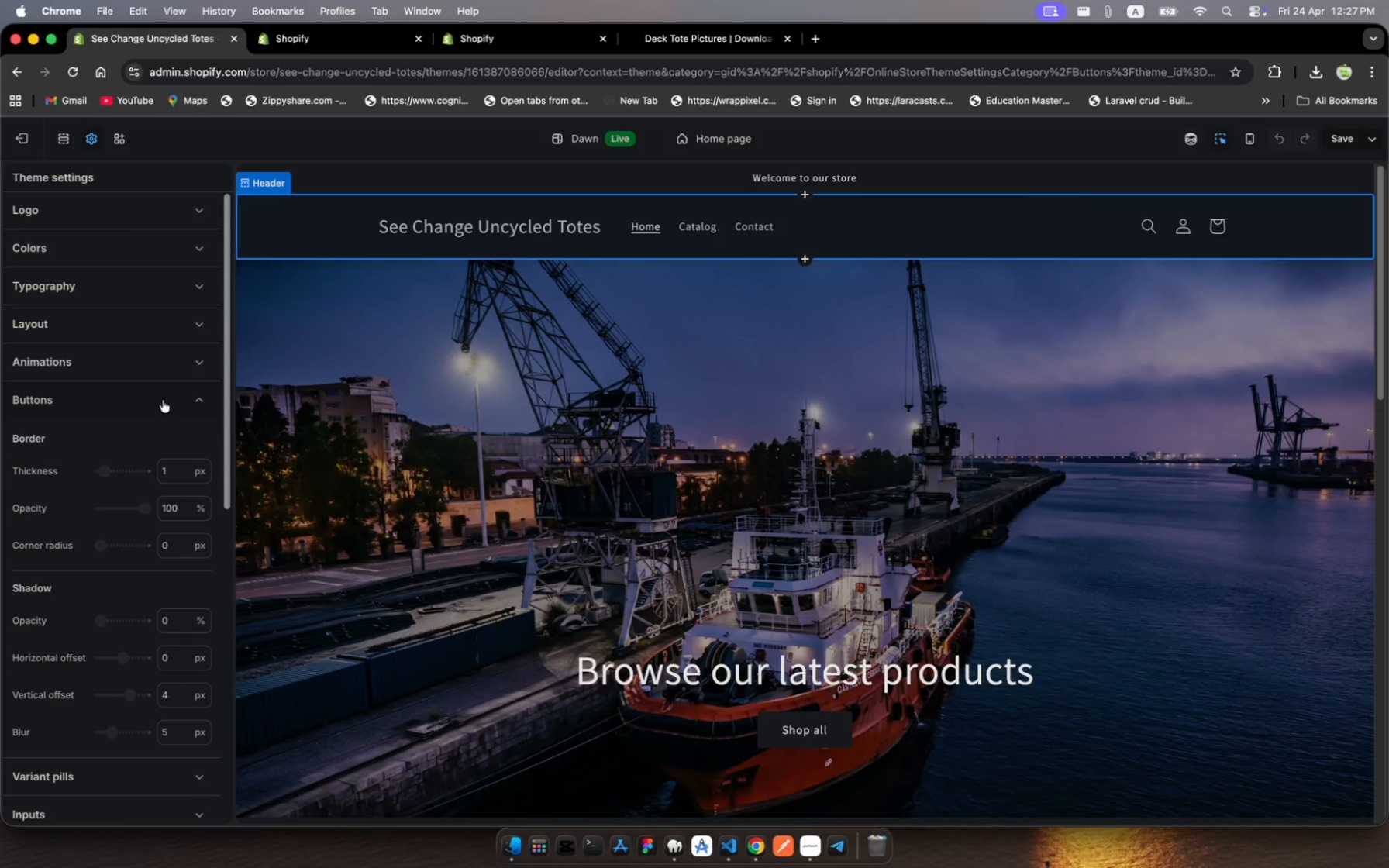 
left_click([163, 400])
 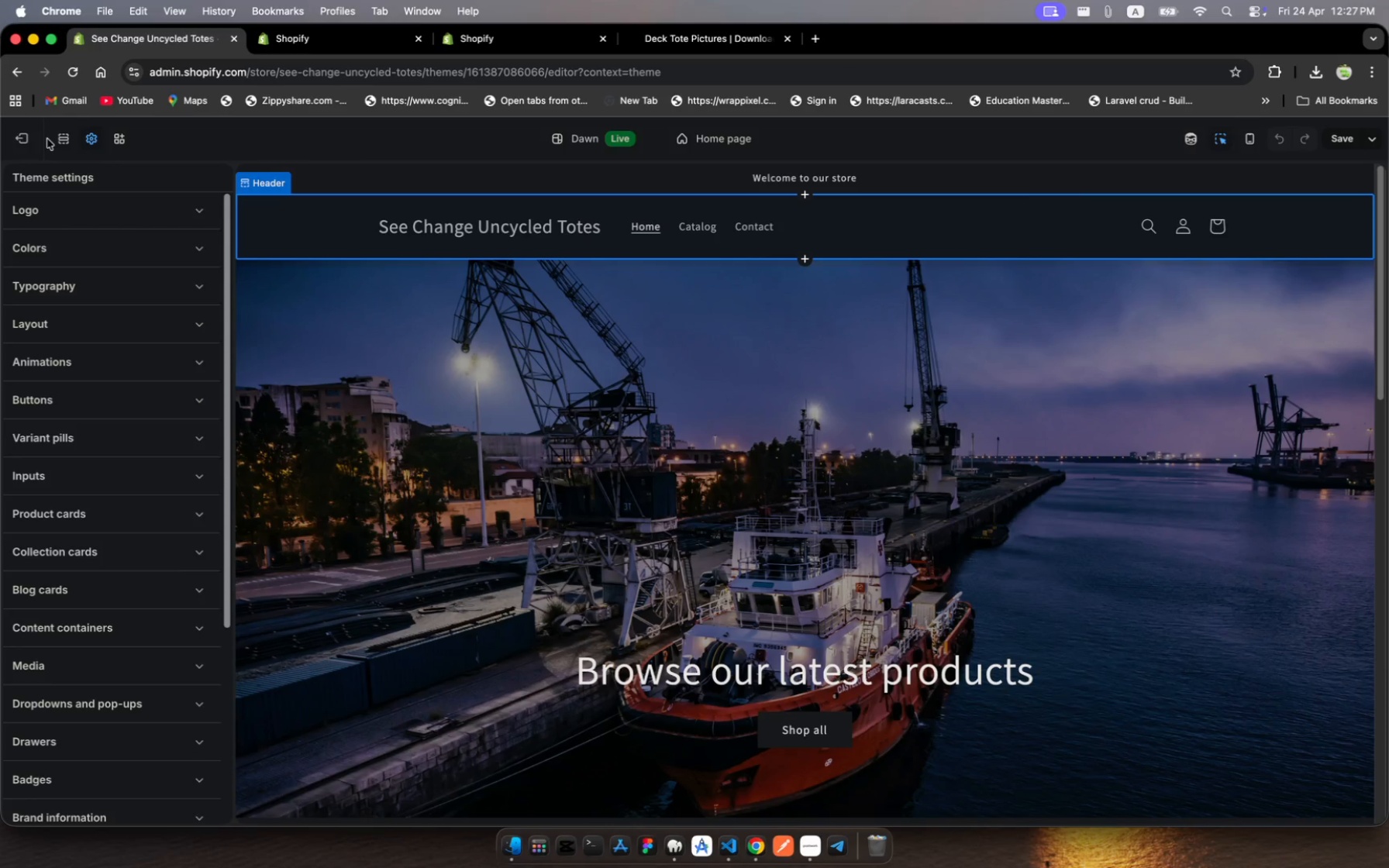 
mouse_move([89, 145])
 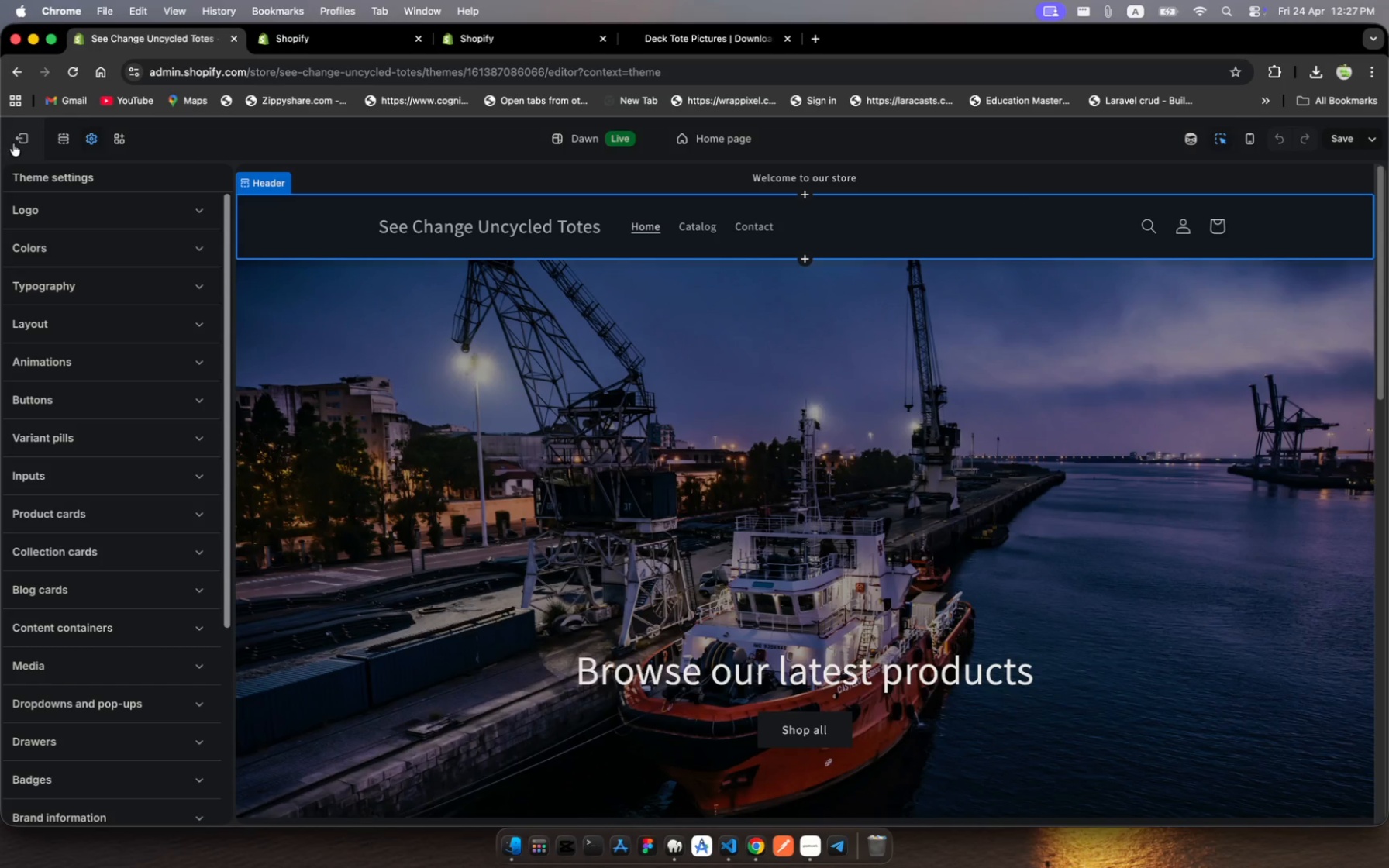 
left_click([14, 143])
 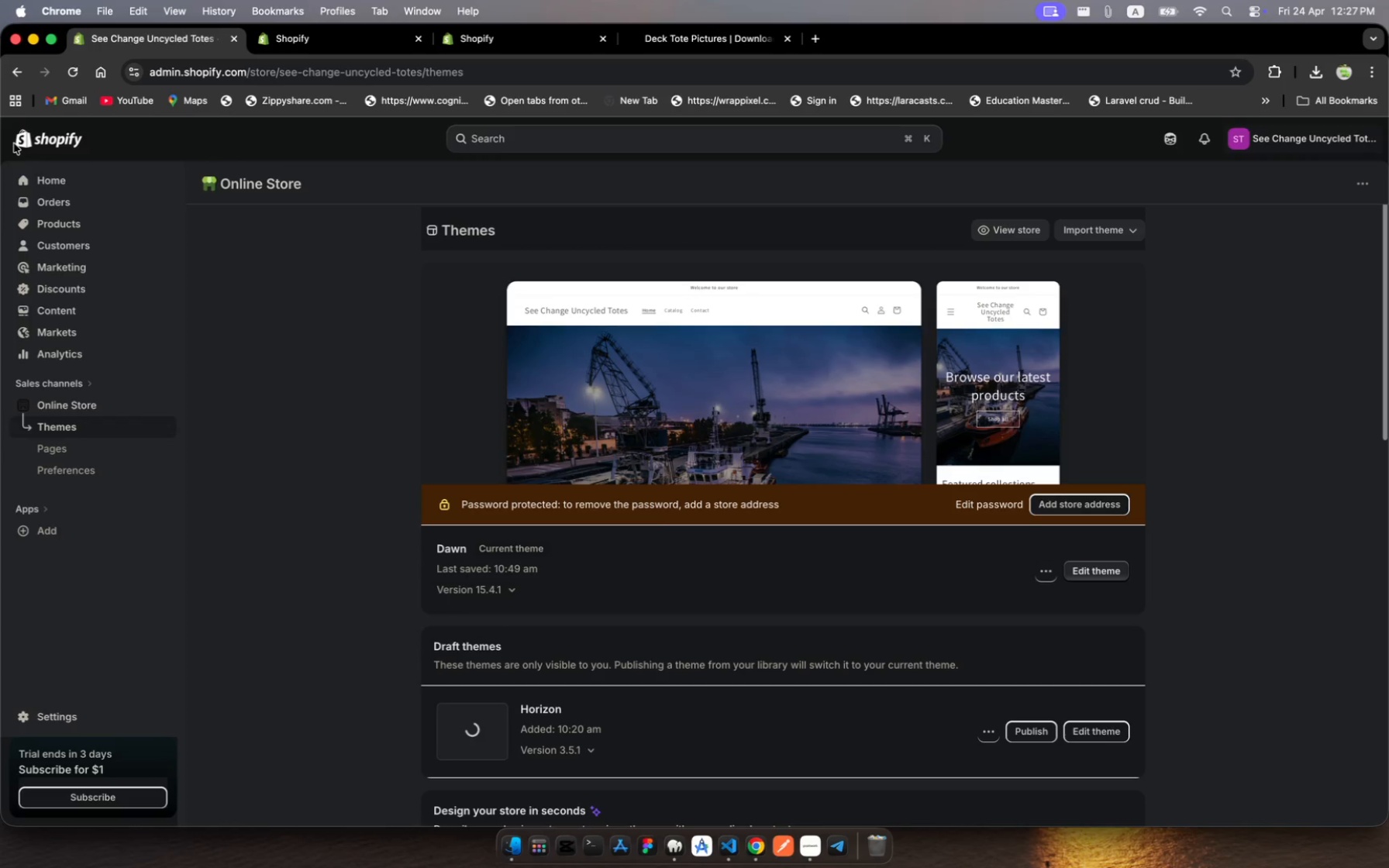 
wait(8.42)
 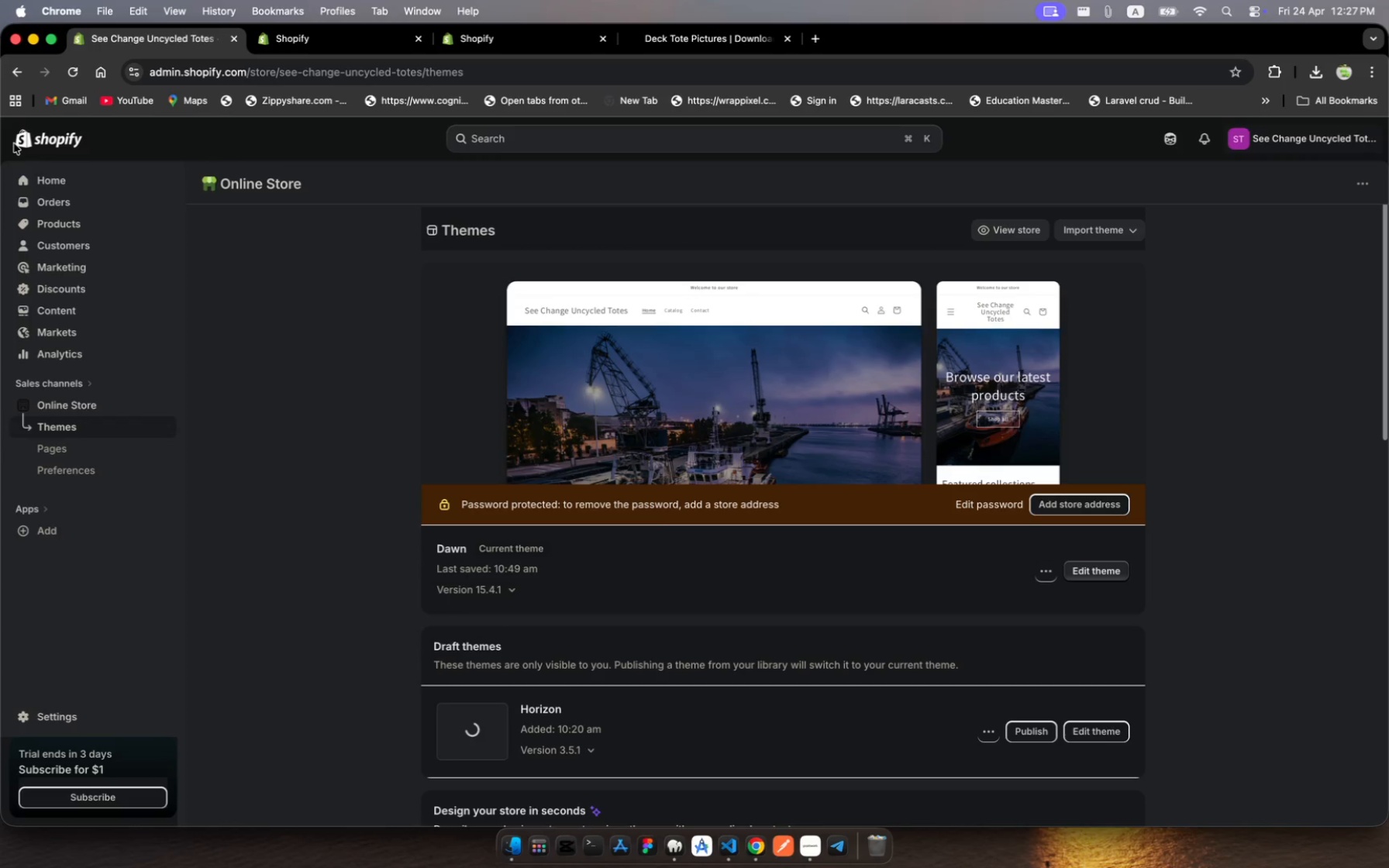 
left_click([59, 441])
 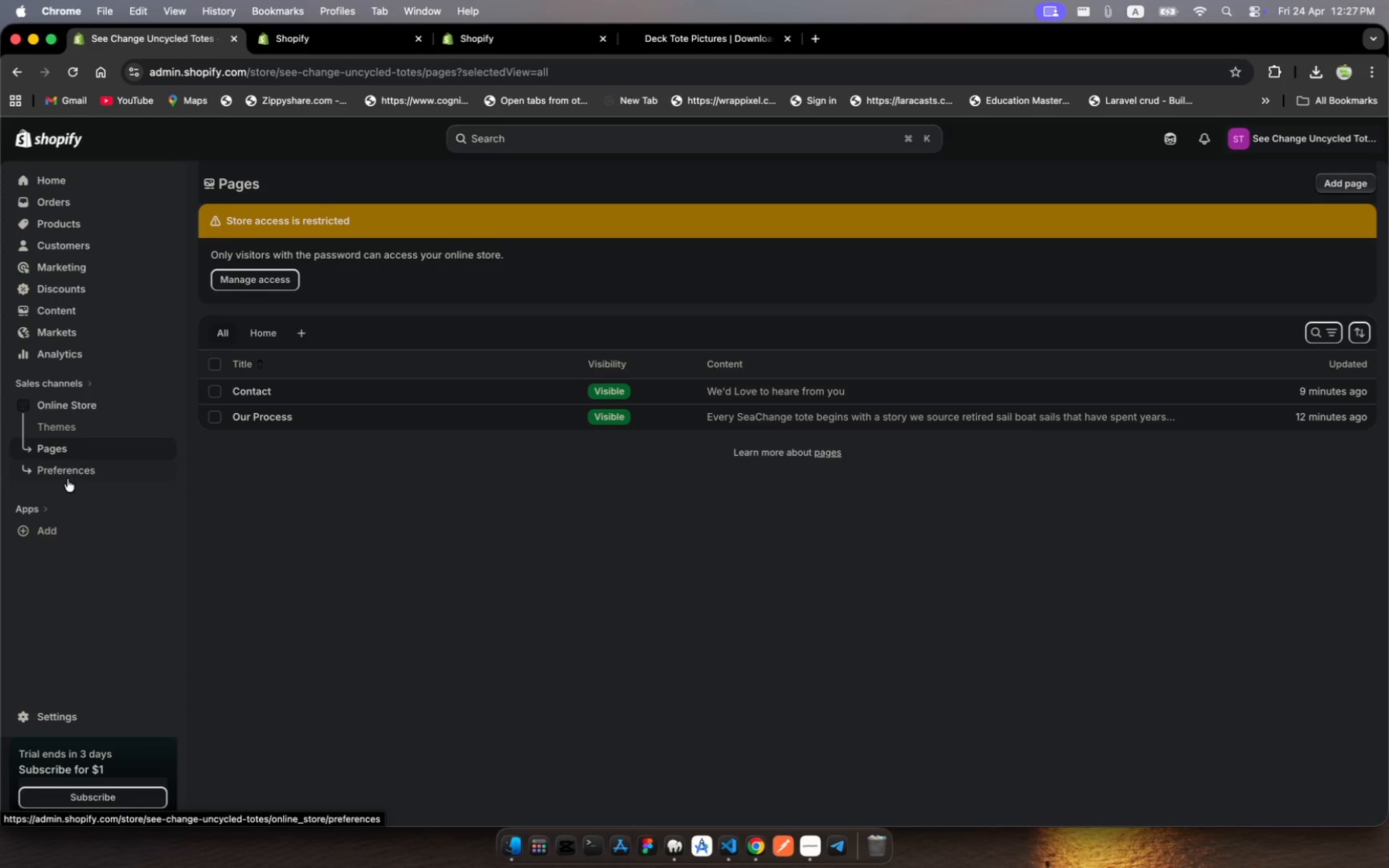 
left_click([67, 480])
 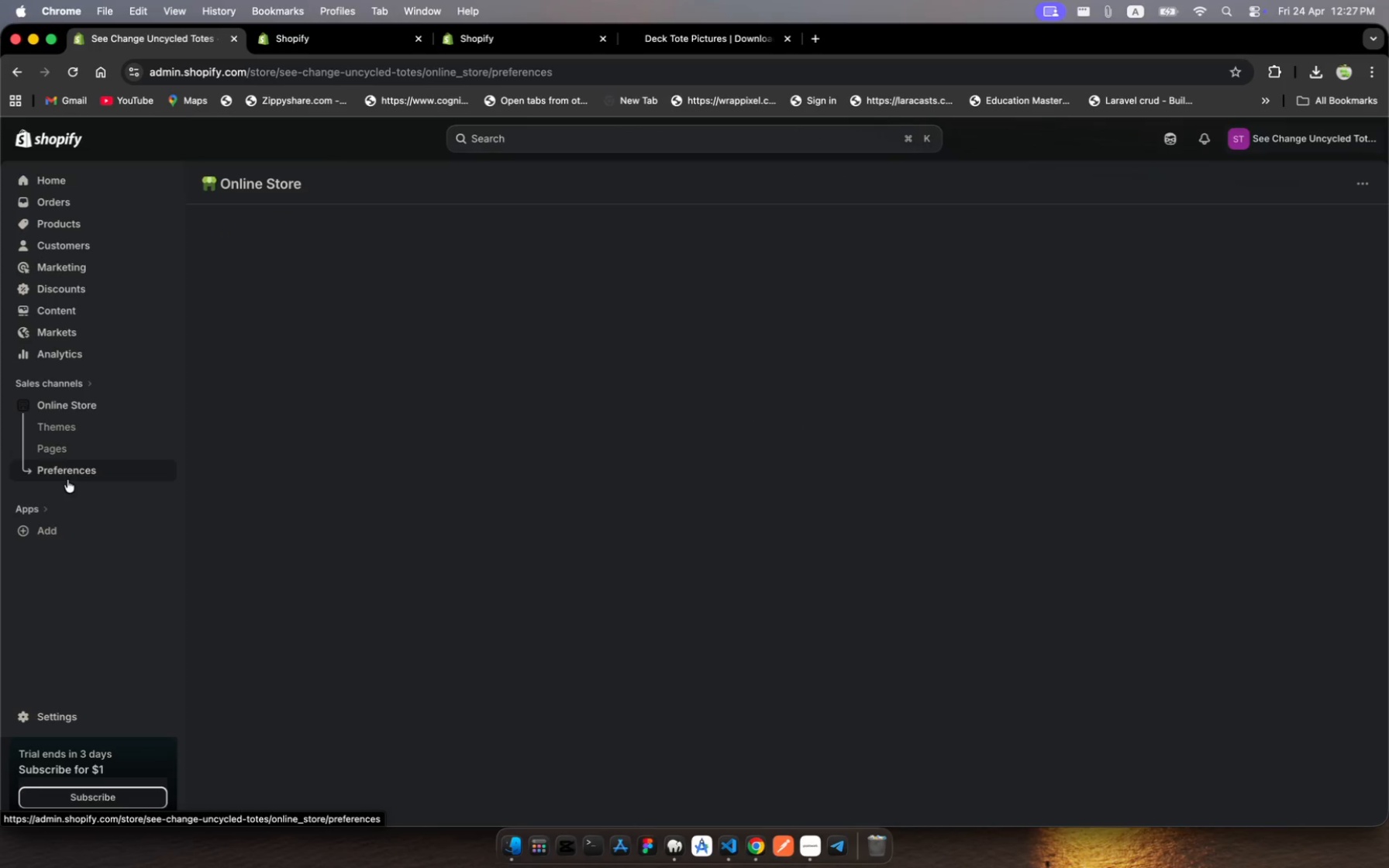 
wait(10.29)
 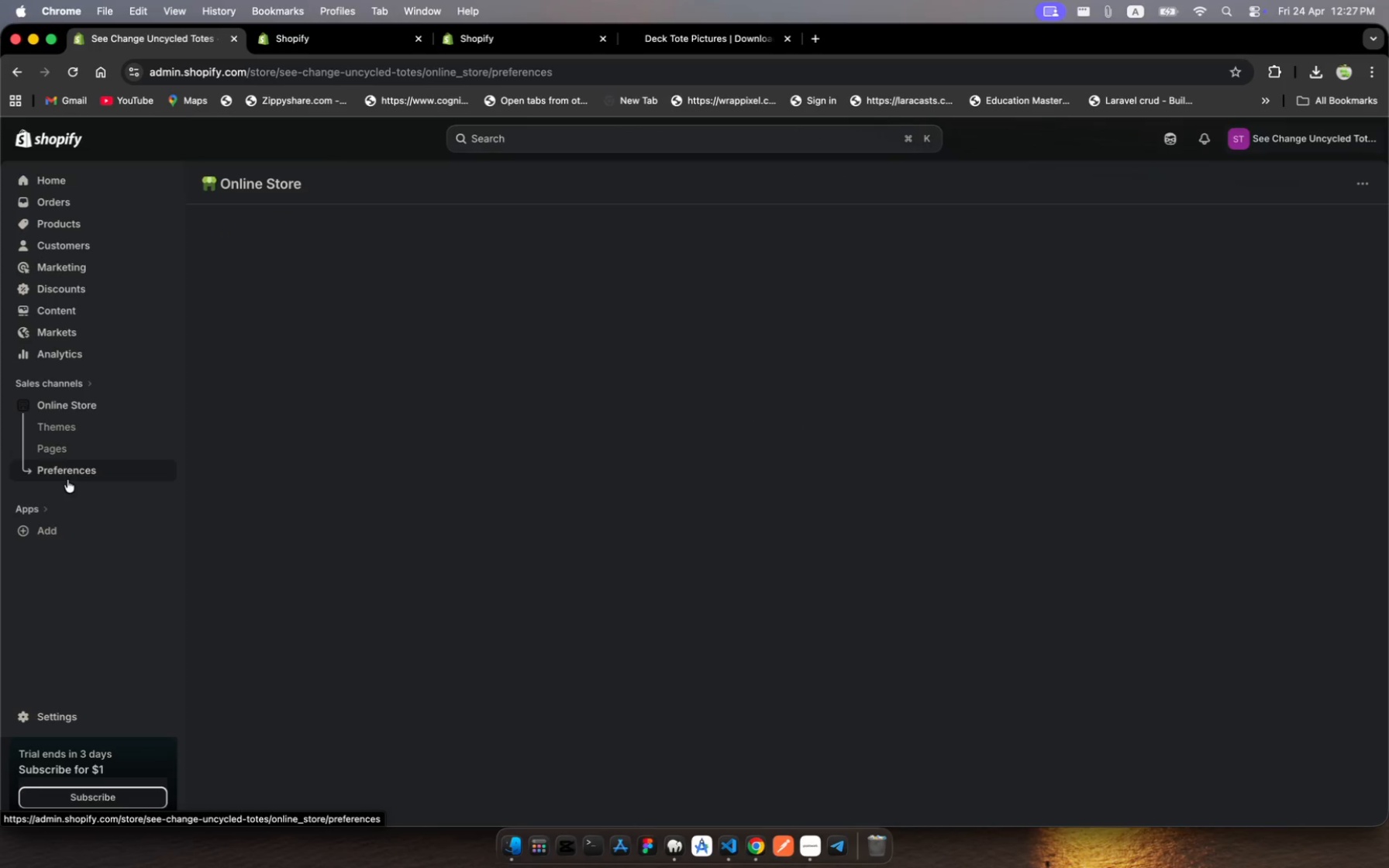 
scroll: coordinate [716, 515], scroll_direction: down, amount: 15.0
 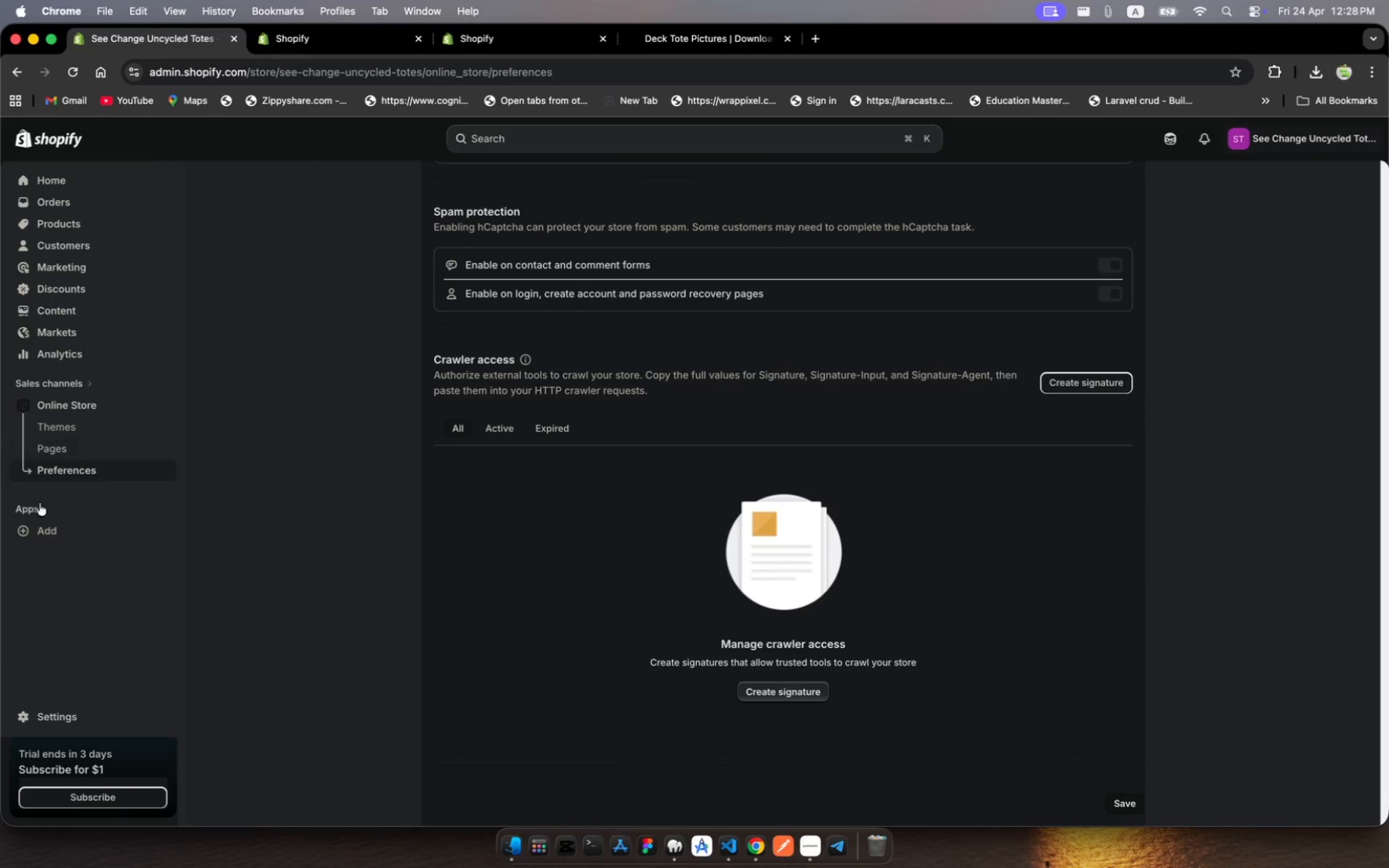 
left_click([56, 451])
 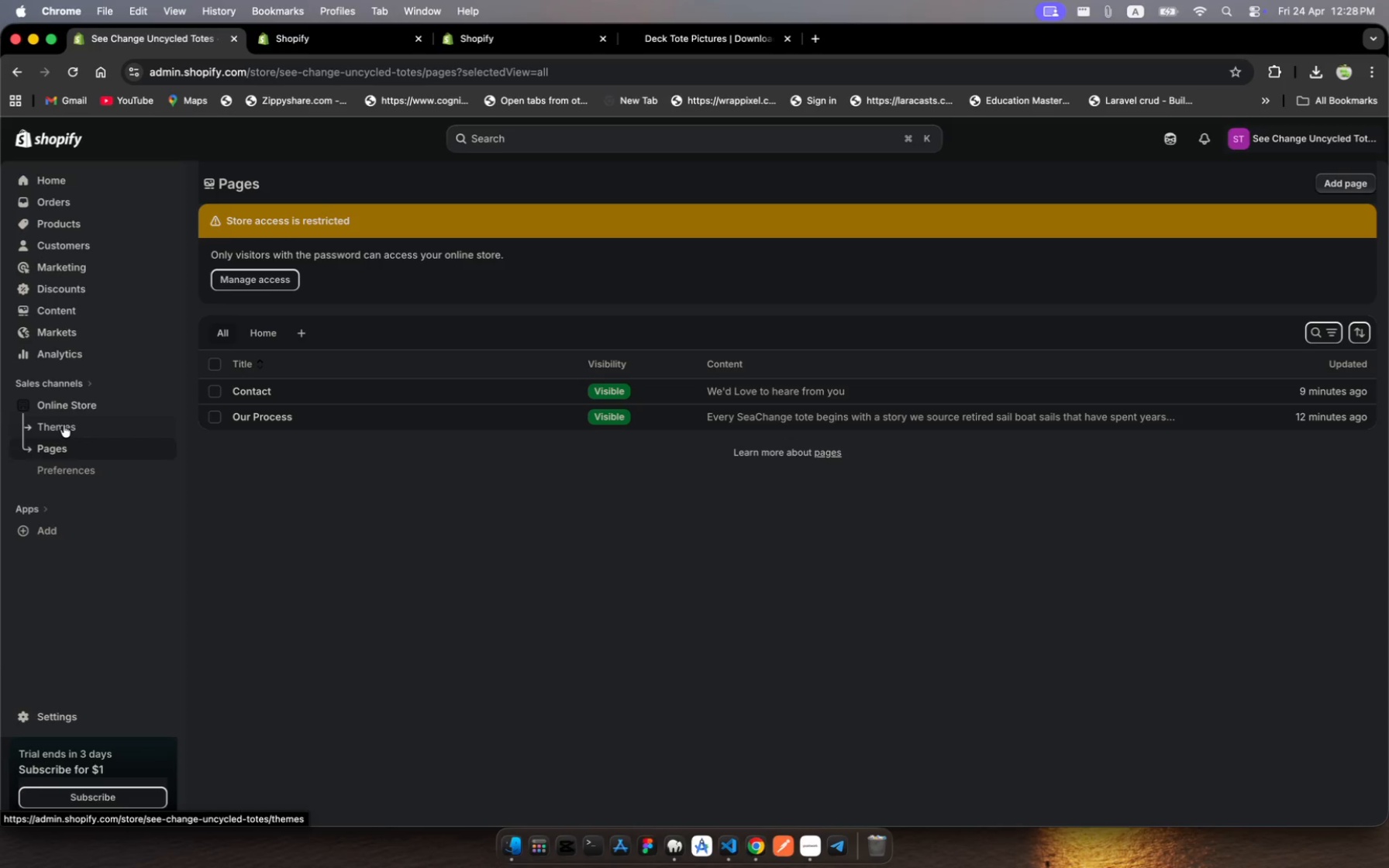 
wait(6.84)
 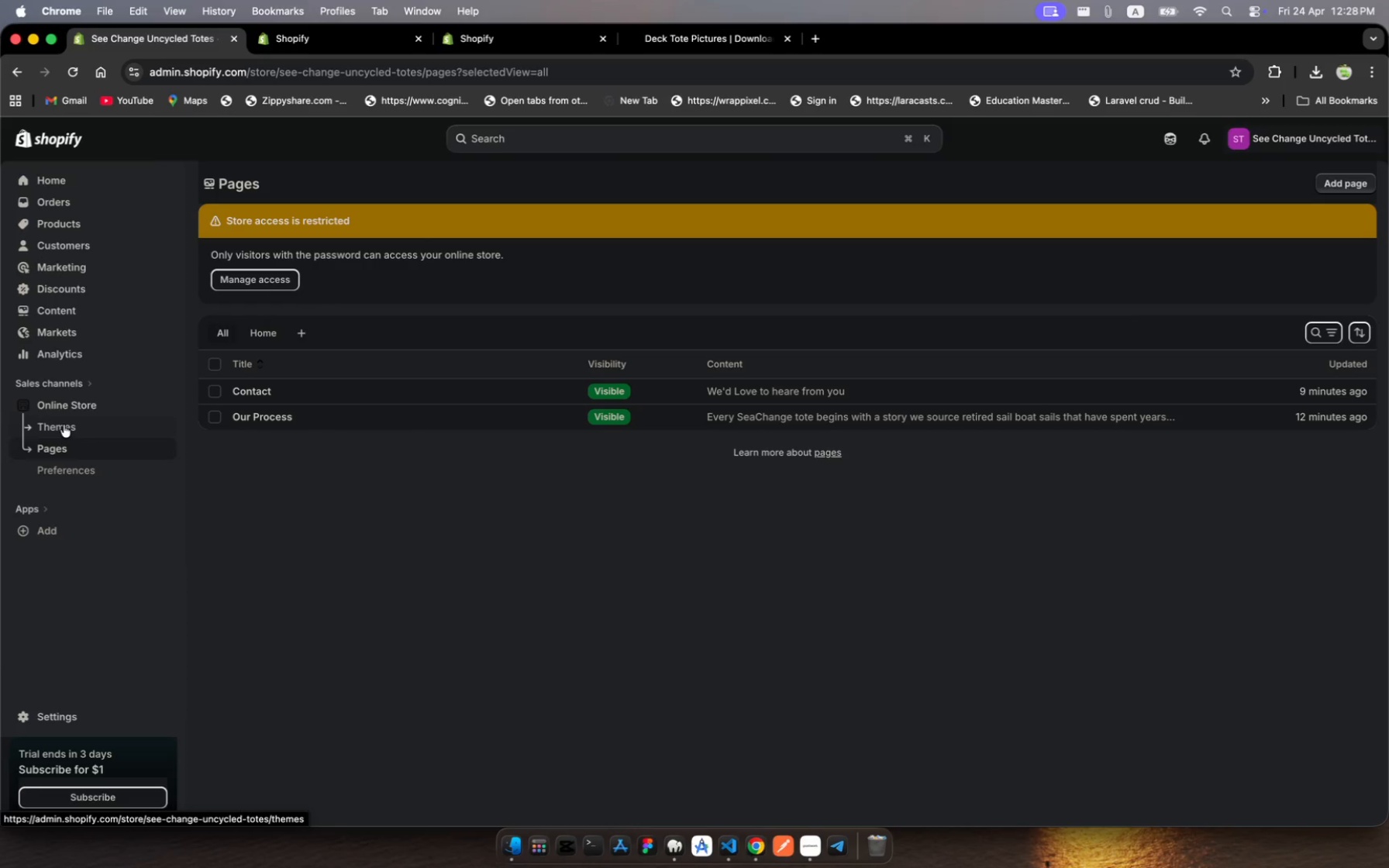 
left_click([68, 404])
 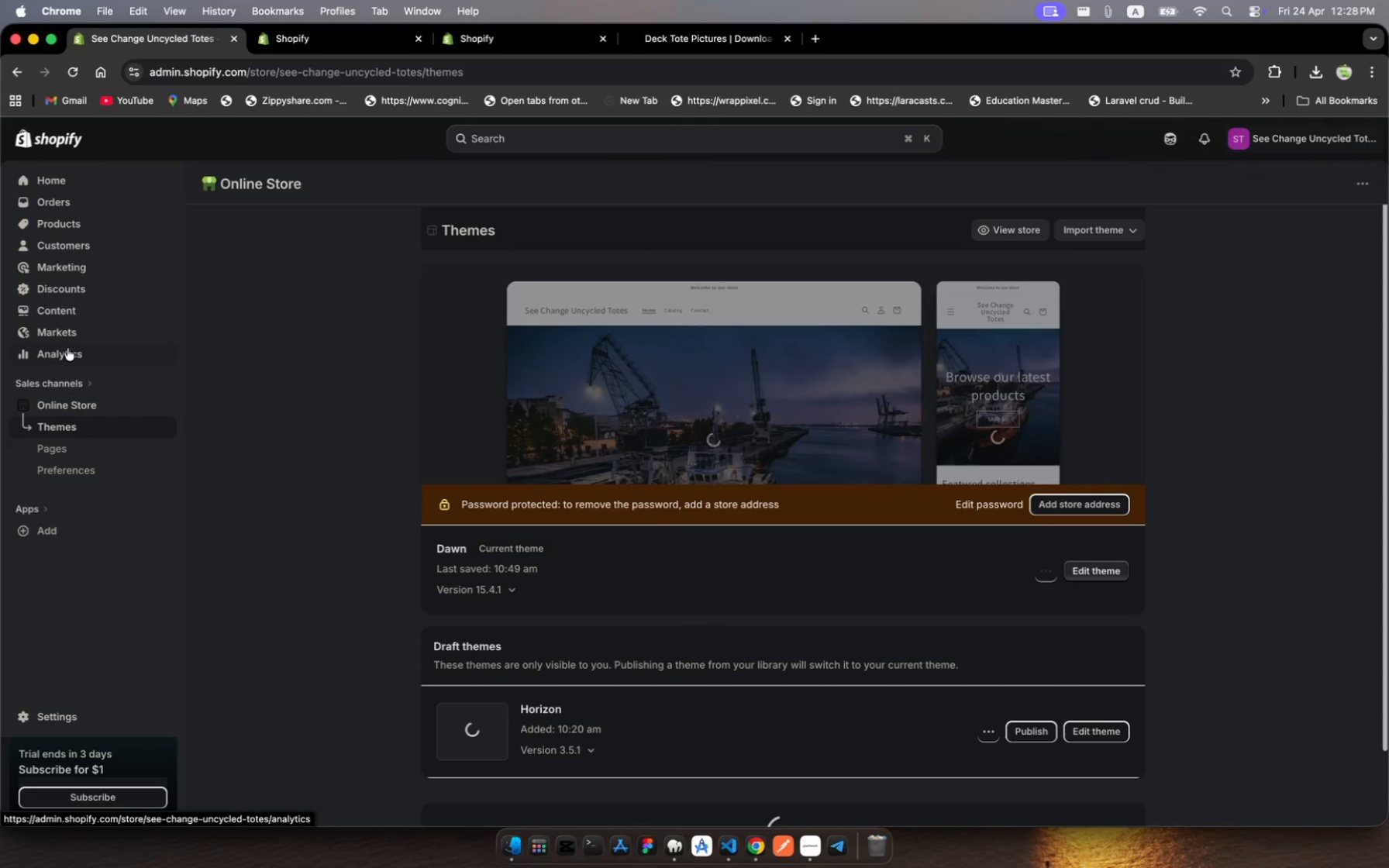 
wait(6.81)
 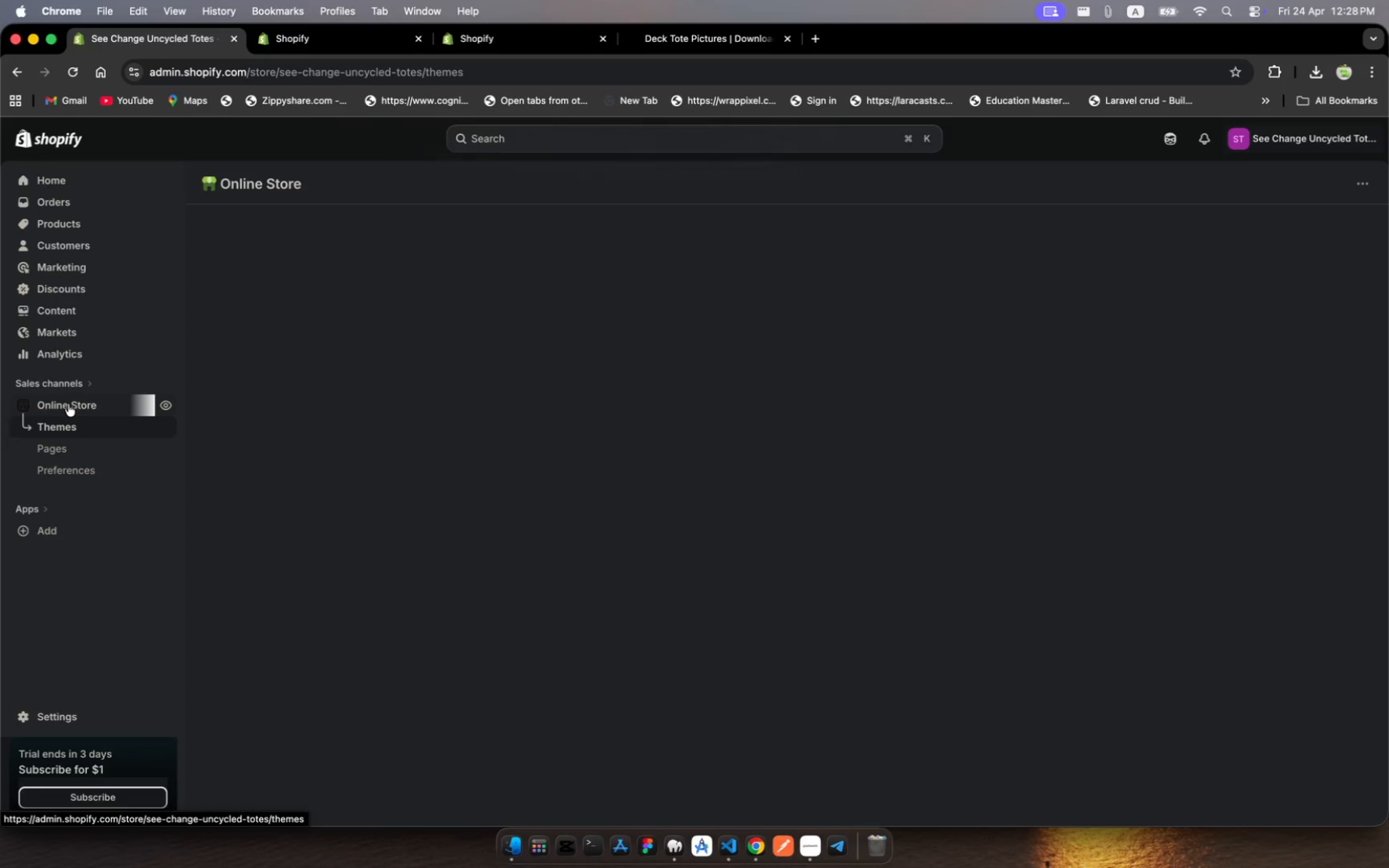 
left_click([91, 384])
 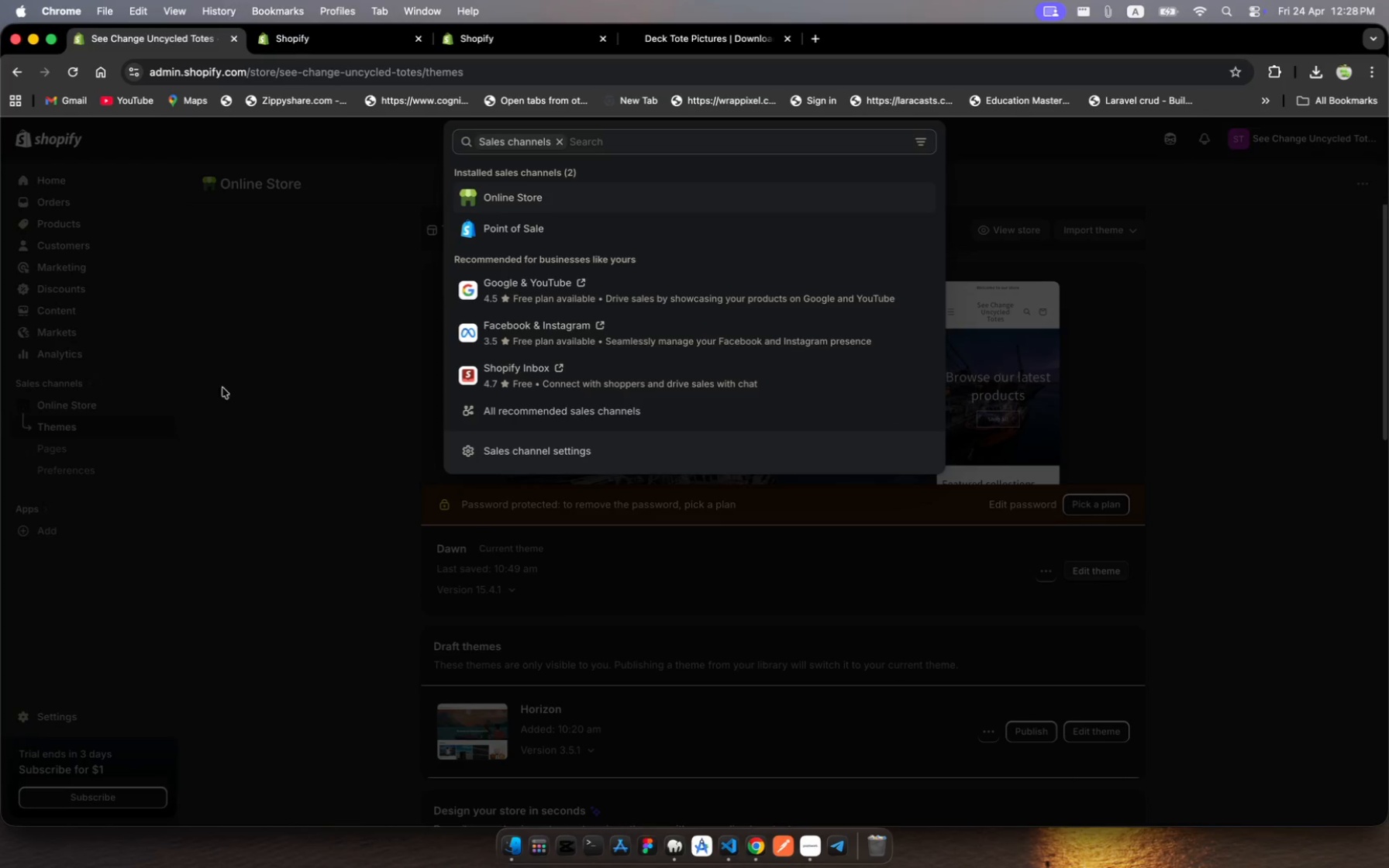 
left_click([341, 424])
 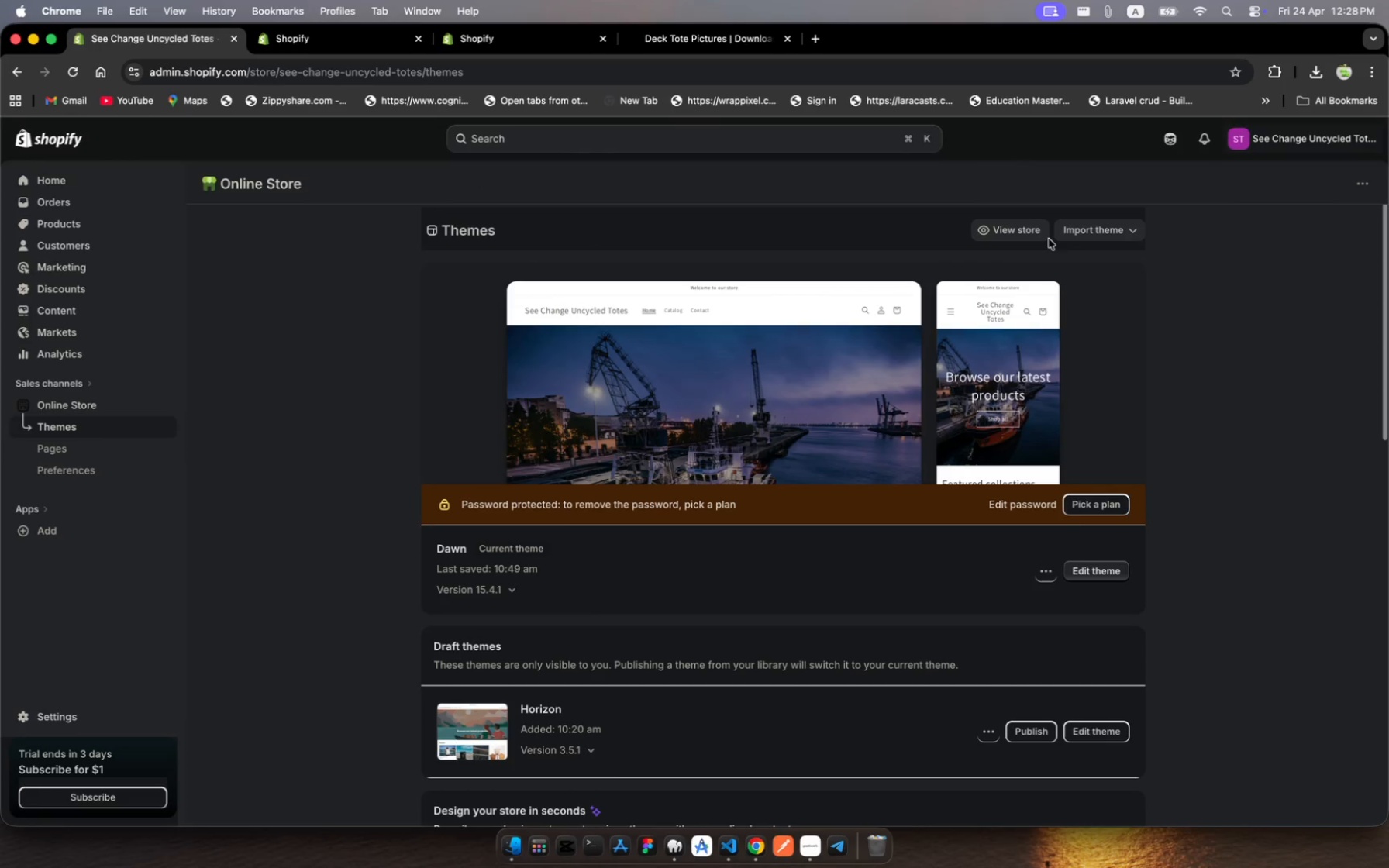 
scroll: coordinate [698, 339], scroll_direction: down, amount: 11.0
 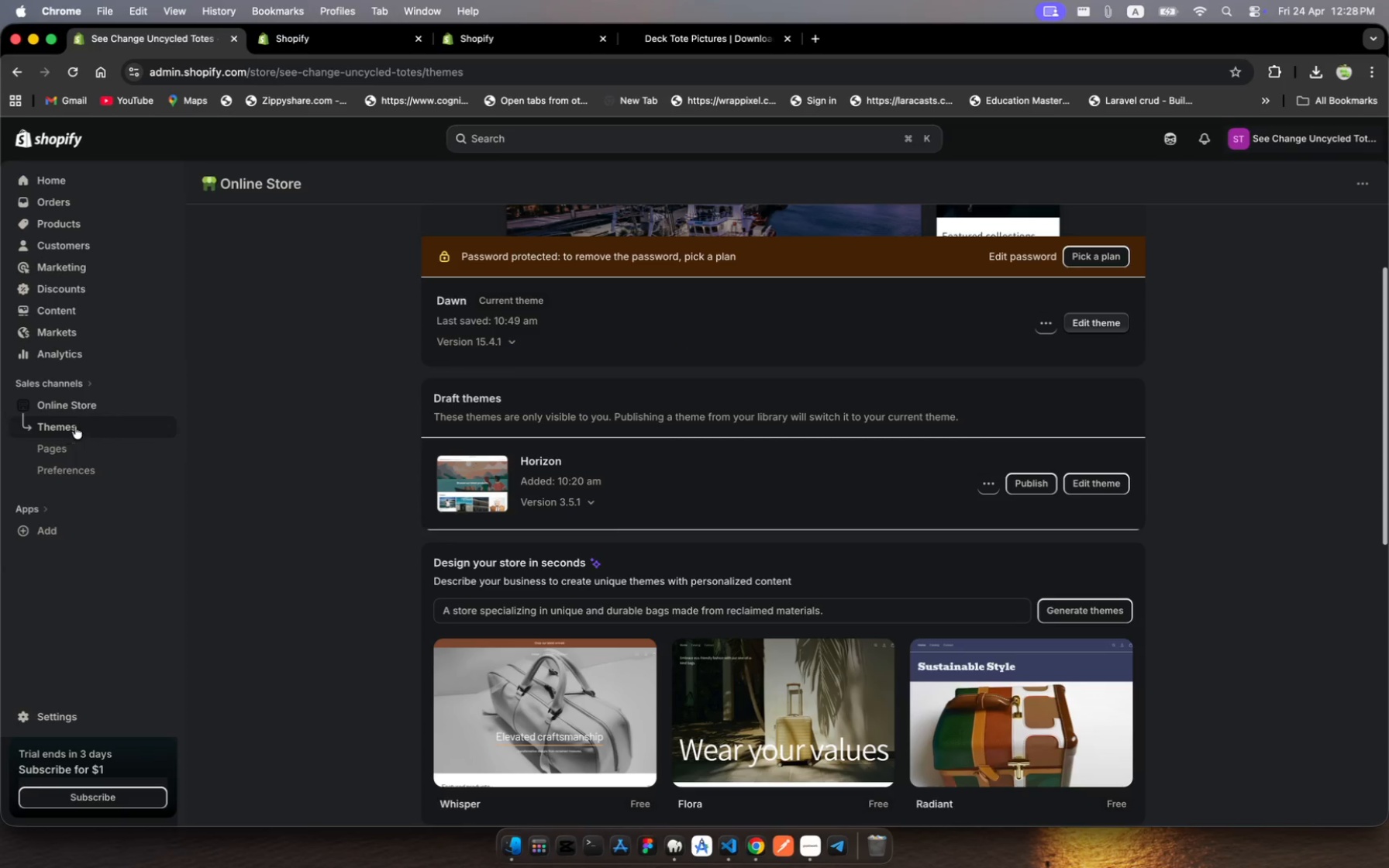 
wait(11.35)
 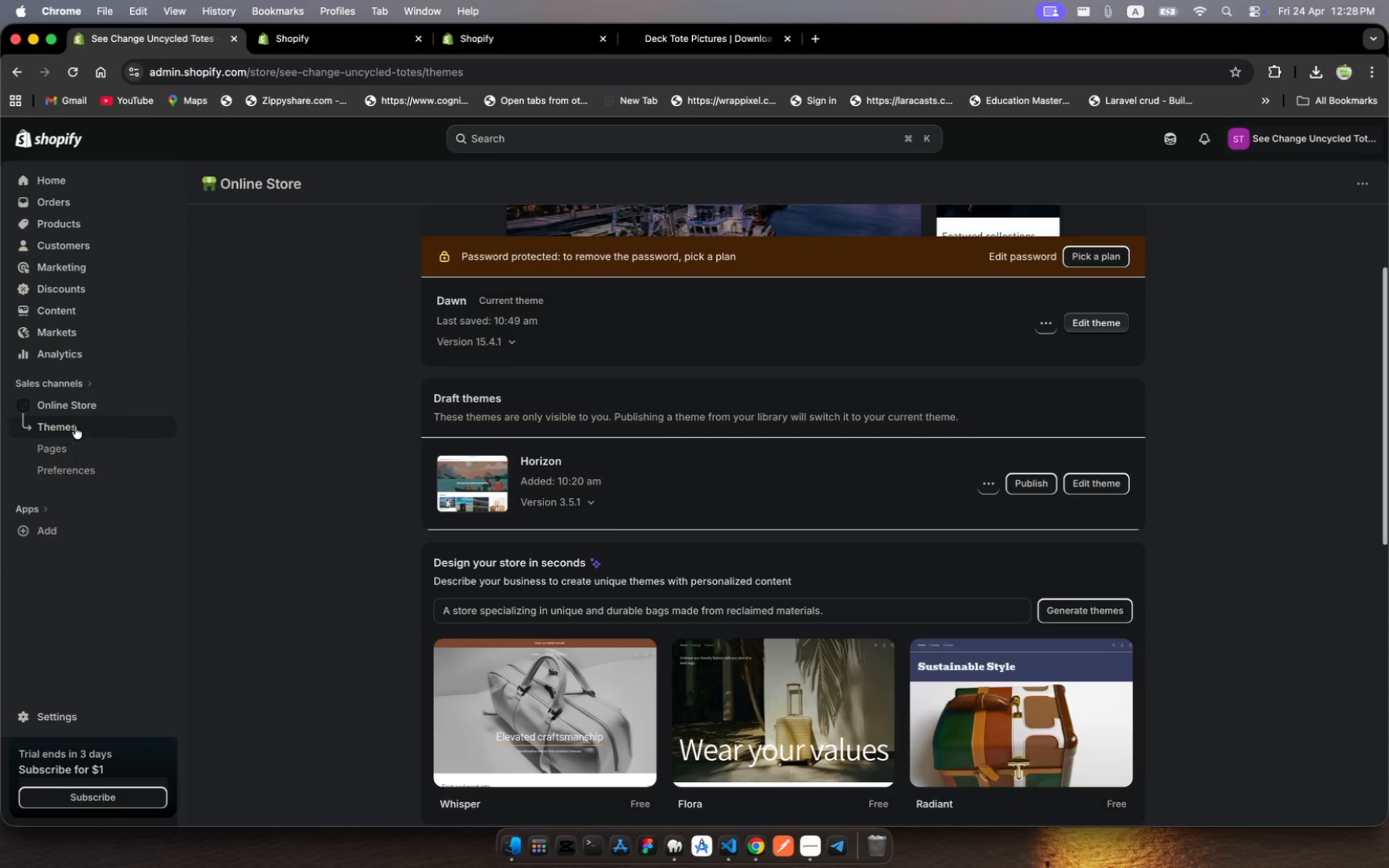 
left_click([71, 453])
 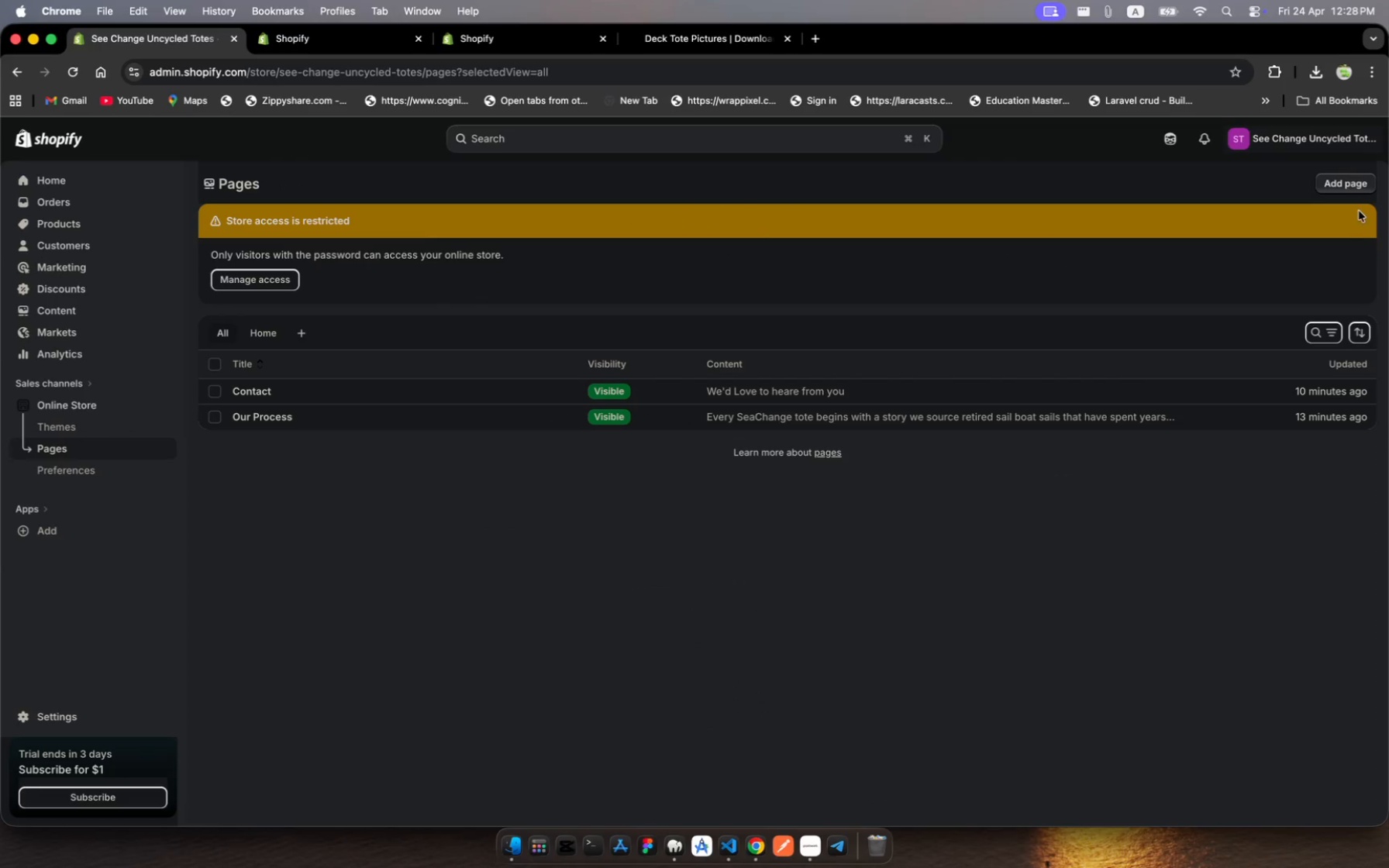 
left_click([1346, 188])
 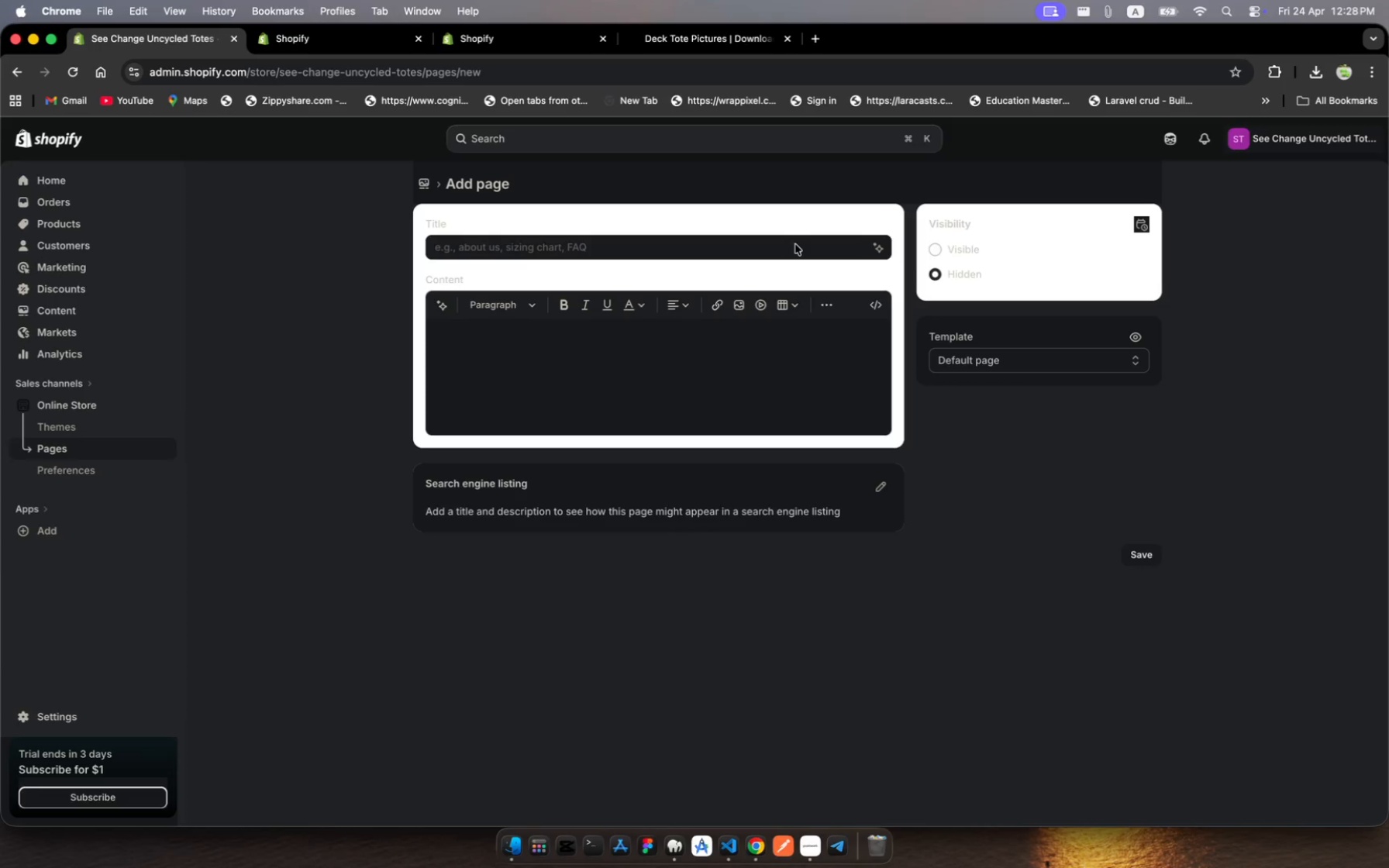 
left_click([997, 365])
 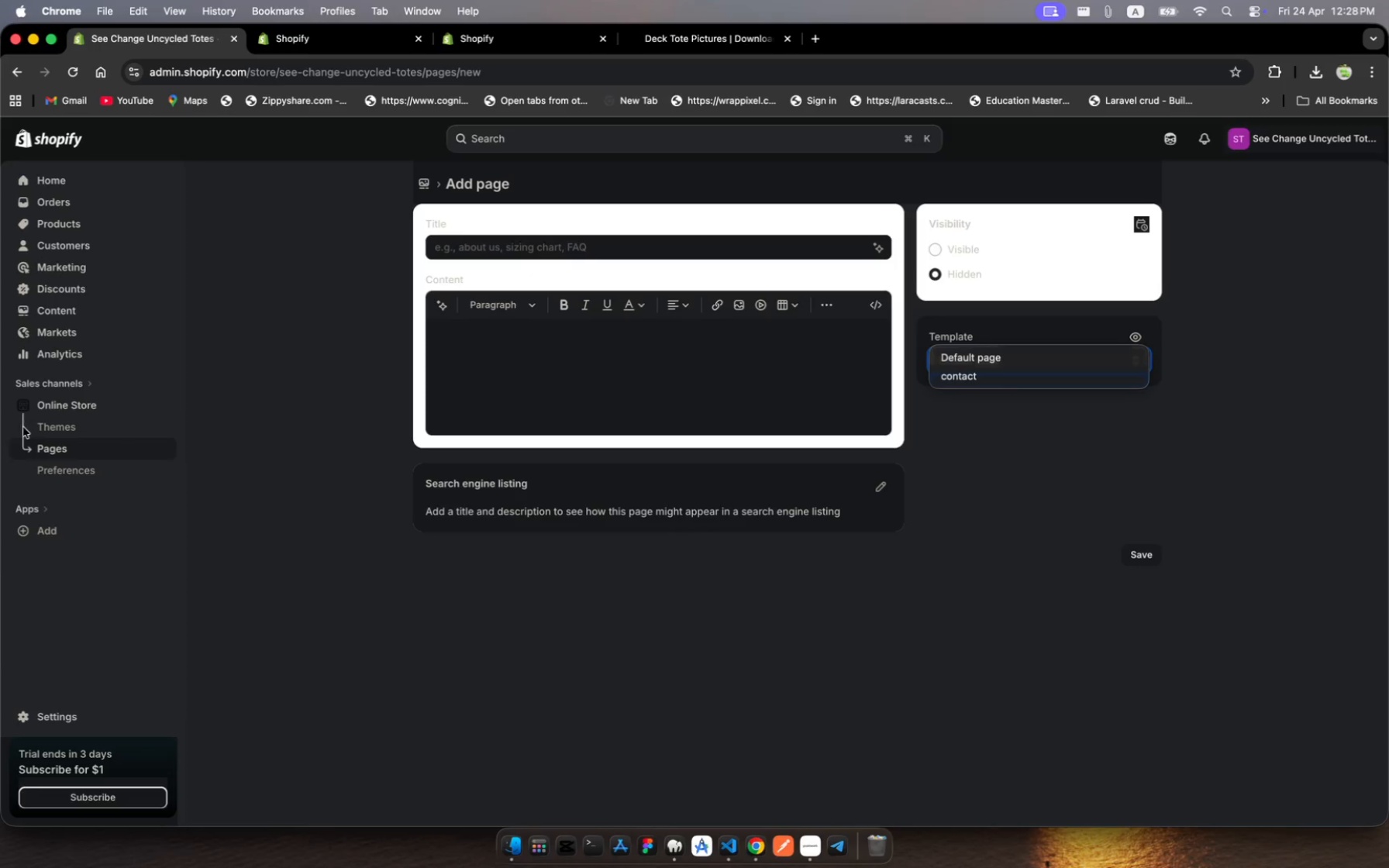 
left_click([60, 429])
 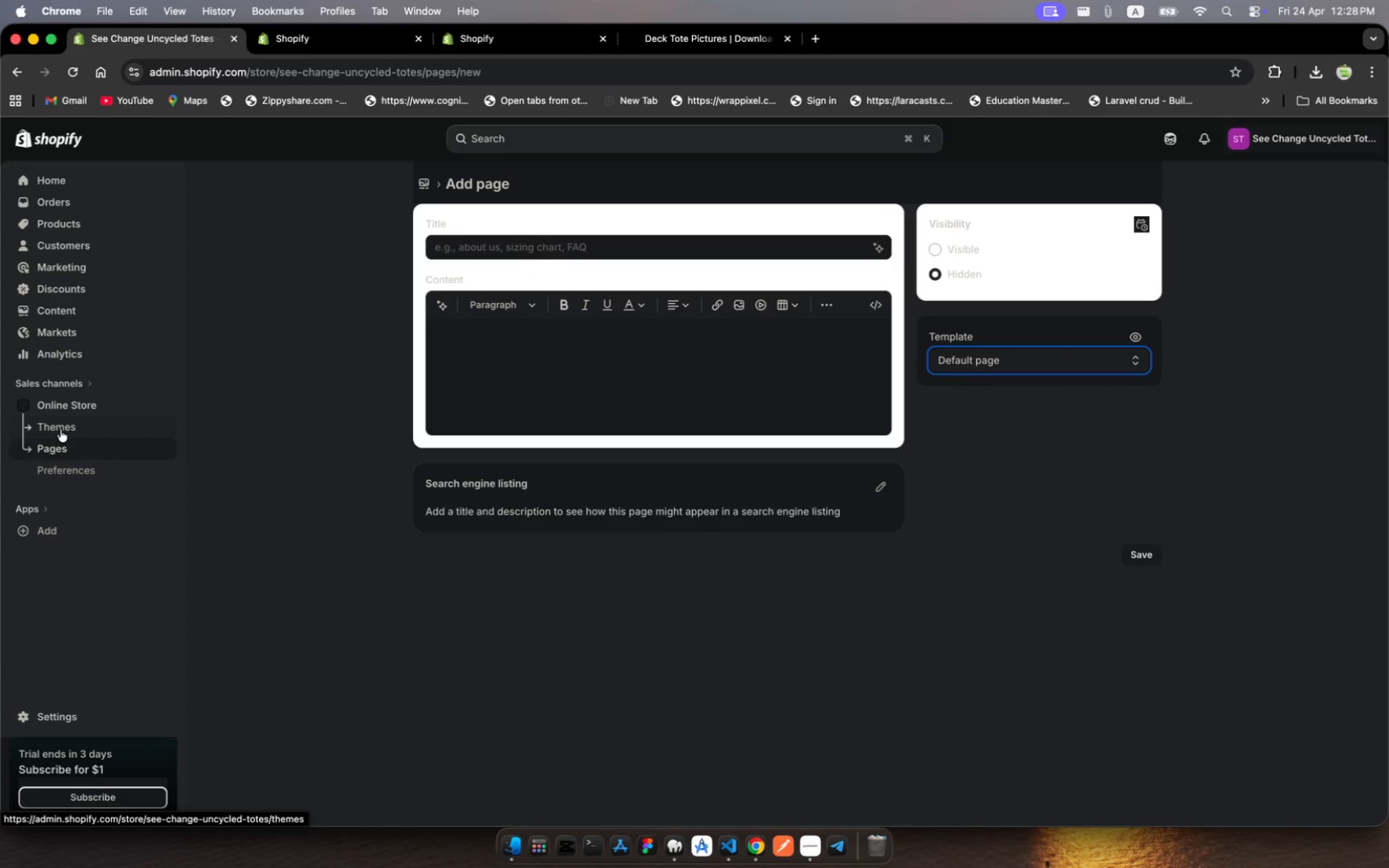 
left_click([60, 429])
 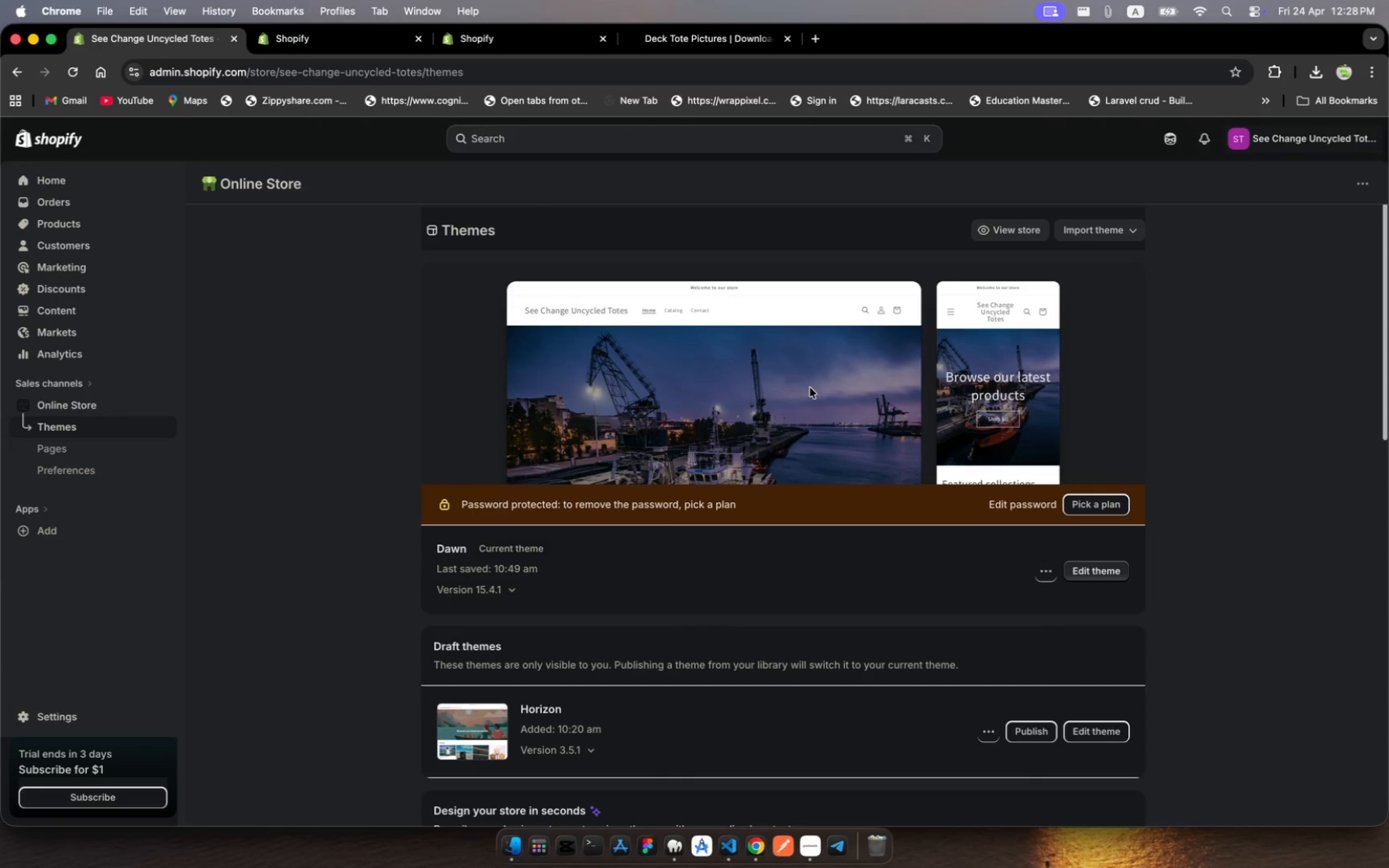 
wait(7.13)
 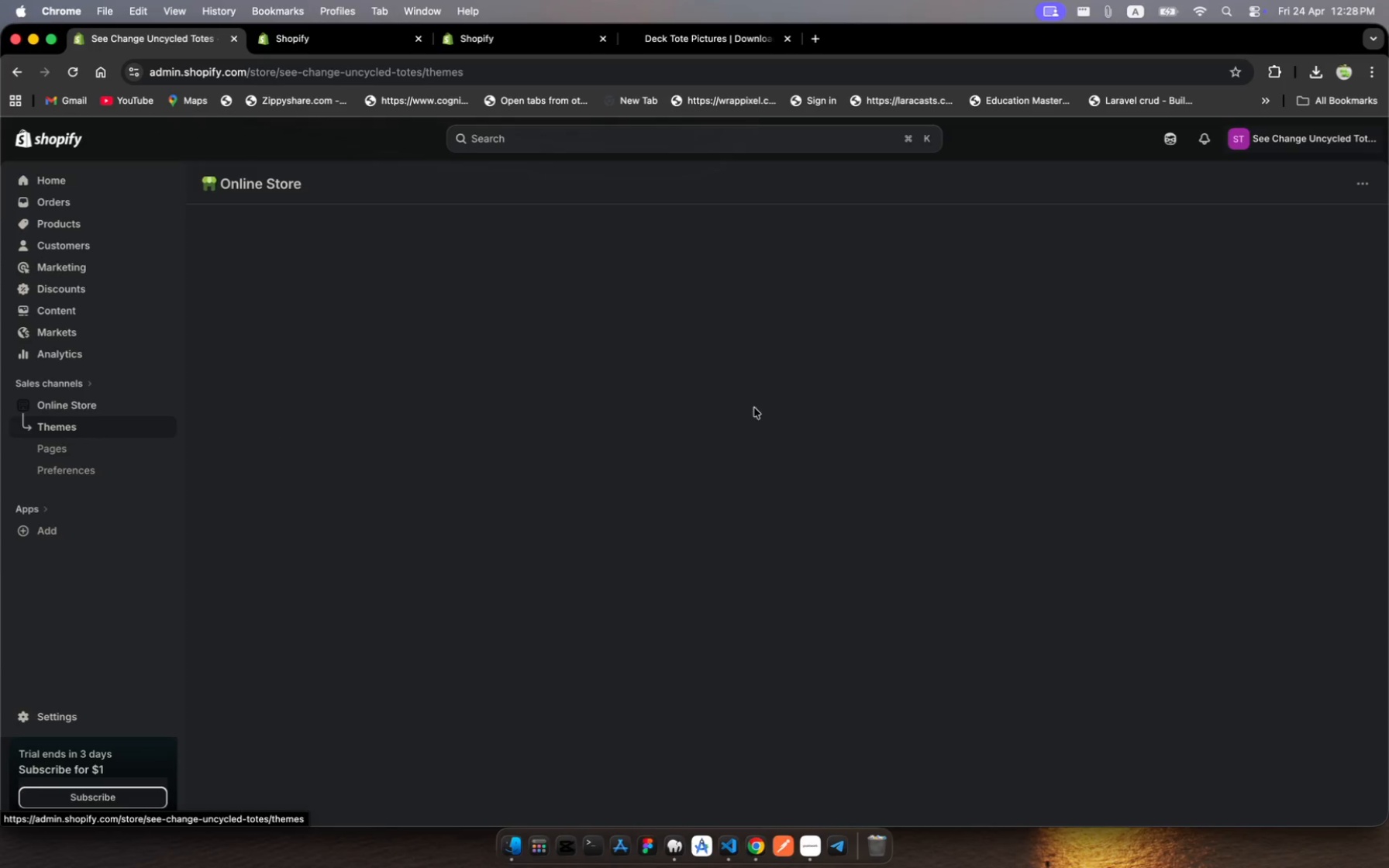 
left_click([793, 356])
 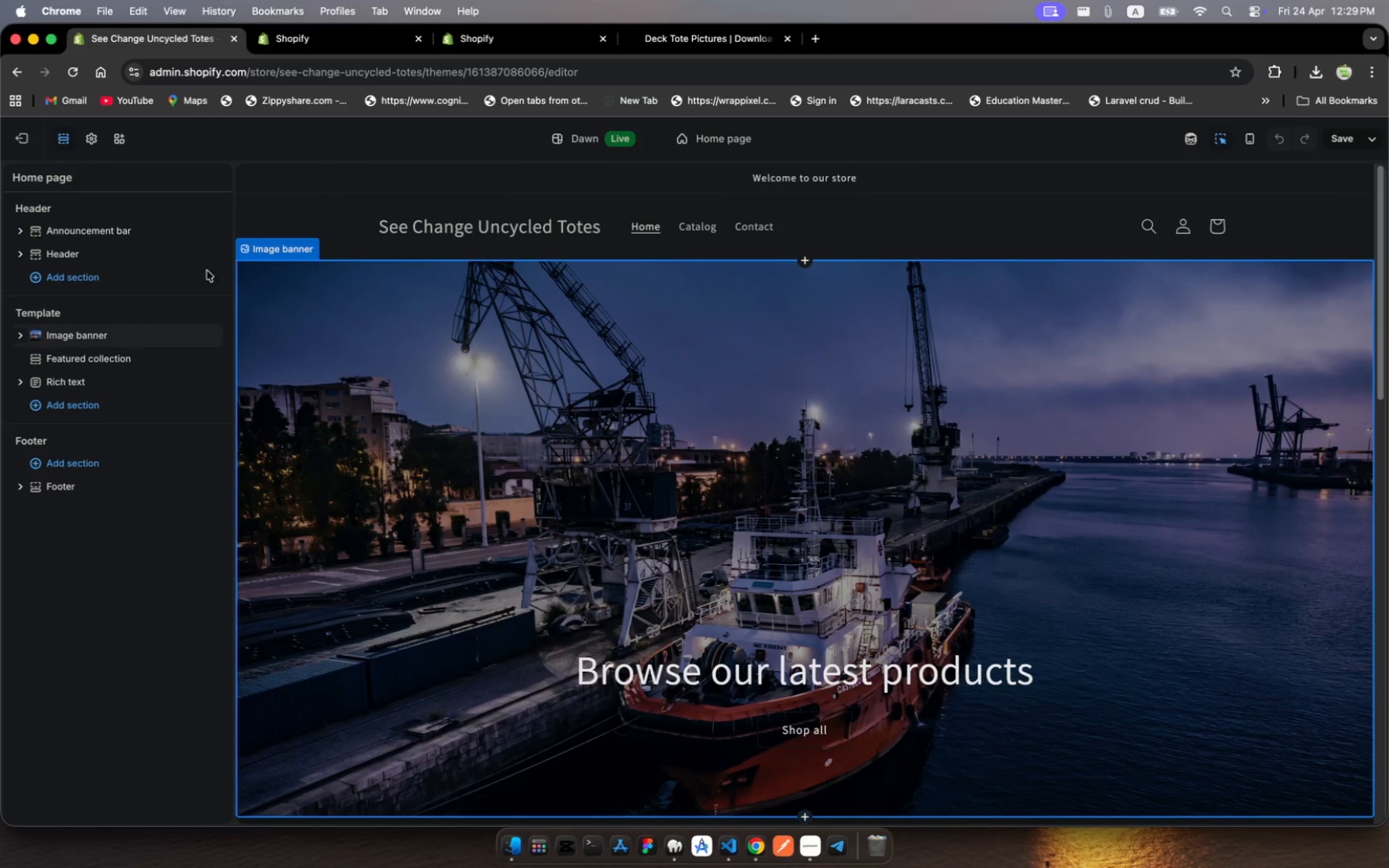 
left_click([49, 279])
 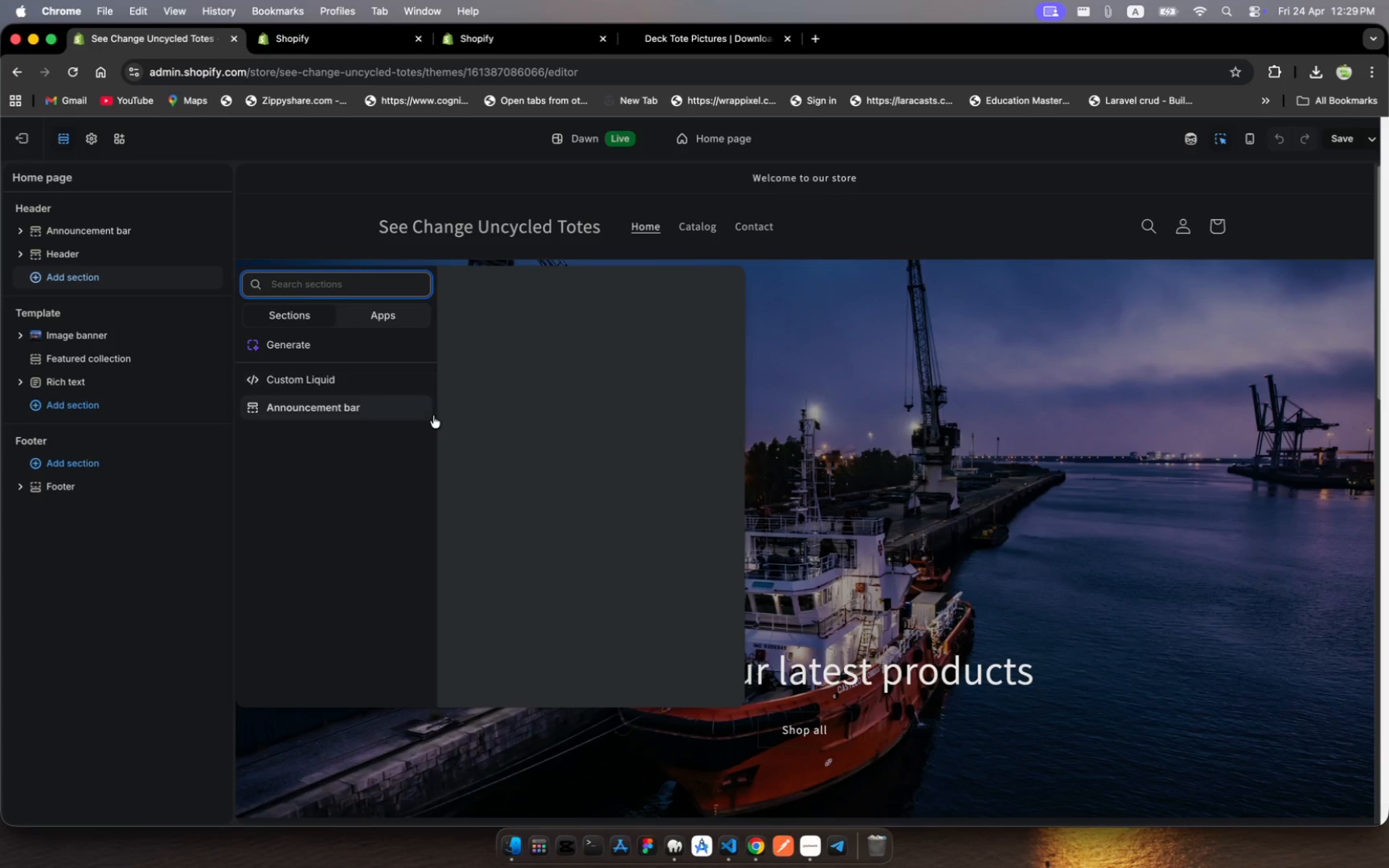 
left_click([336, 388])
 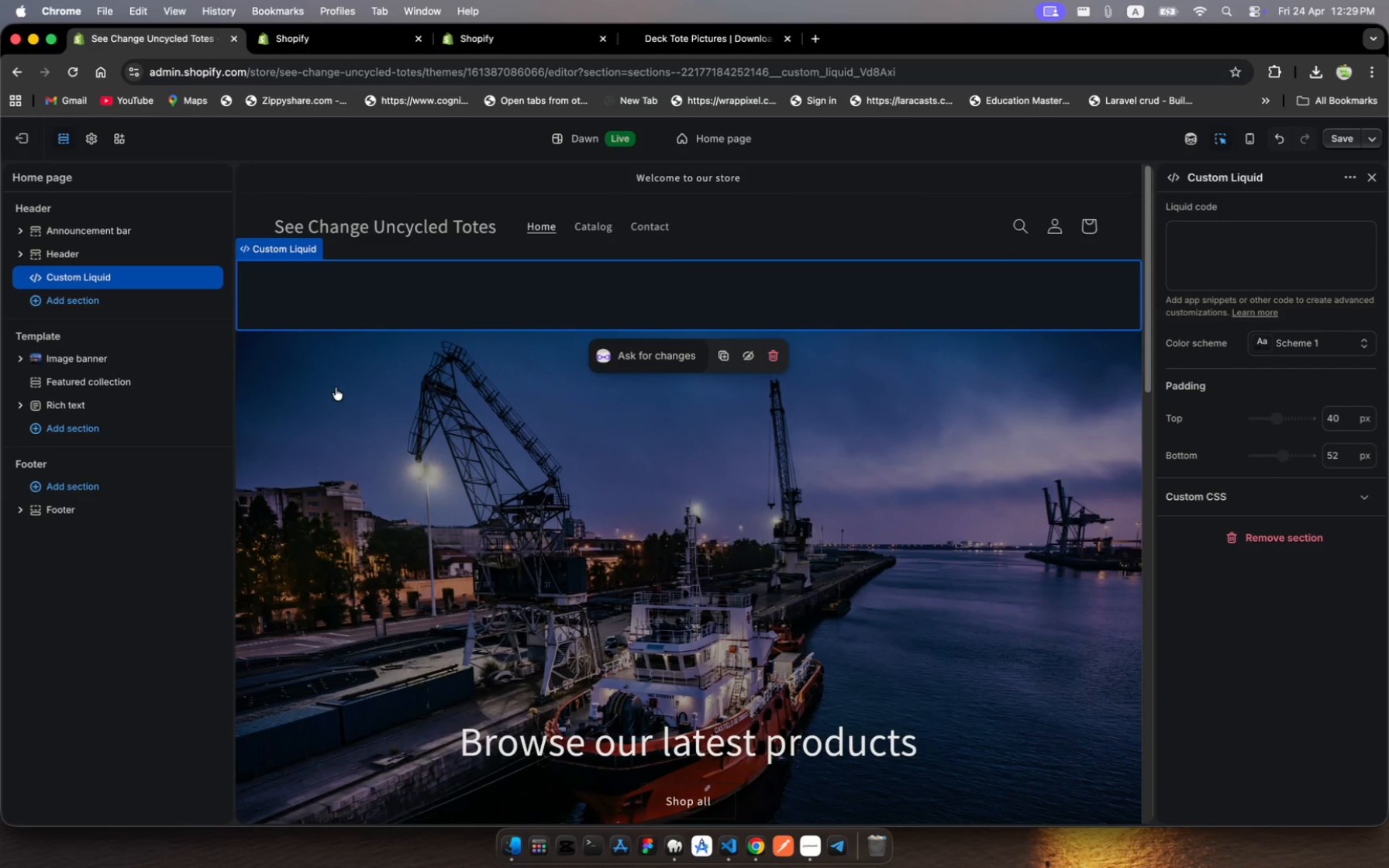 
wait(9.85)
 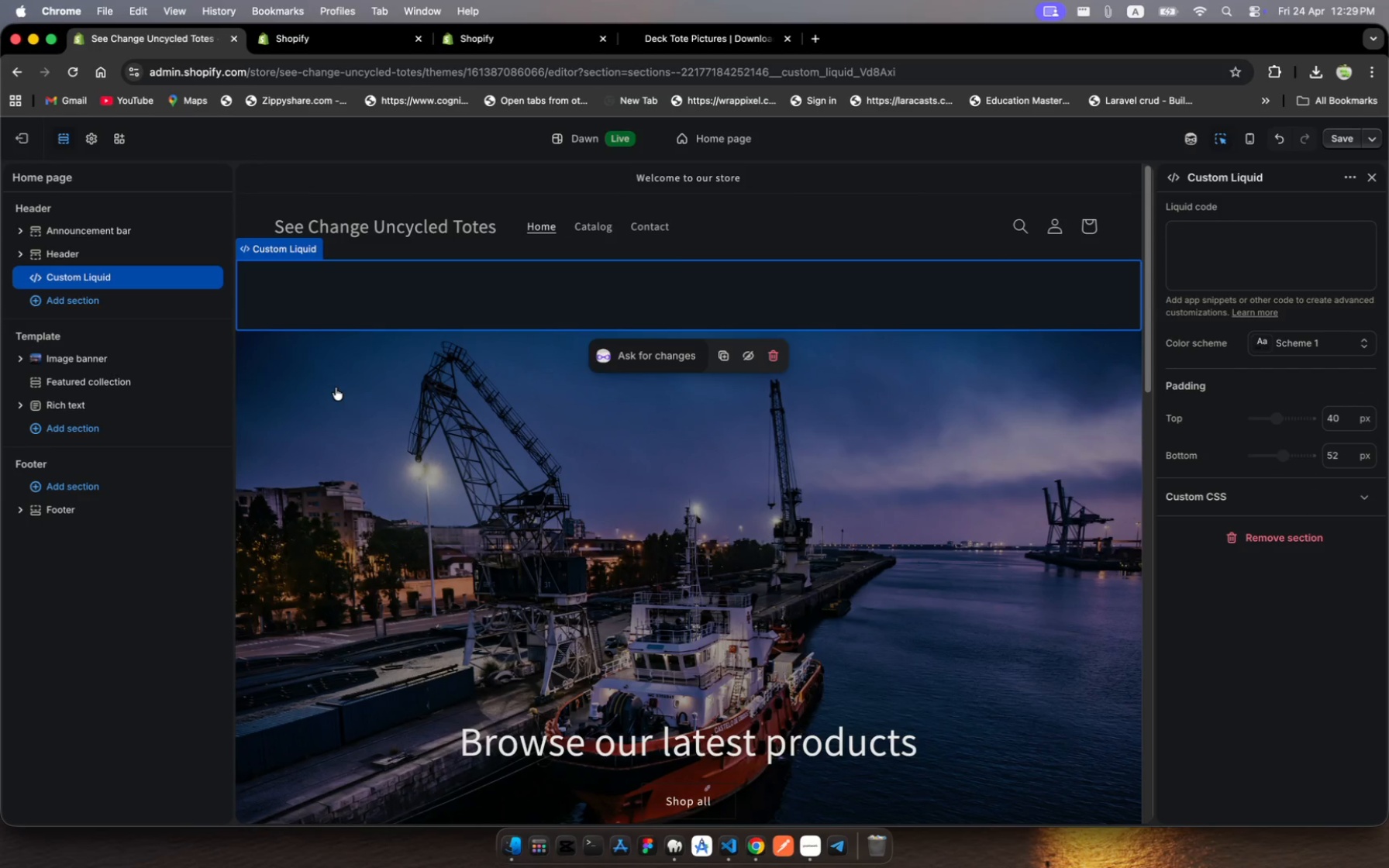 
left_click([1194, 264])
 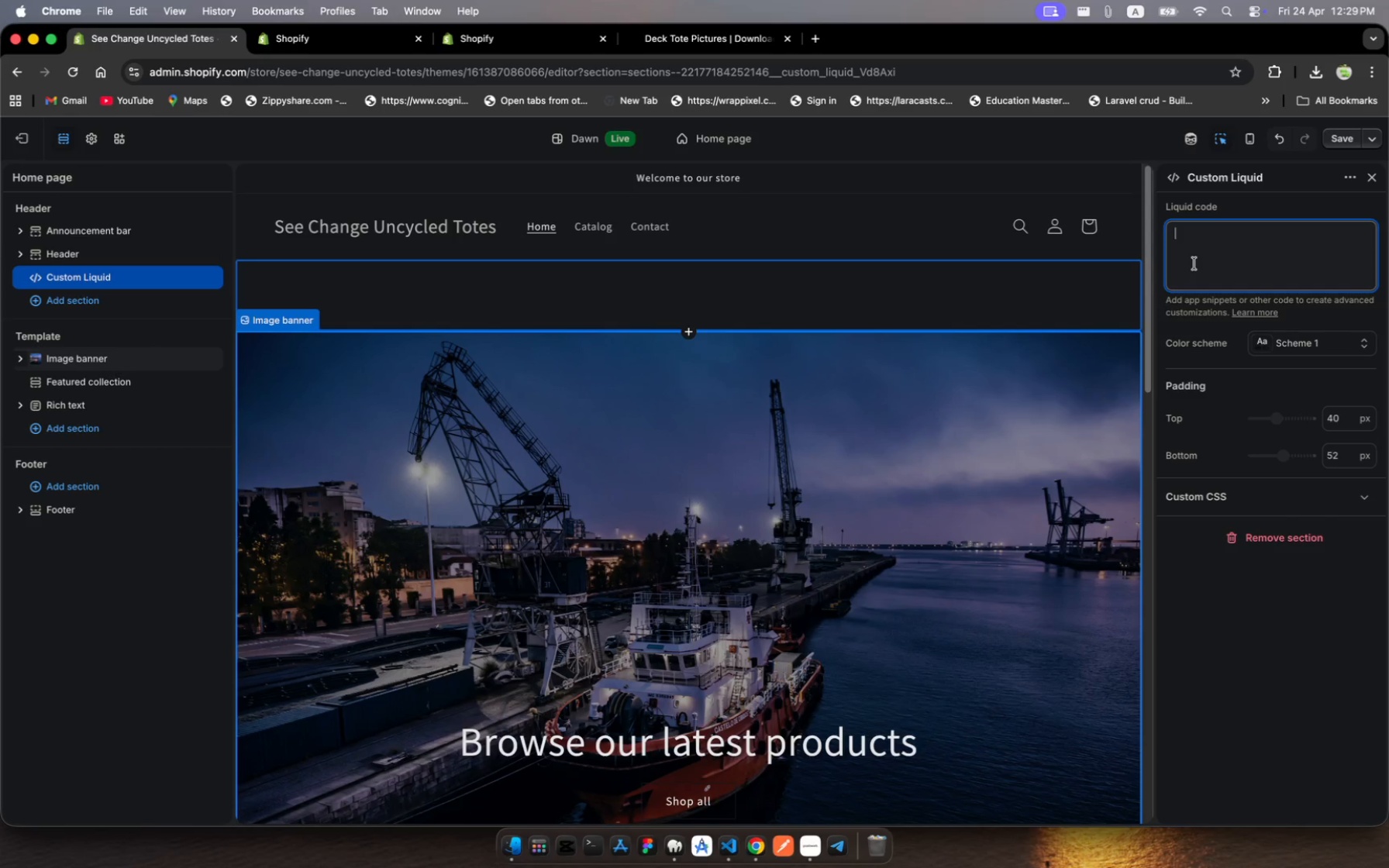 
type(s)
key(Backspace)
type(cusyom-header)
 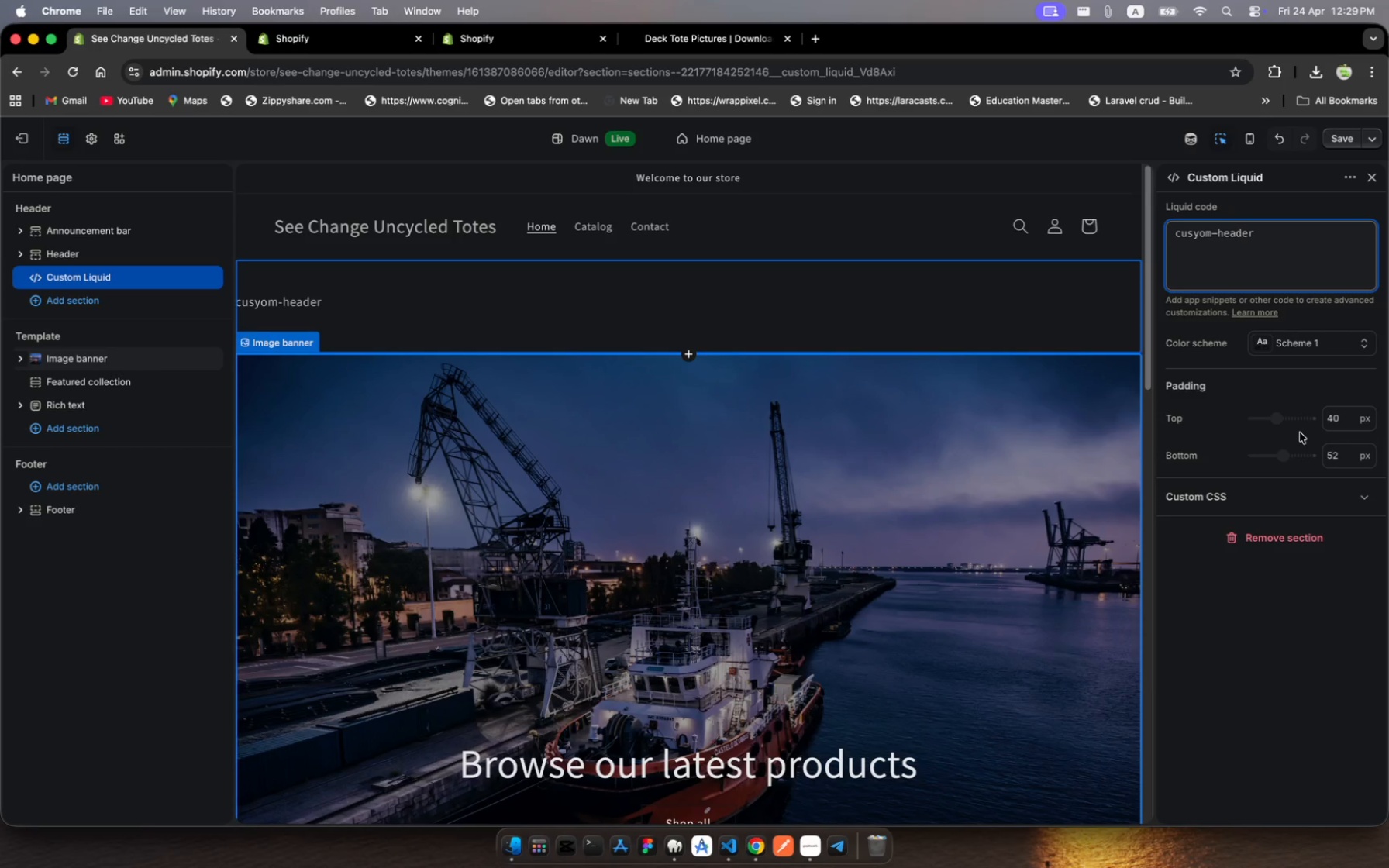 
wait(13.73)
 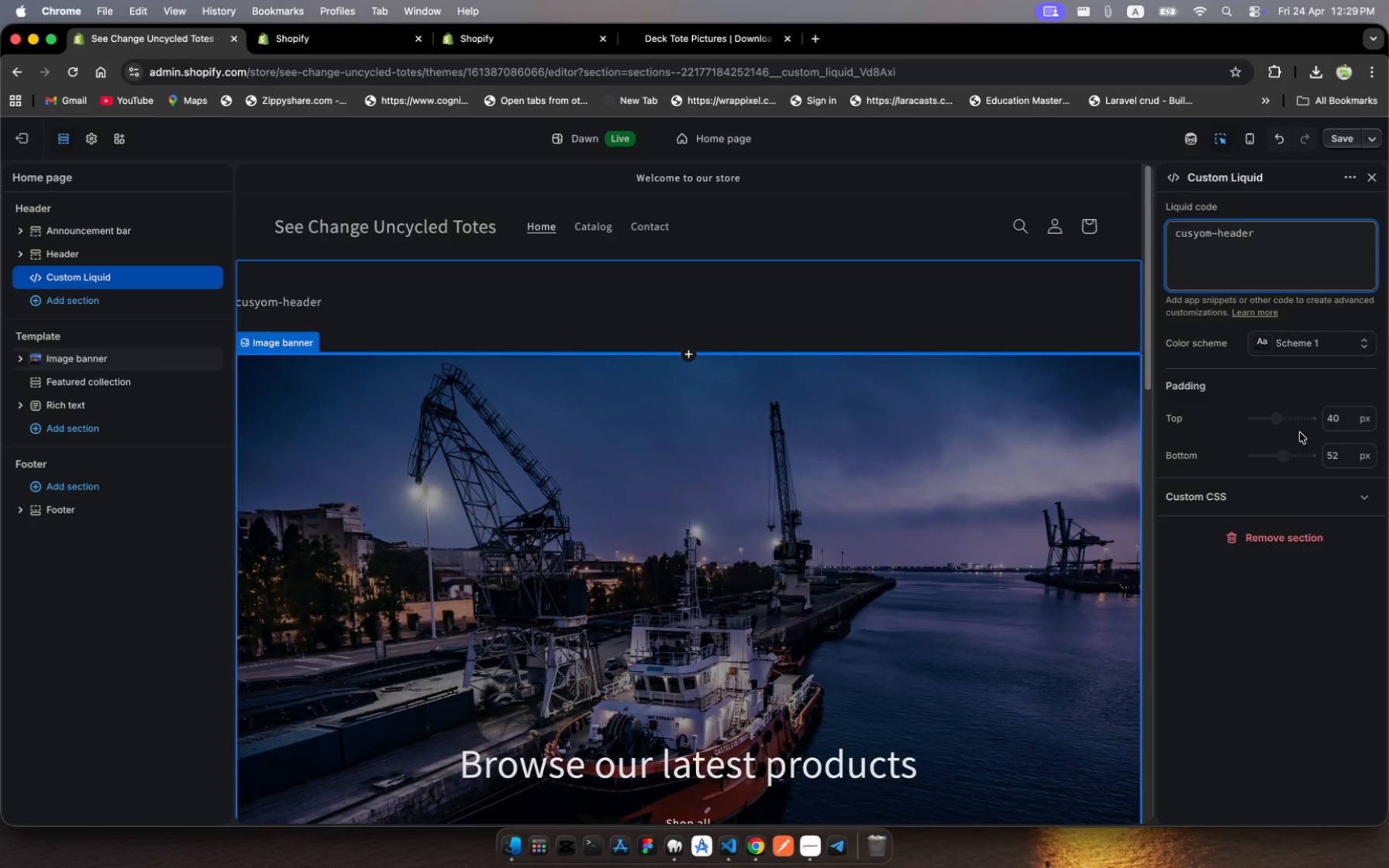 
left_click([1201, 231])
 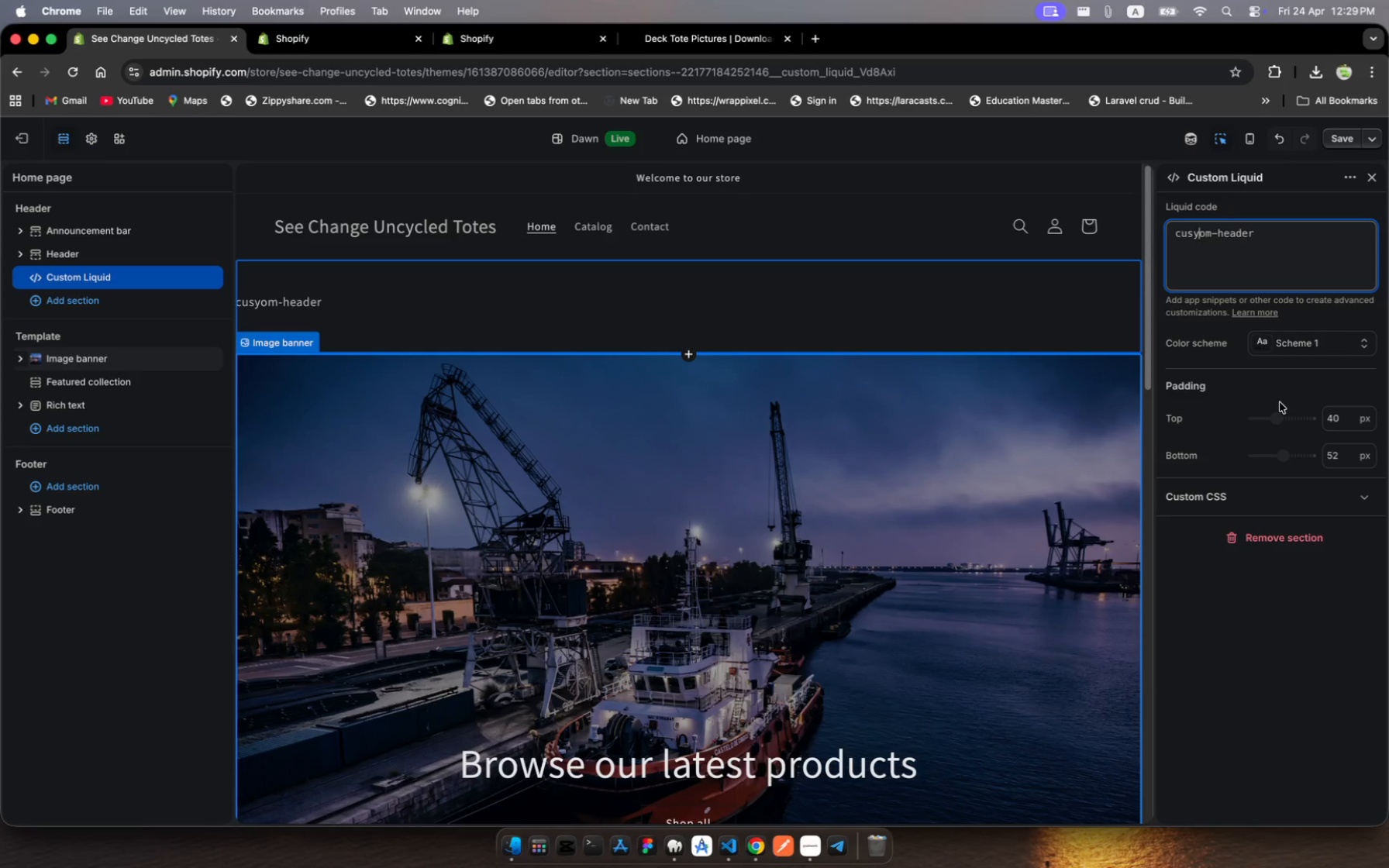 
key(Backspace)
 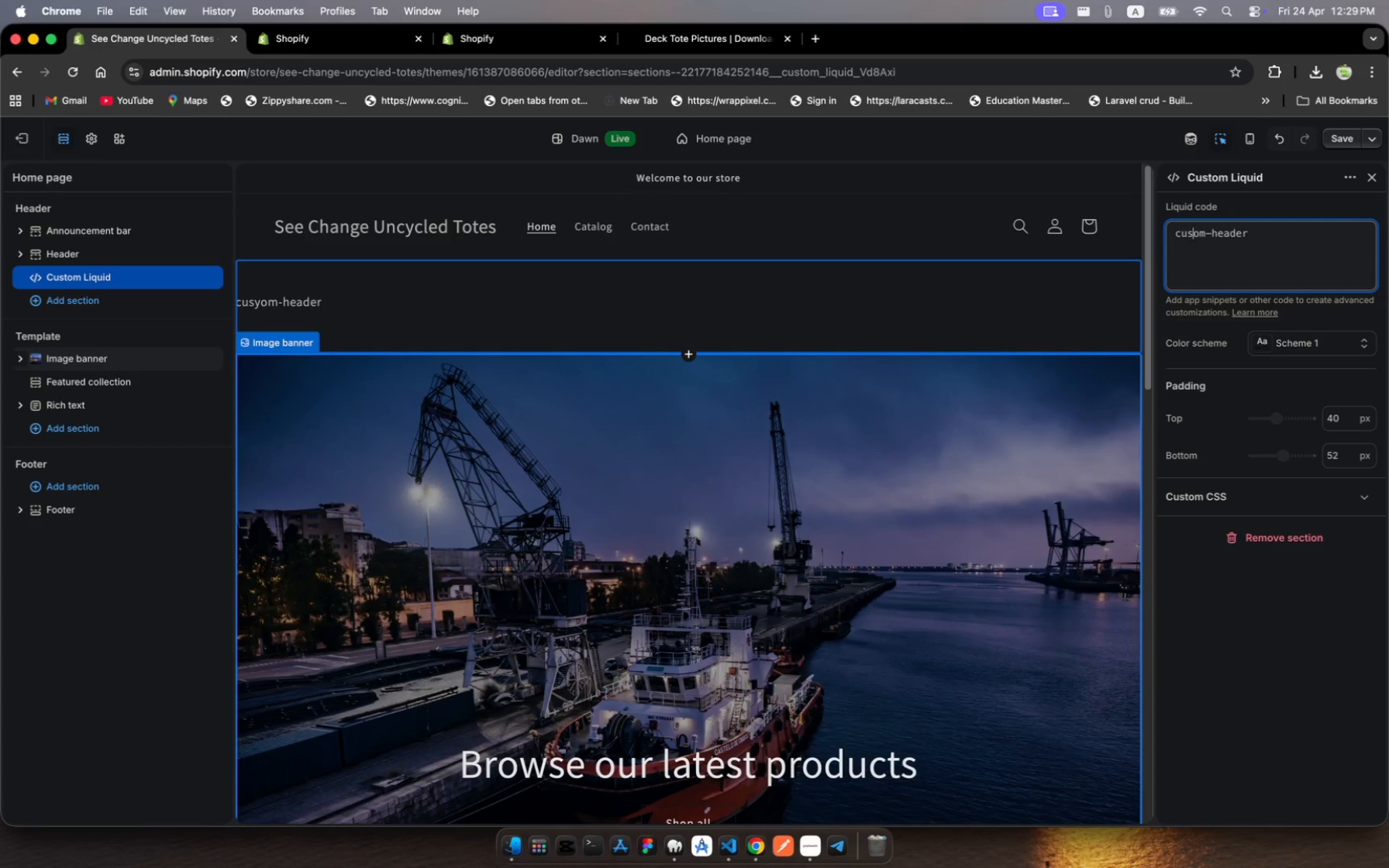 
key(T)
 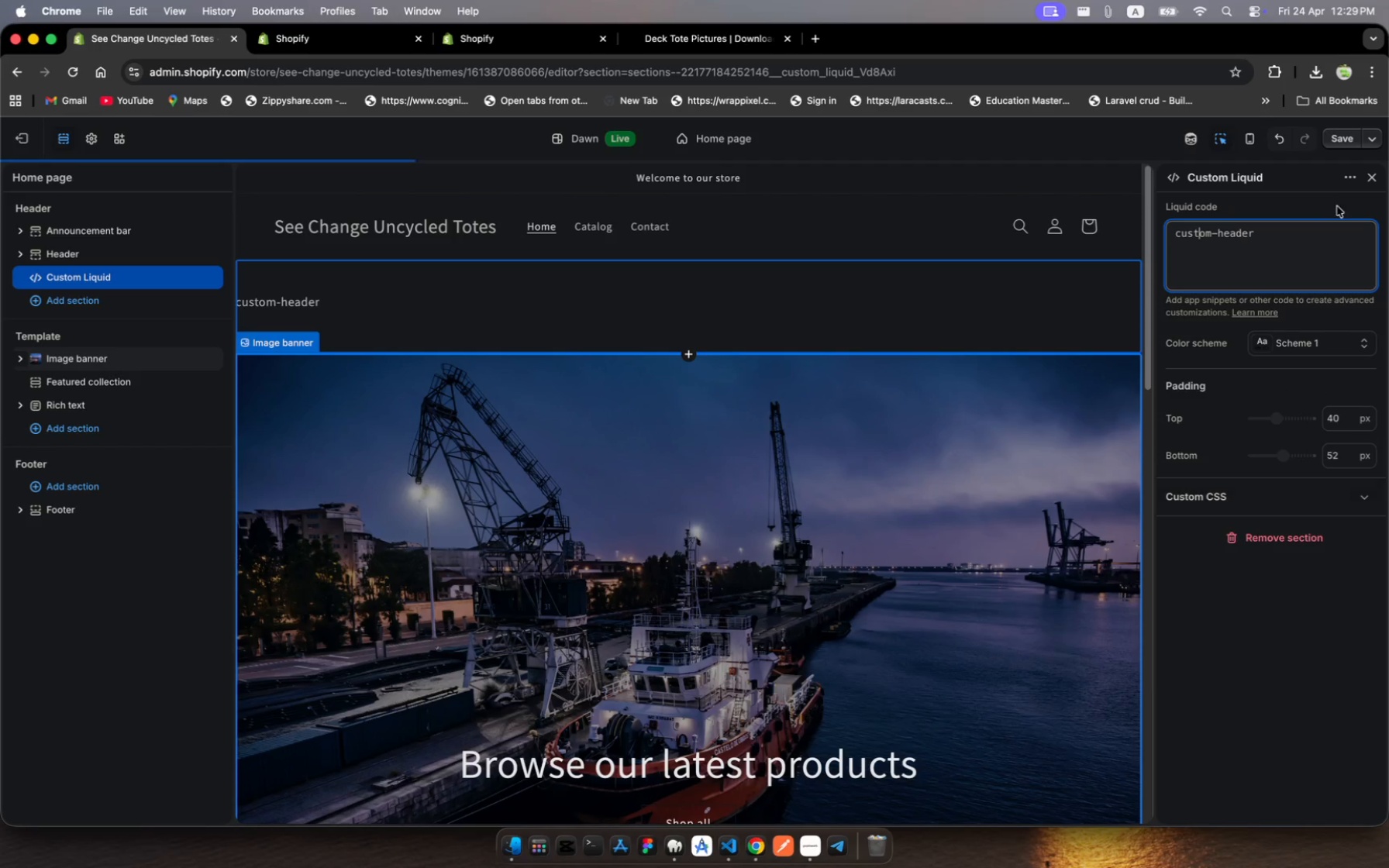 
left_click([1348, 136])
 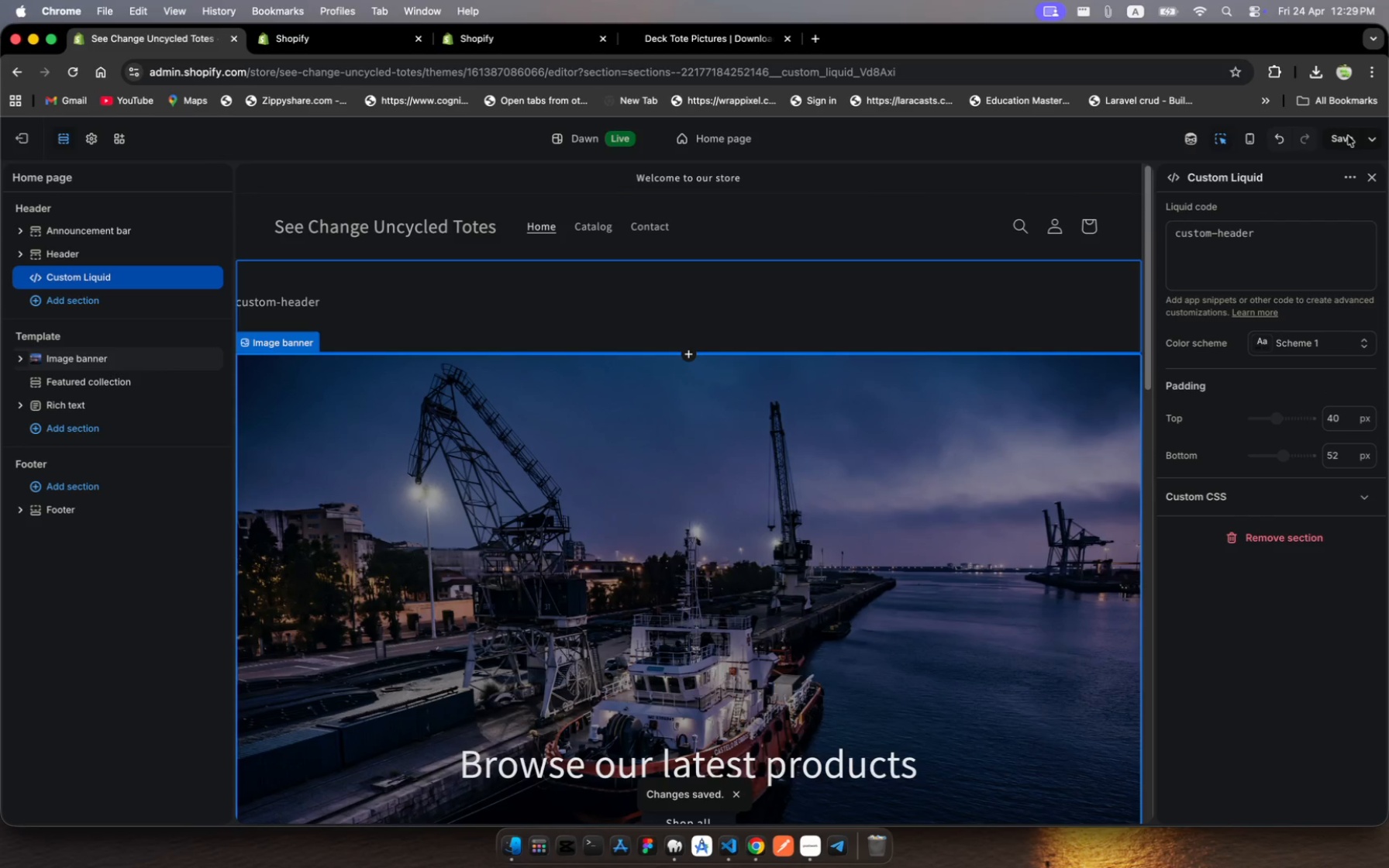 
wait(8.03)
 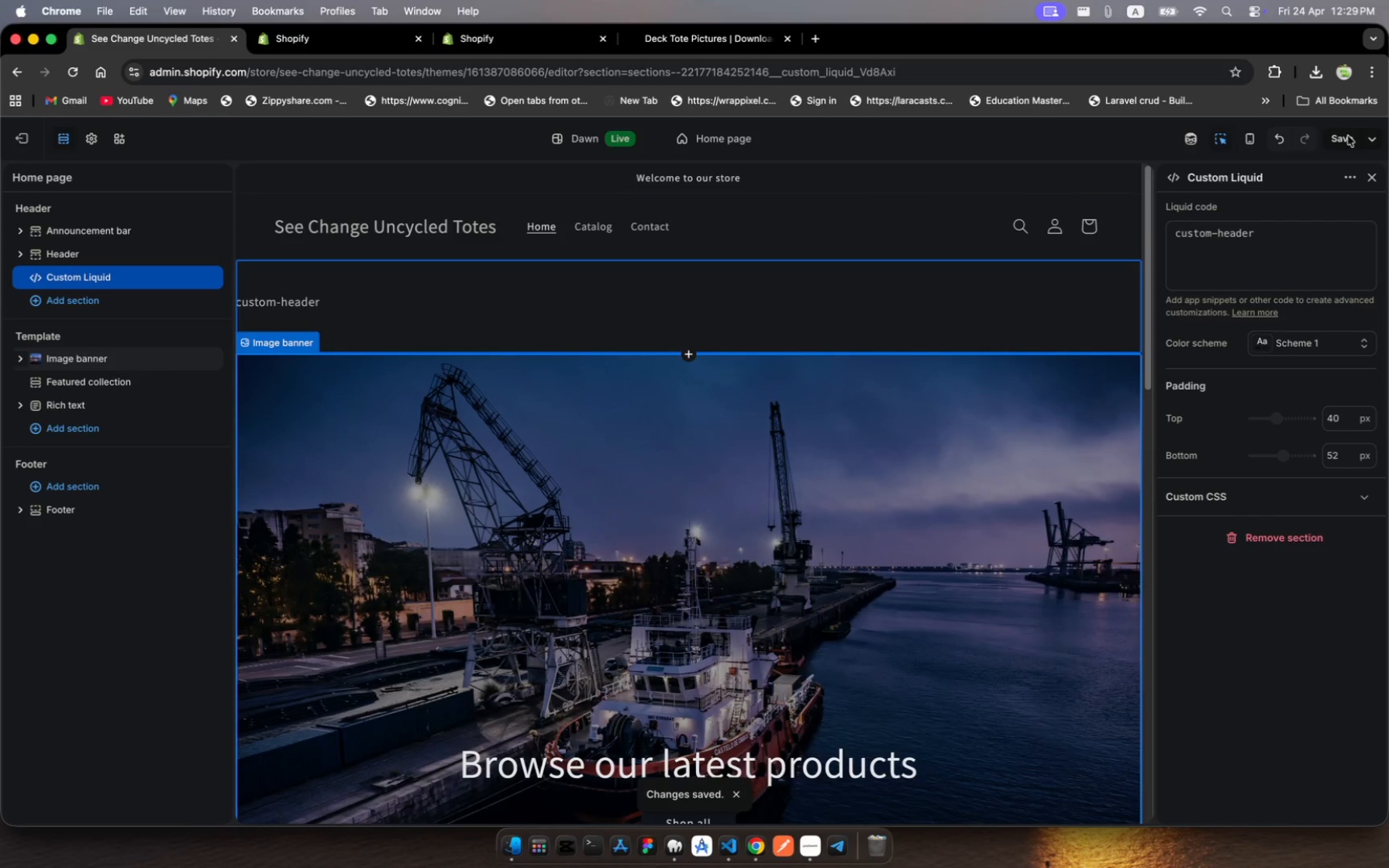 
left_click([1292, 499])
 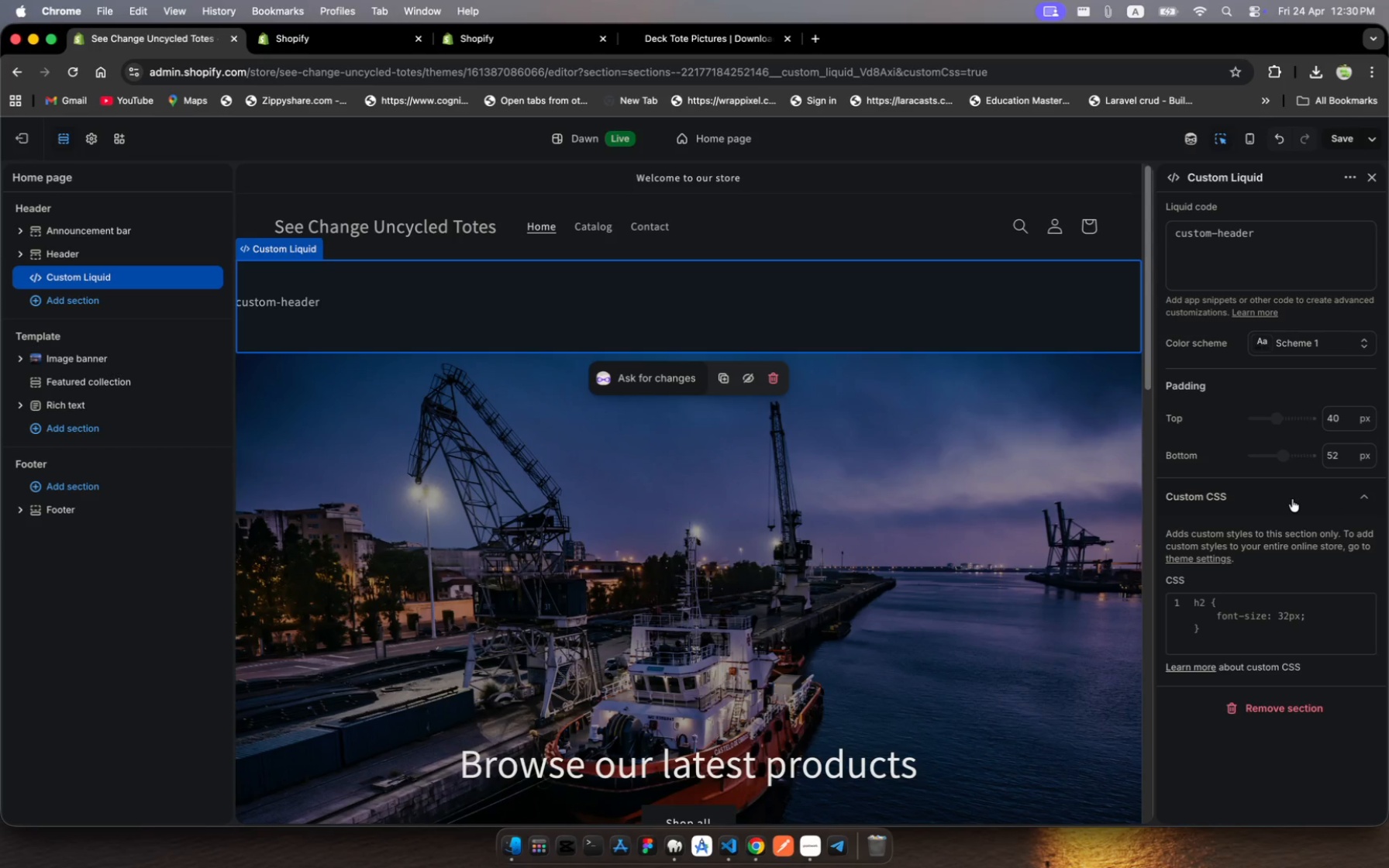 
left_click([1292, 499])
 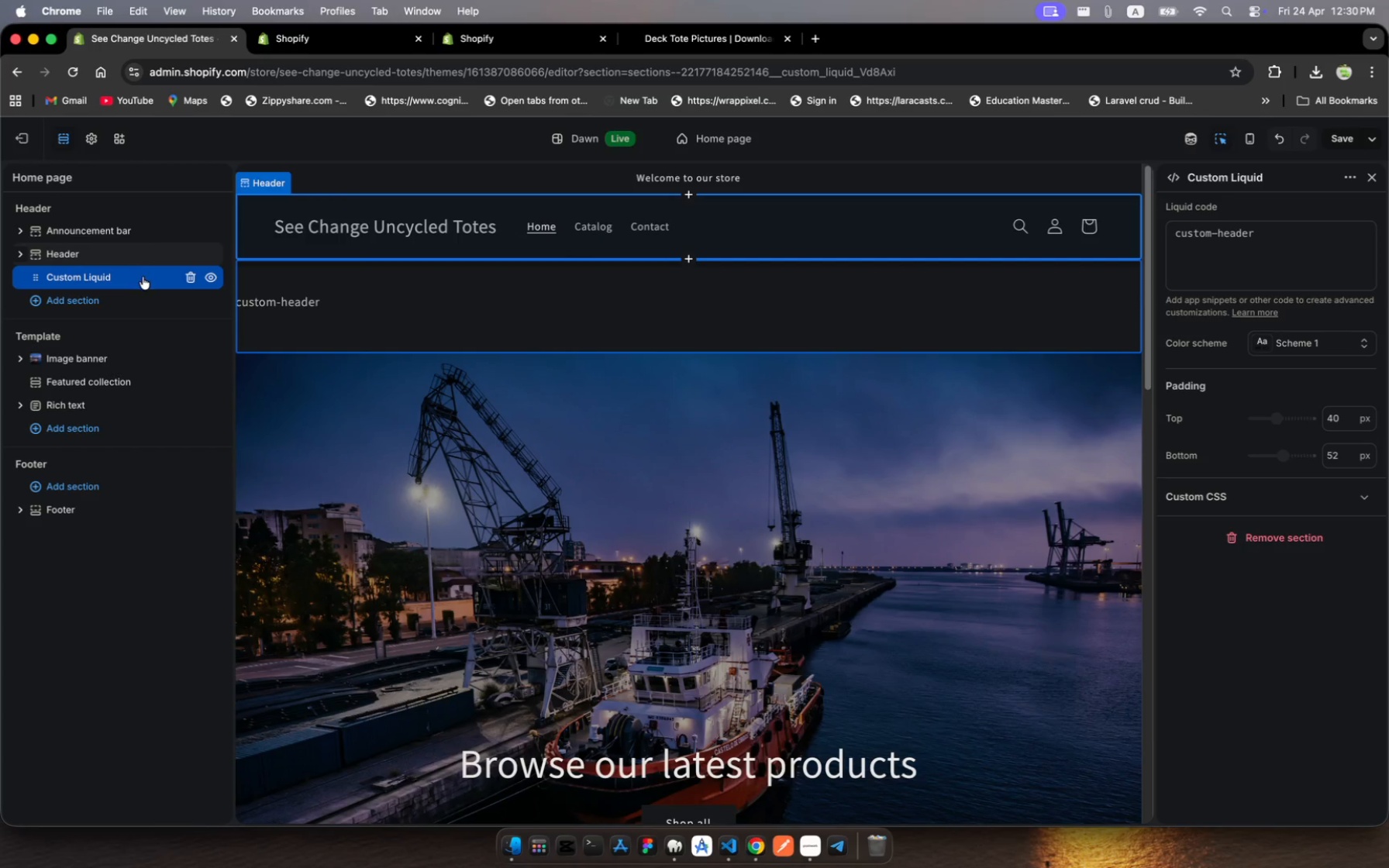 
left_click([192, 274])
 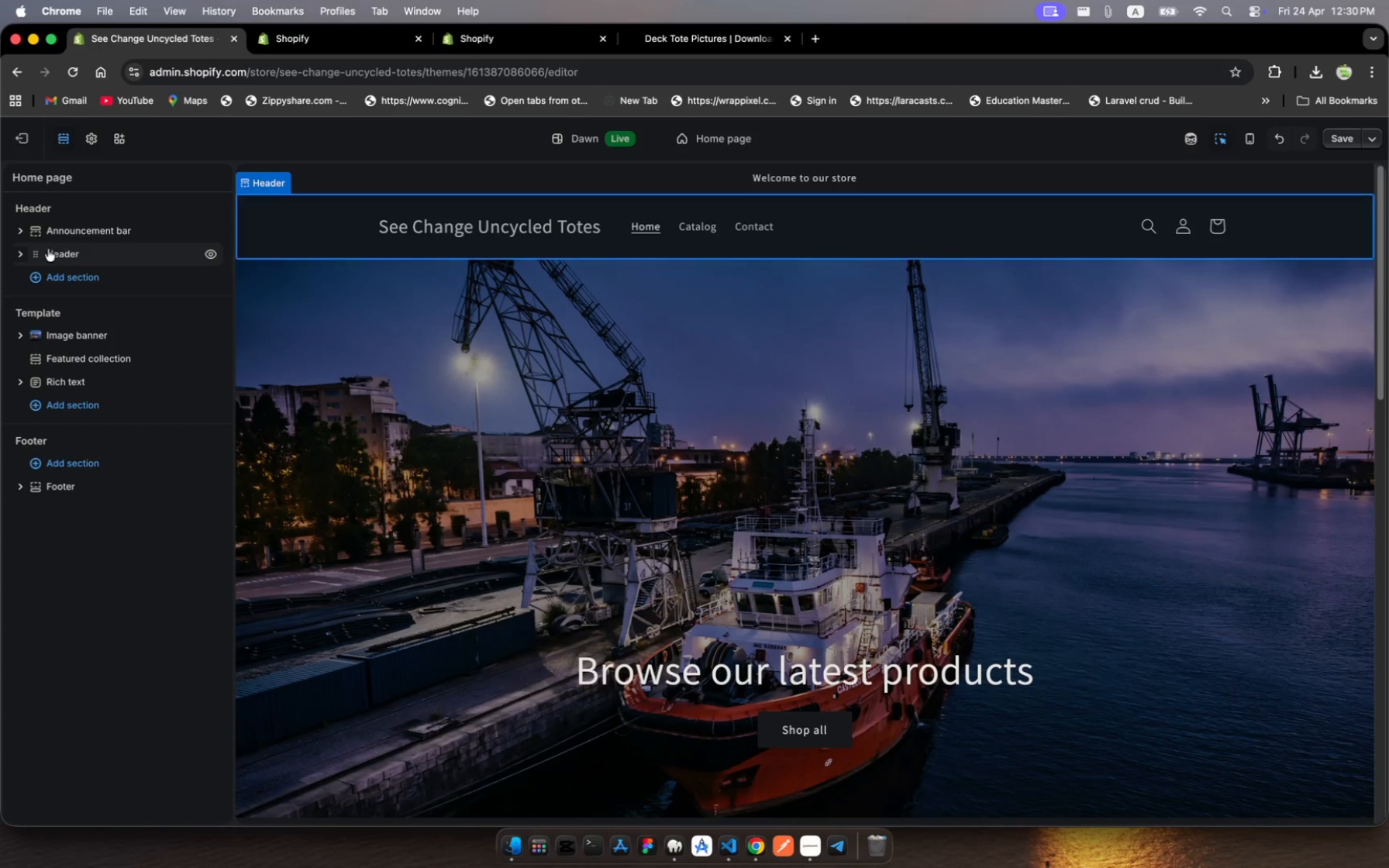 
left_click([47, 249])
 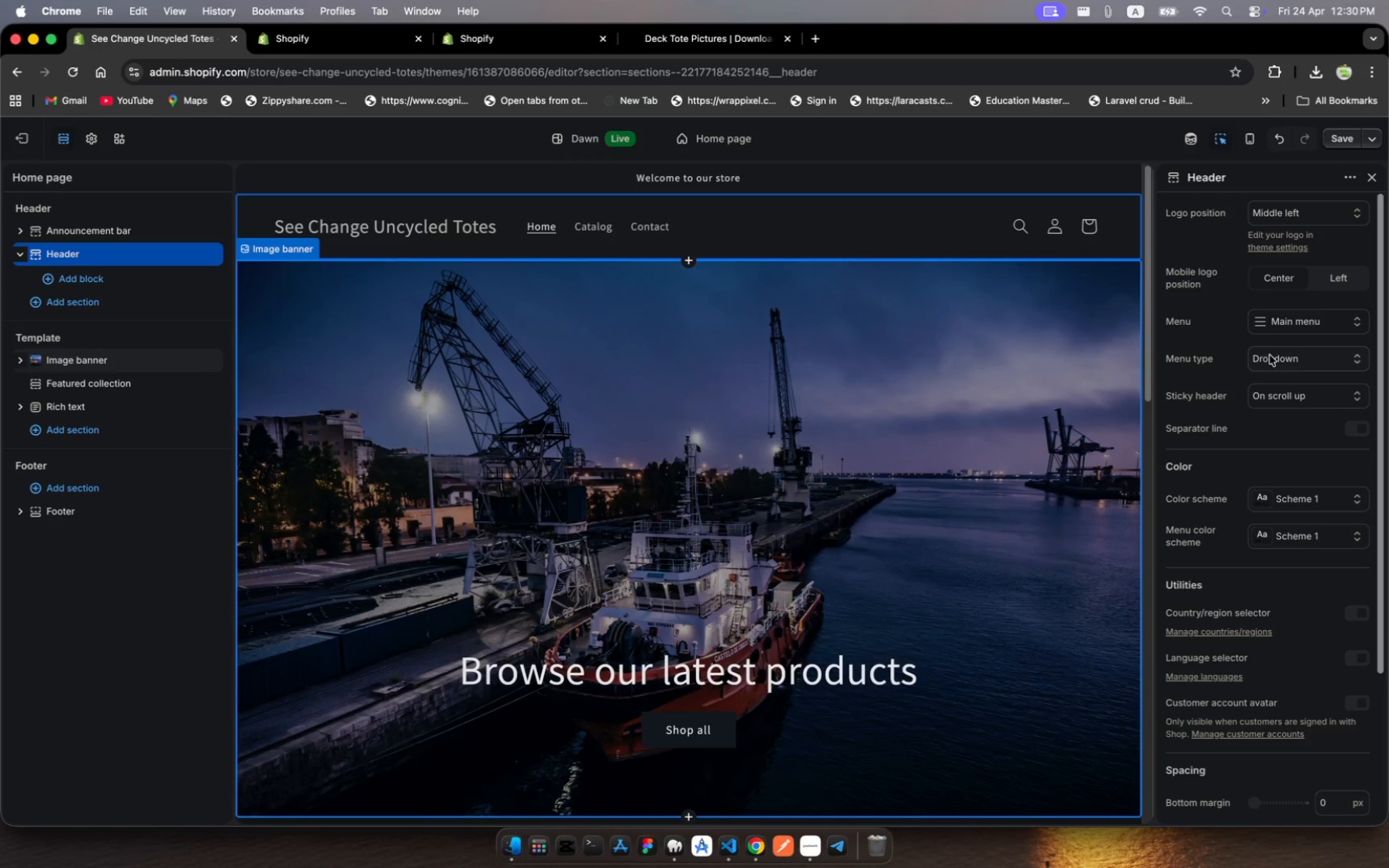 
scroll: coordinate [1278, 519], scroll_direction: down, amount: 59.0
 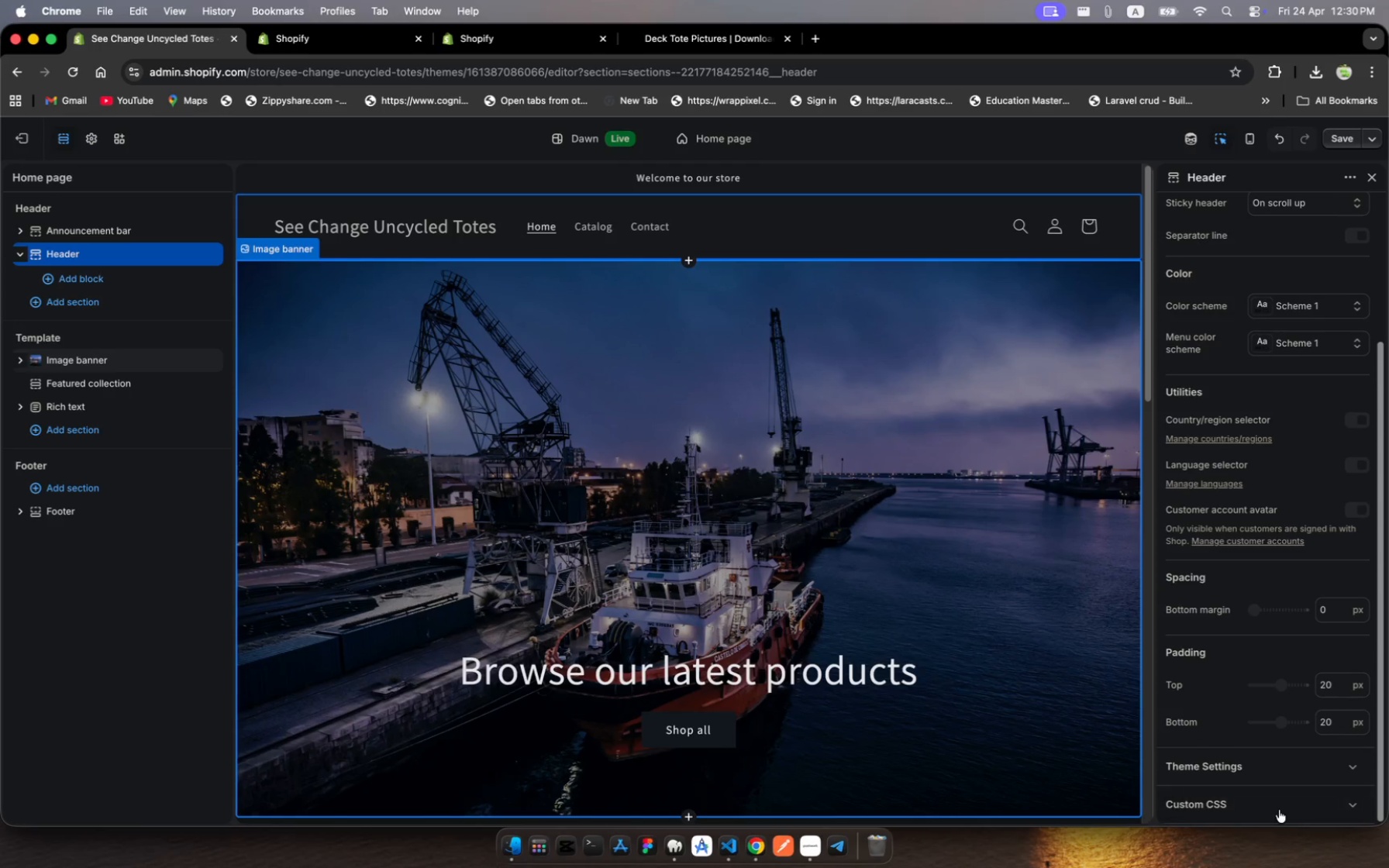 
left_click([1281, 808])
 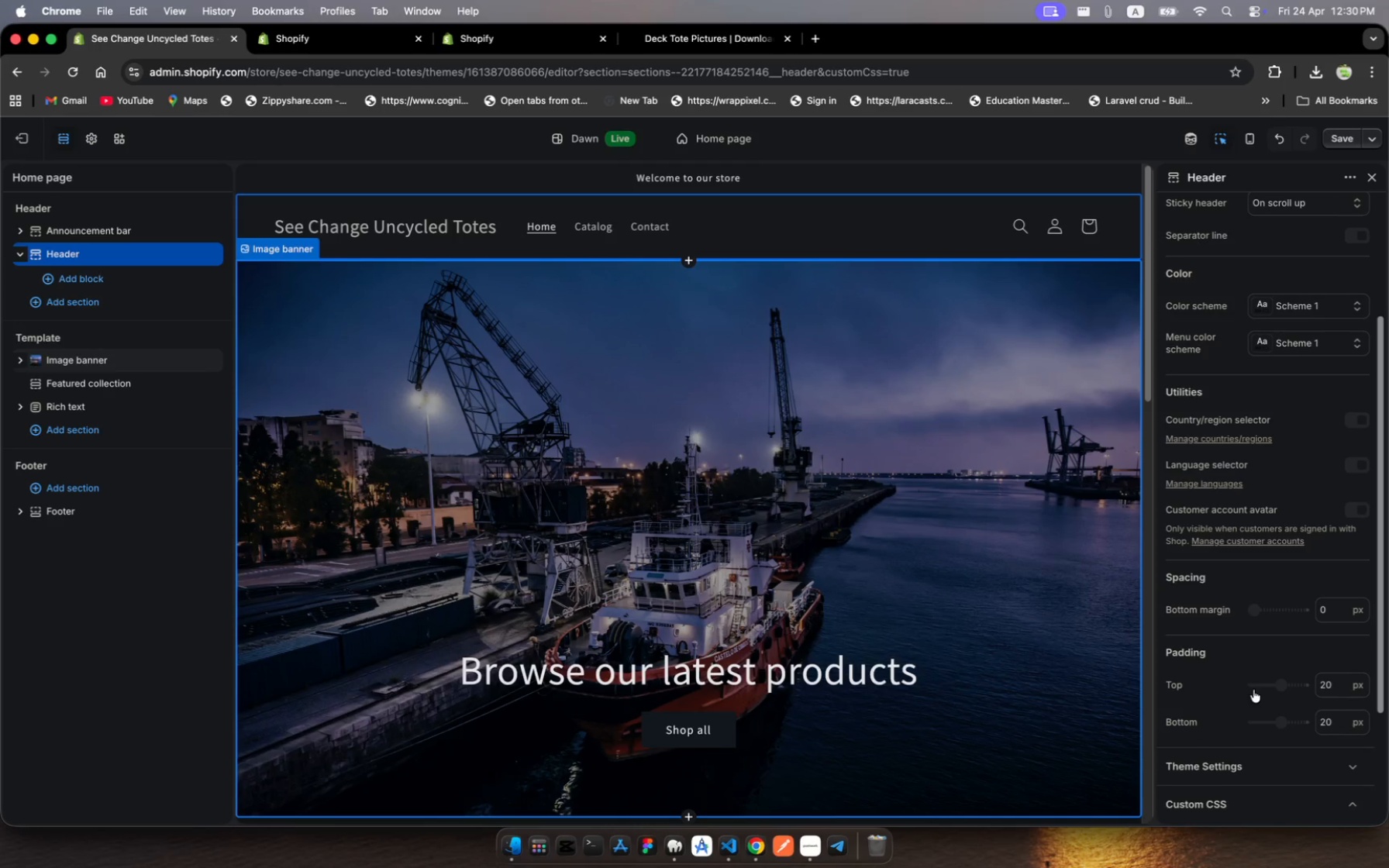 
scroll: coordinate [1242, 537], scroll_direction: down, amount: 15.0
 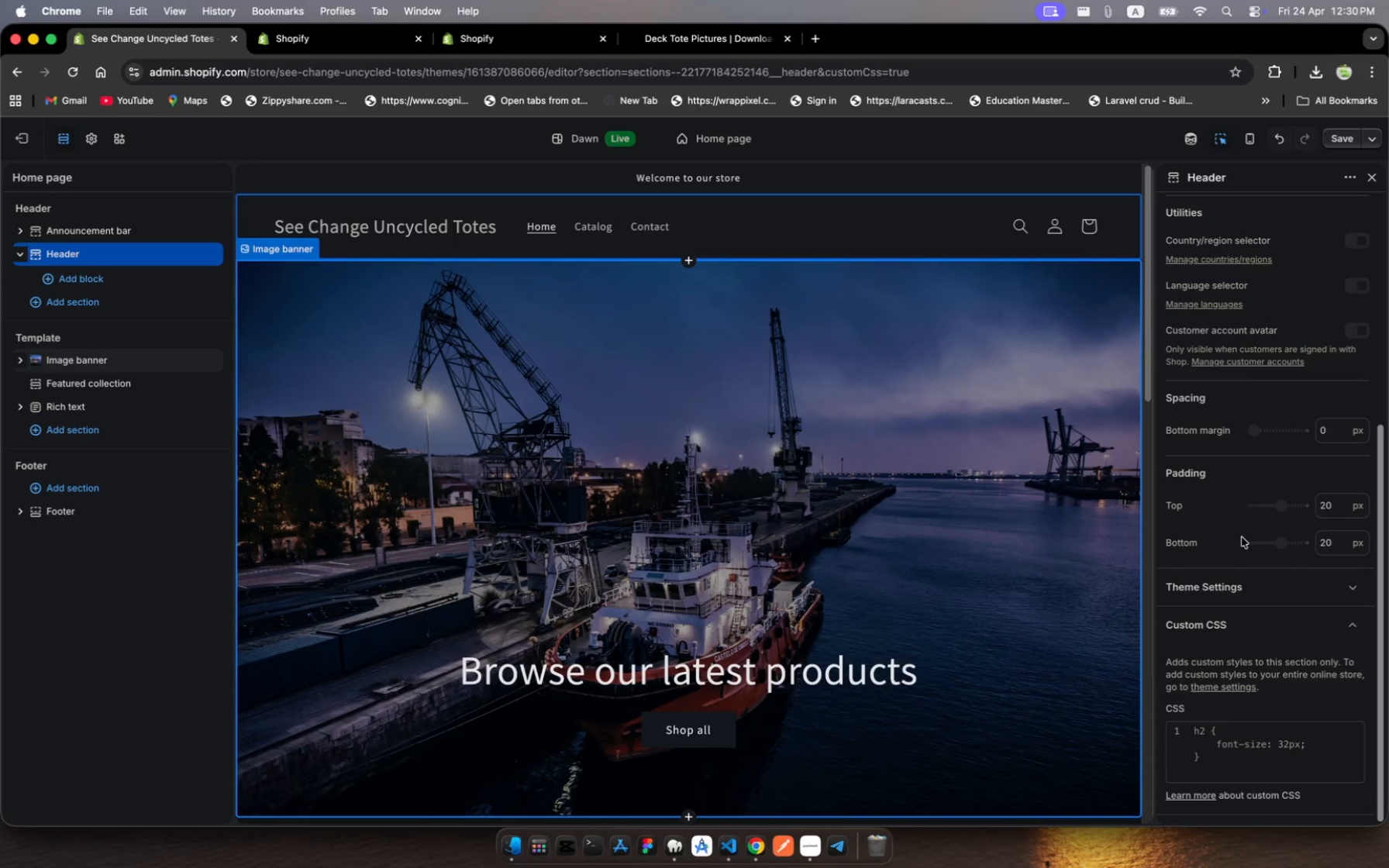 
scroll: coordinate [1242, 537], scroll_direction: up, amount: 11.0
 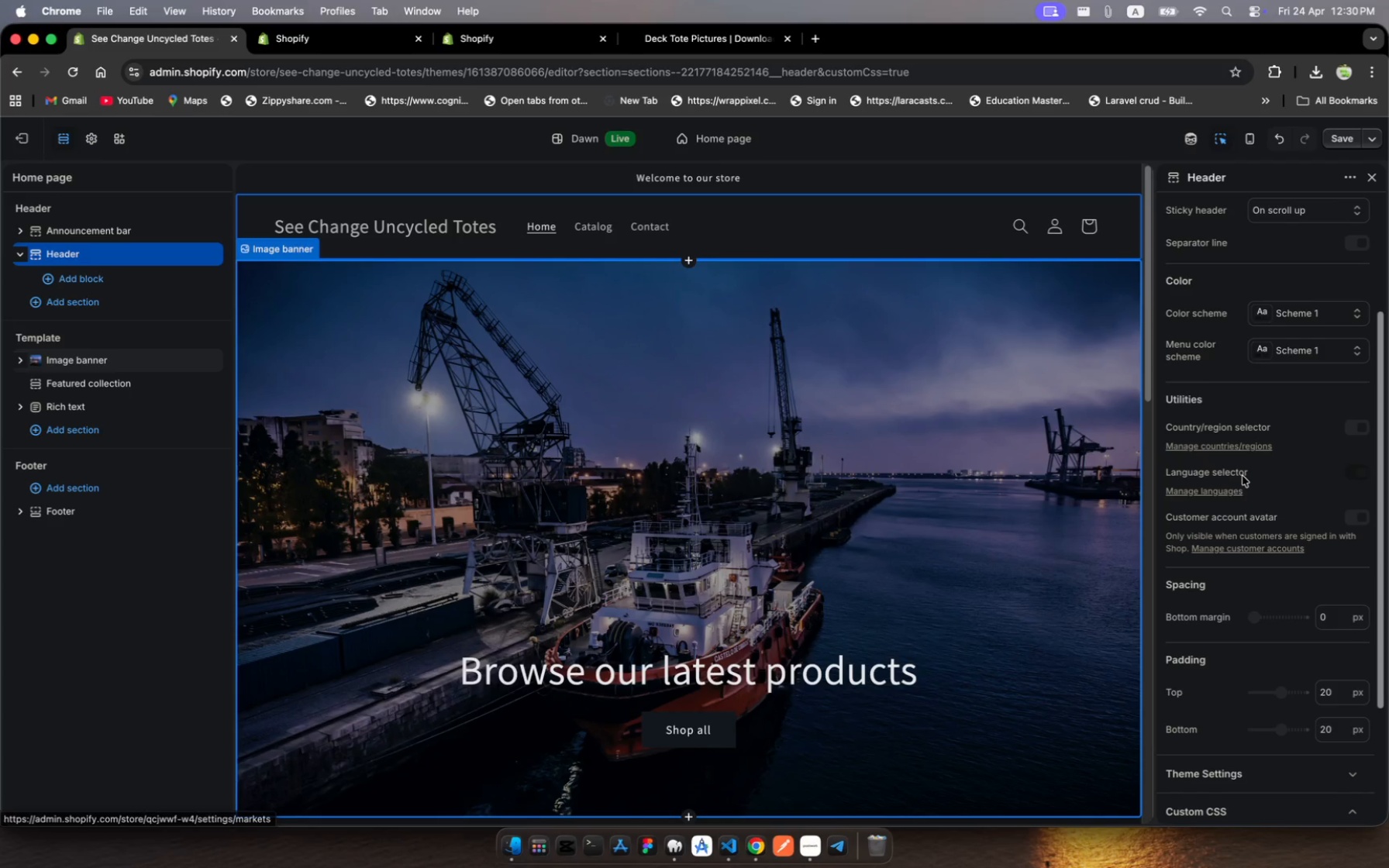 
wait(6.06)
 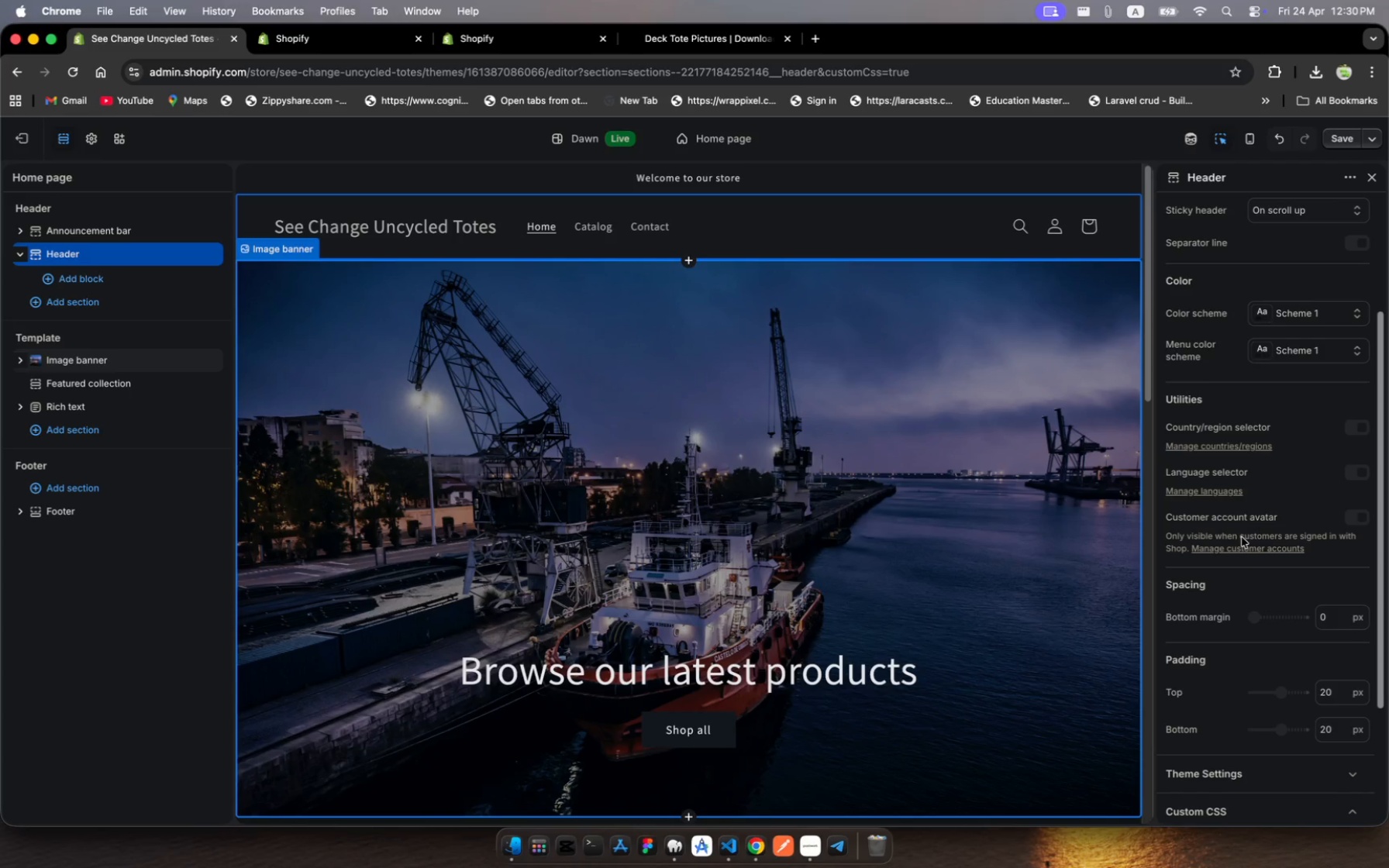 
scroll: coordinate [1243, 436], scroll_direction: up, amount: 16.0
 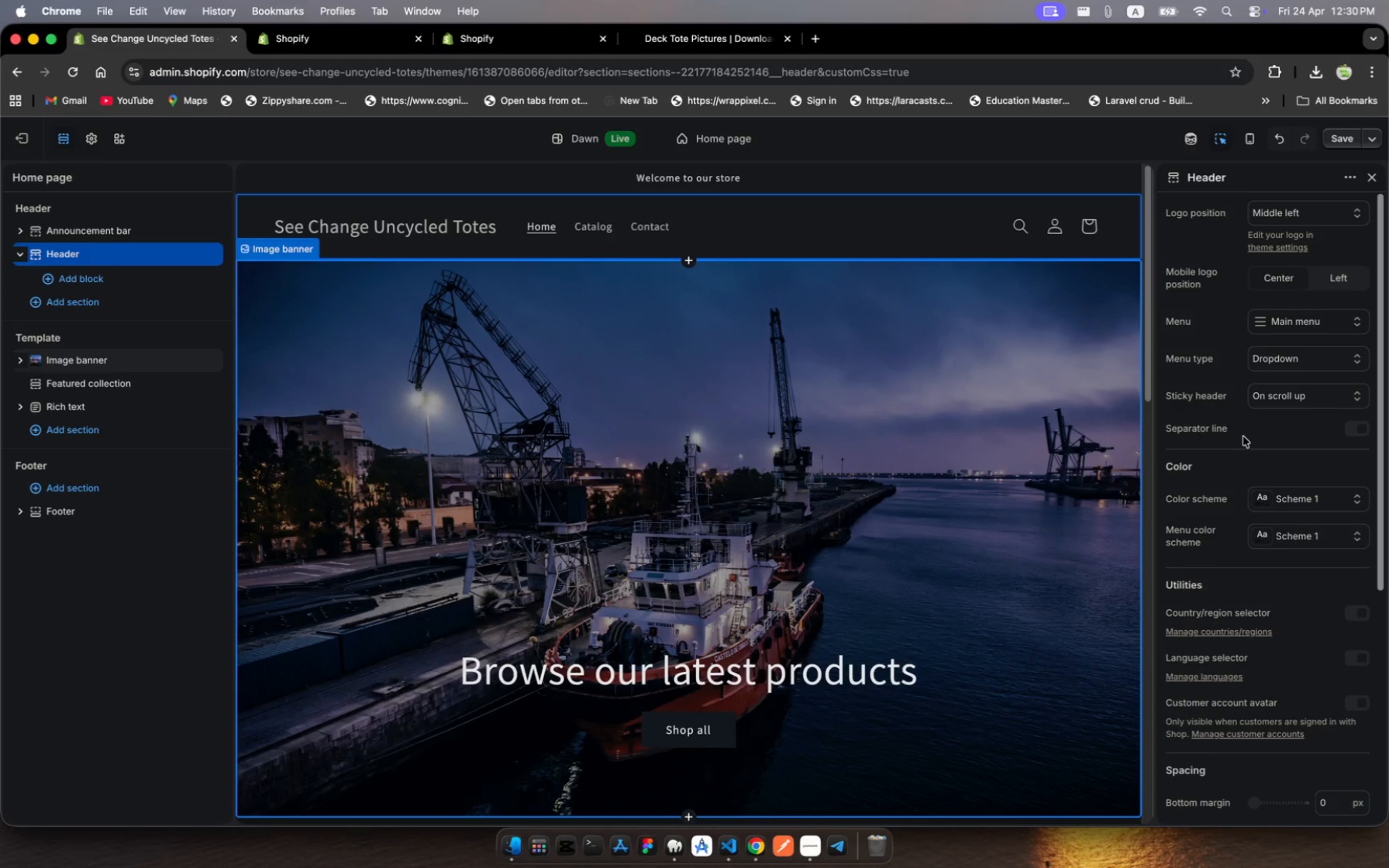 
scroll: coordinate [1243, 436], scroll_direction: down, amount: 17.0
 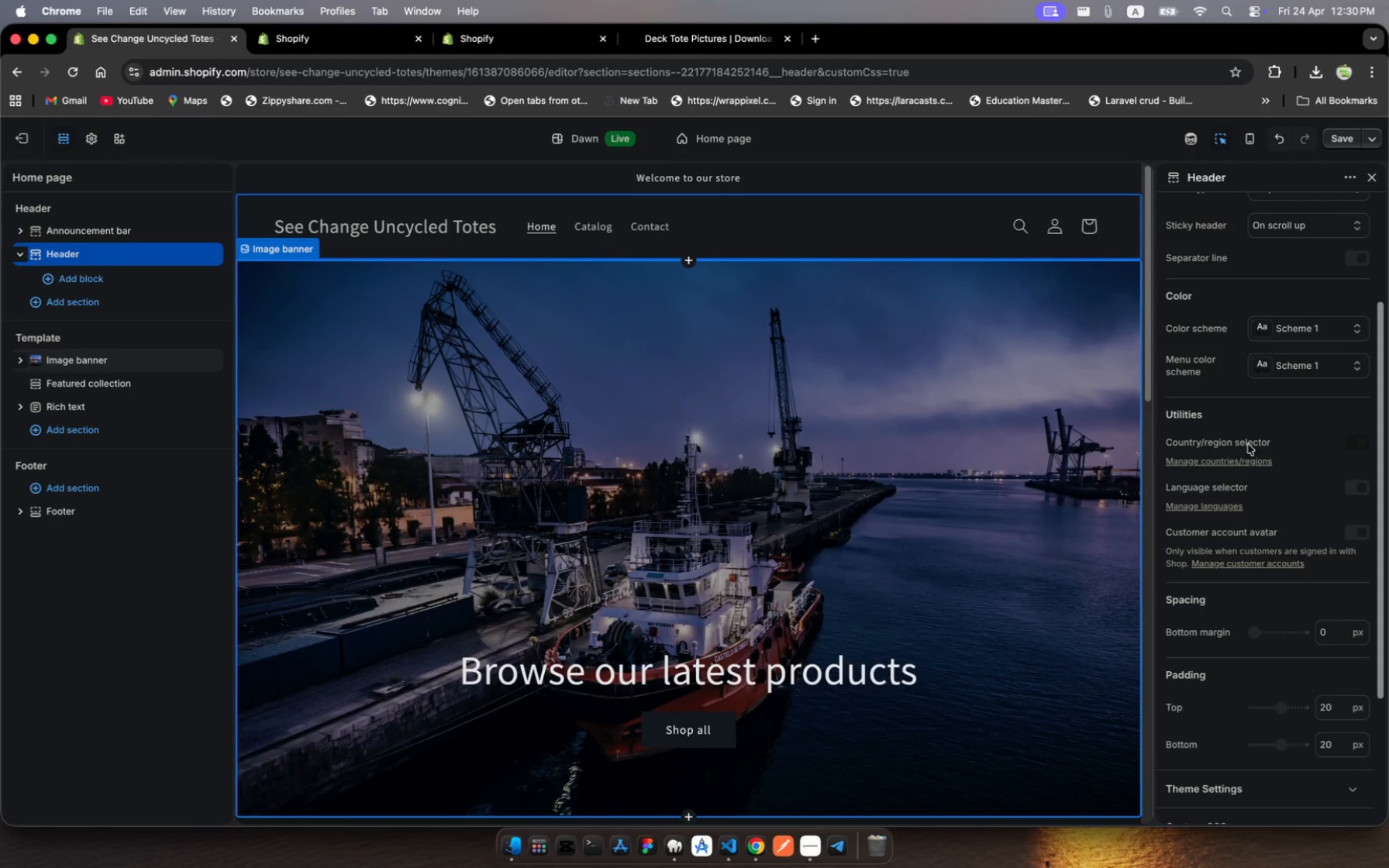 
left_click([1247, 444])
 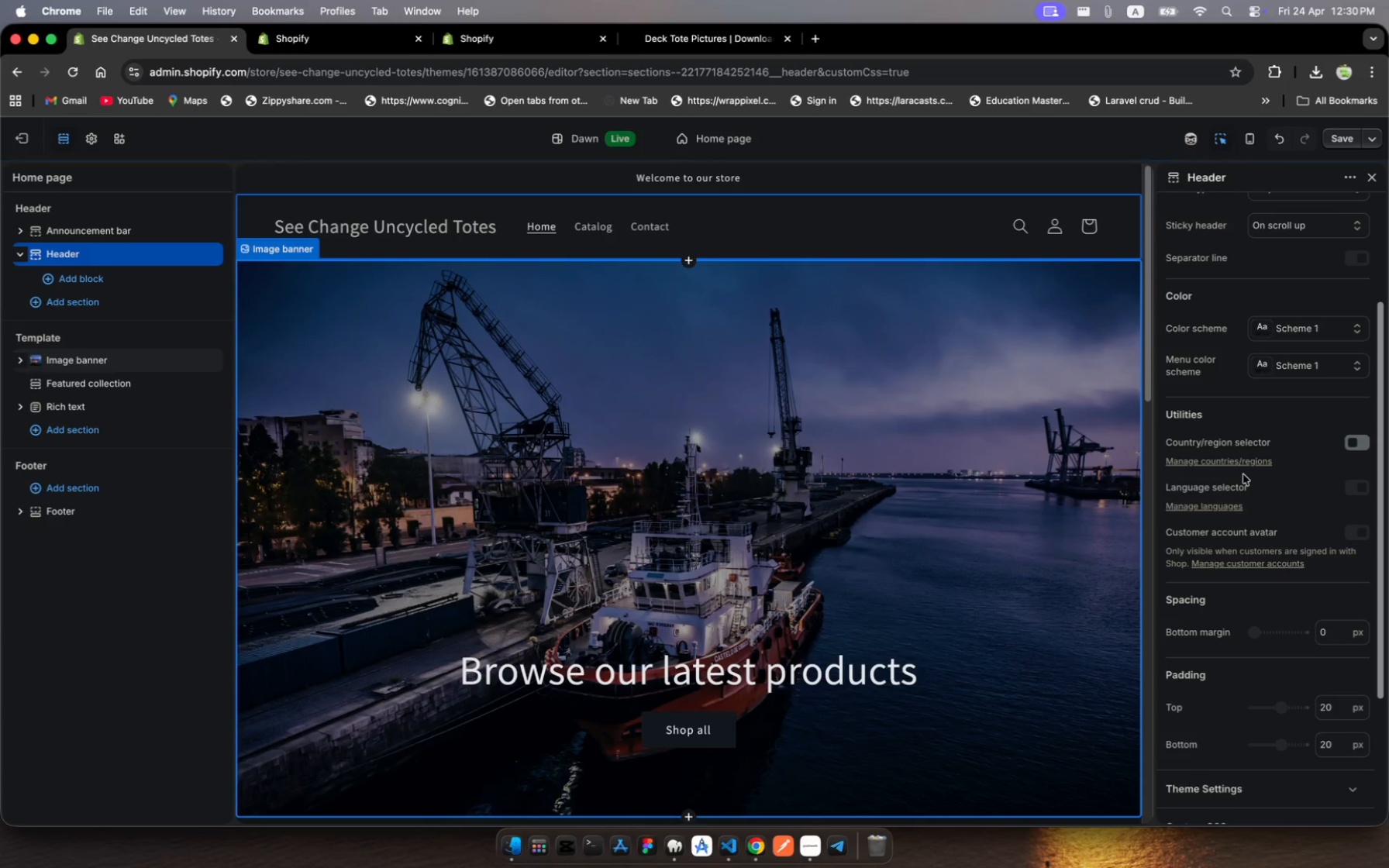 
left_click([1249, 465])
 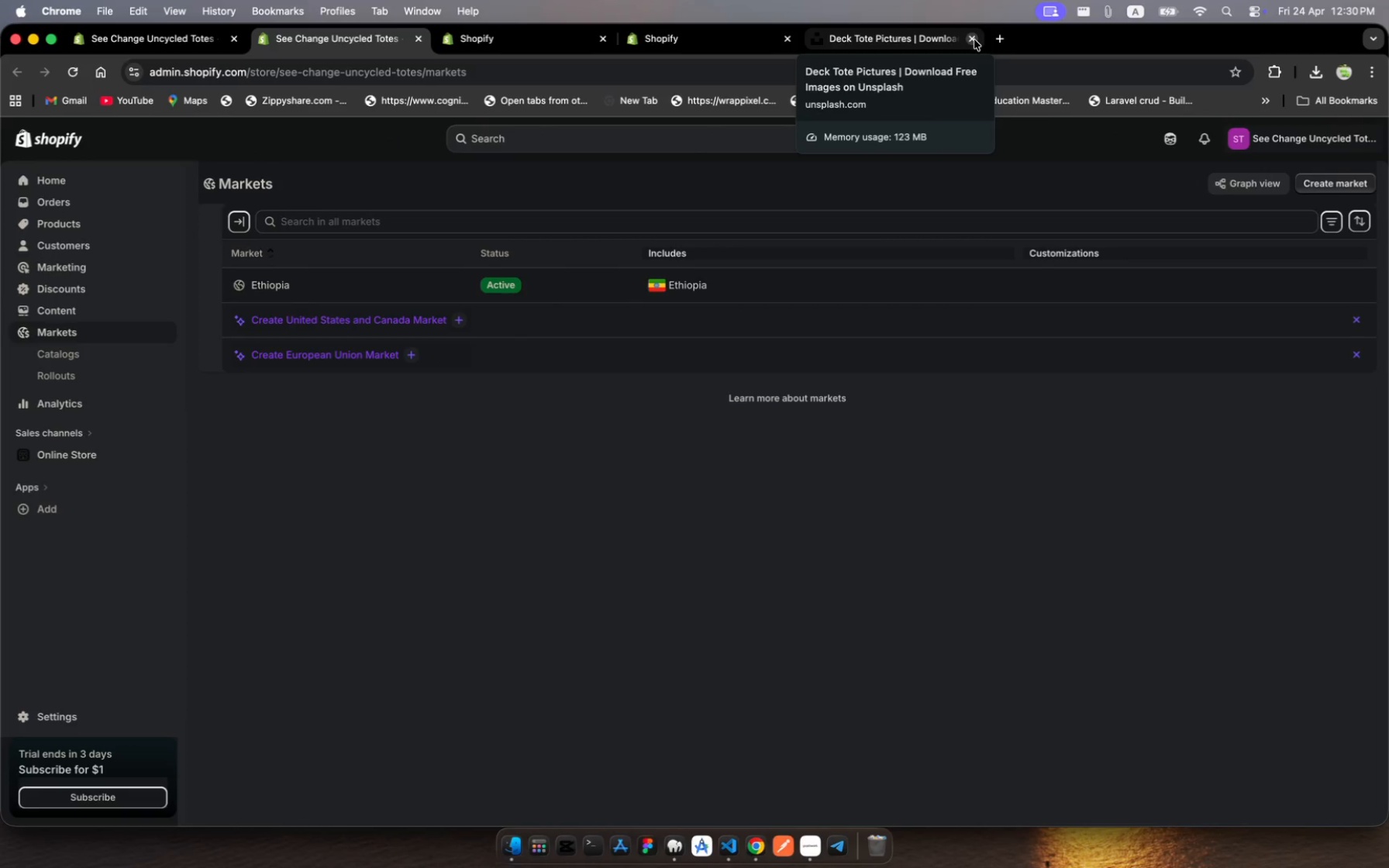 
wait(11.99)
 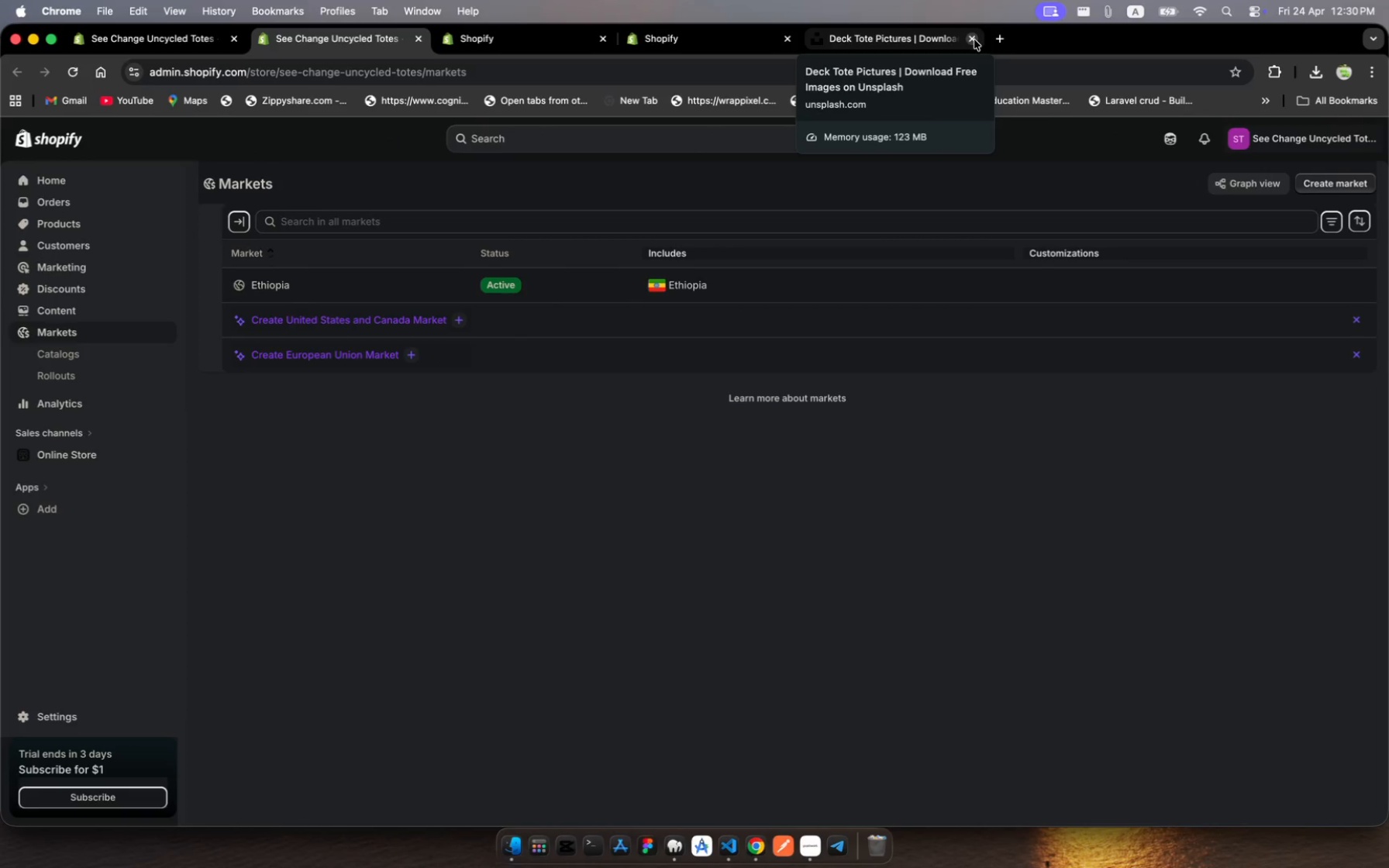 
left_click([974, 40])
 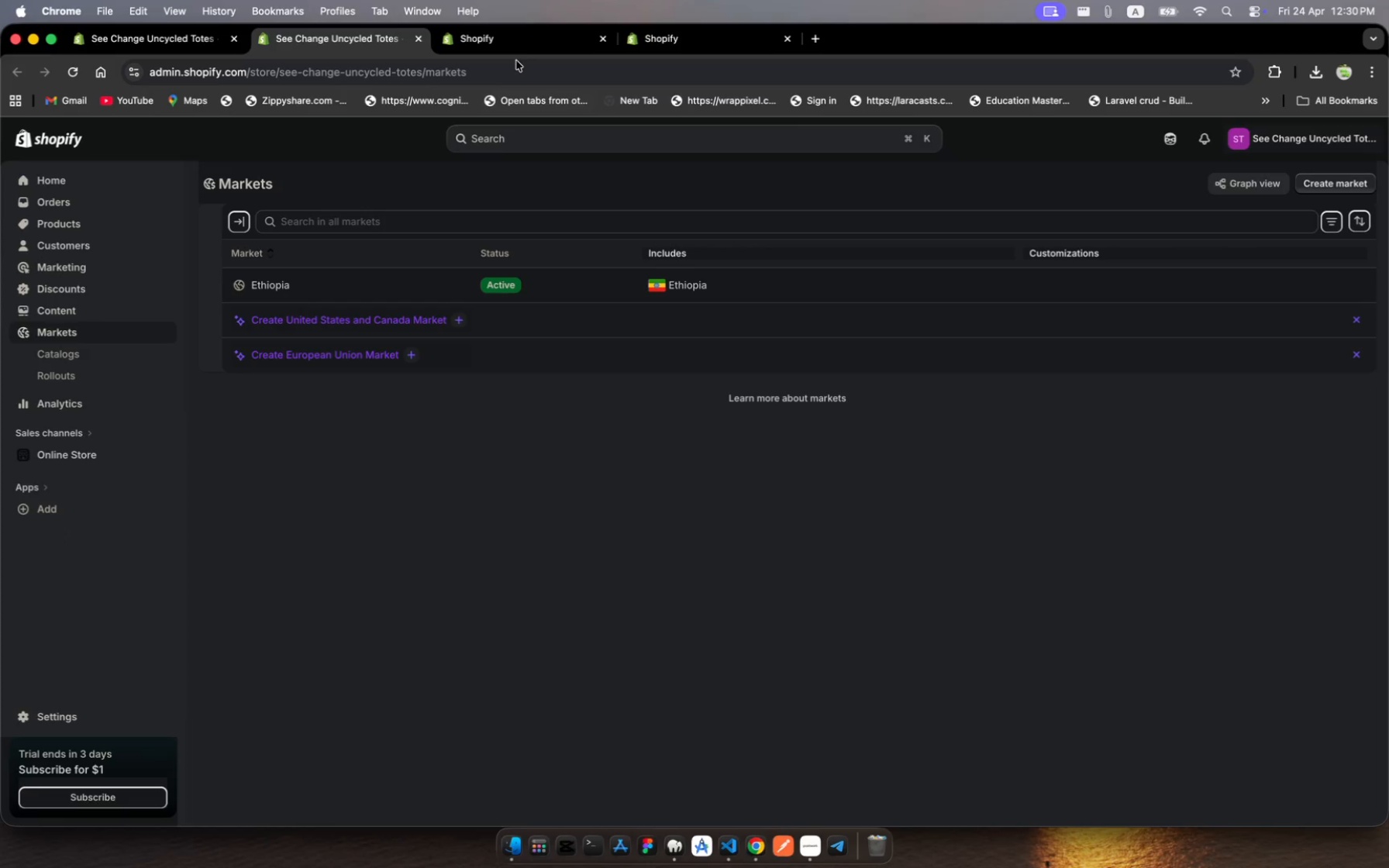 
left_click([495, 42])
 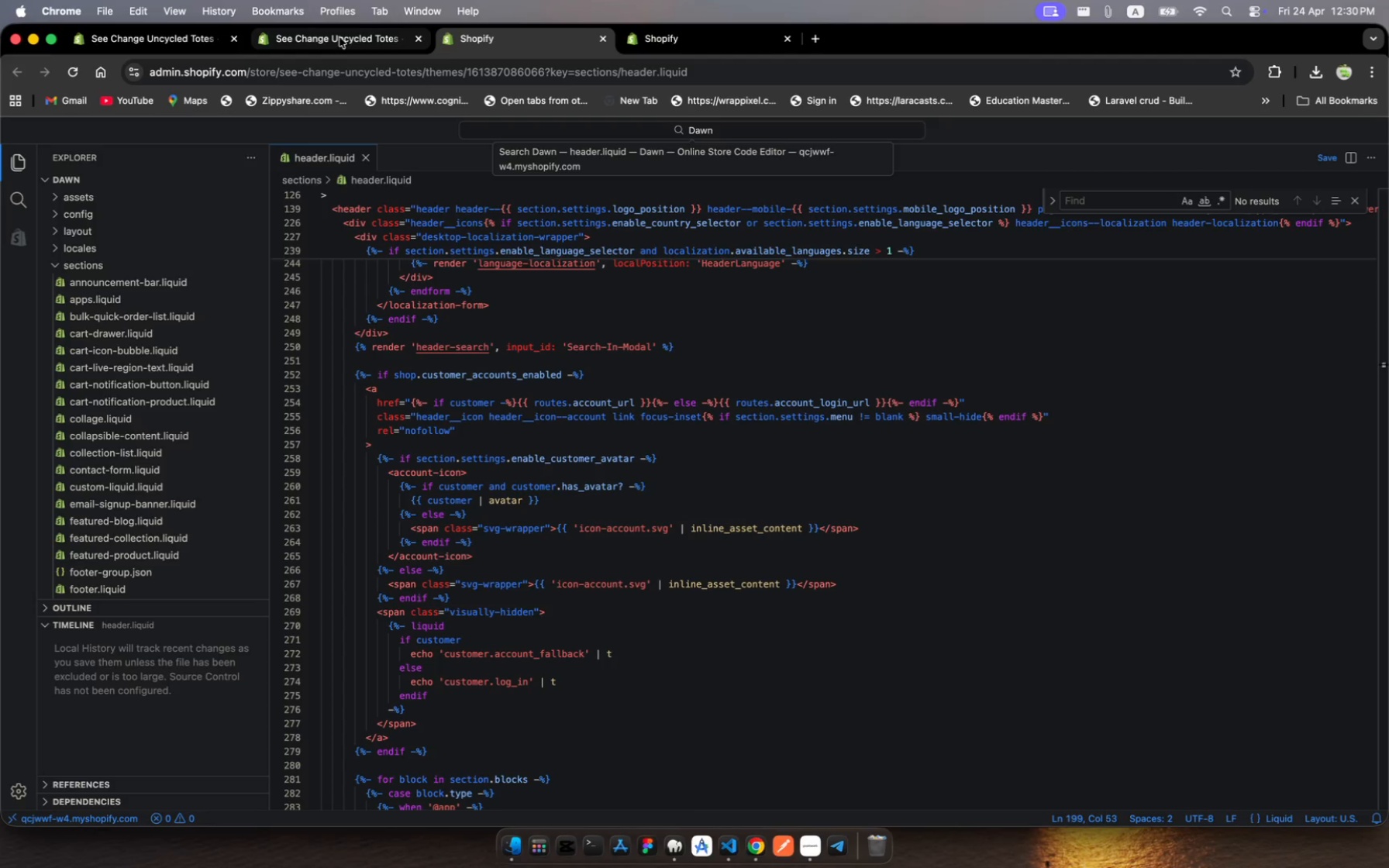 
left_click([330, 33])
 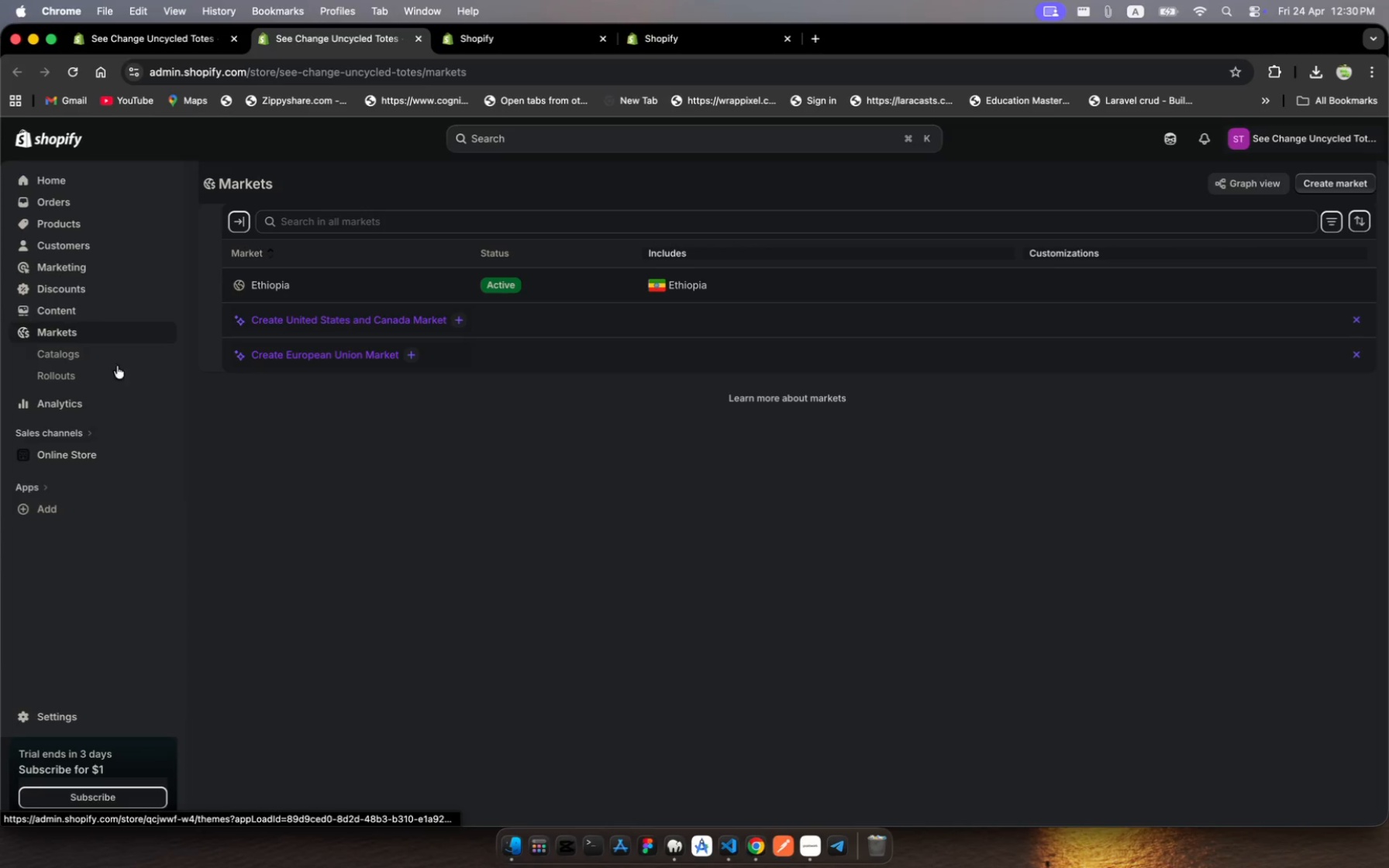 
left_click([176, 36])
 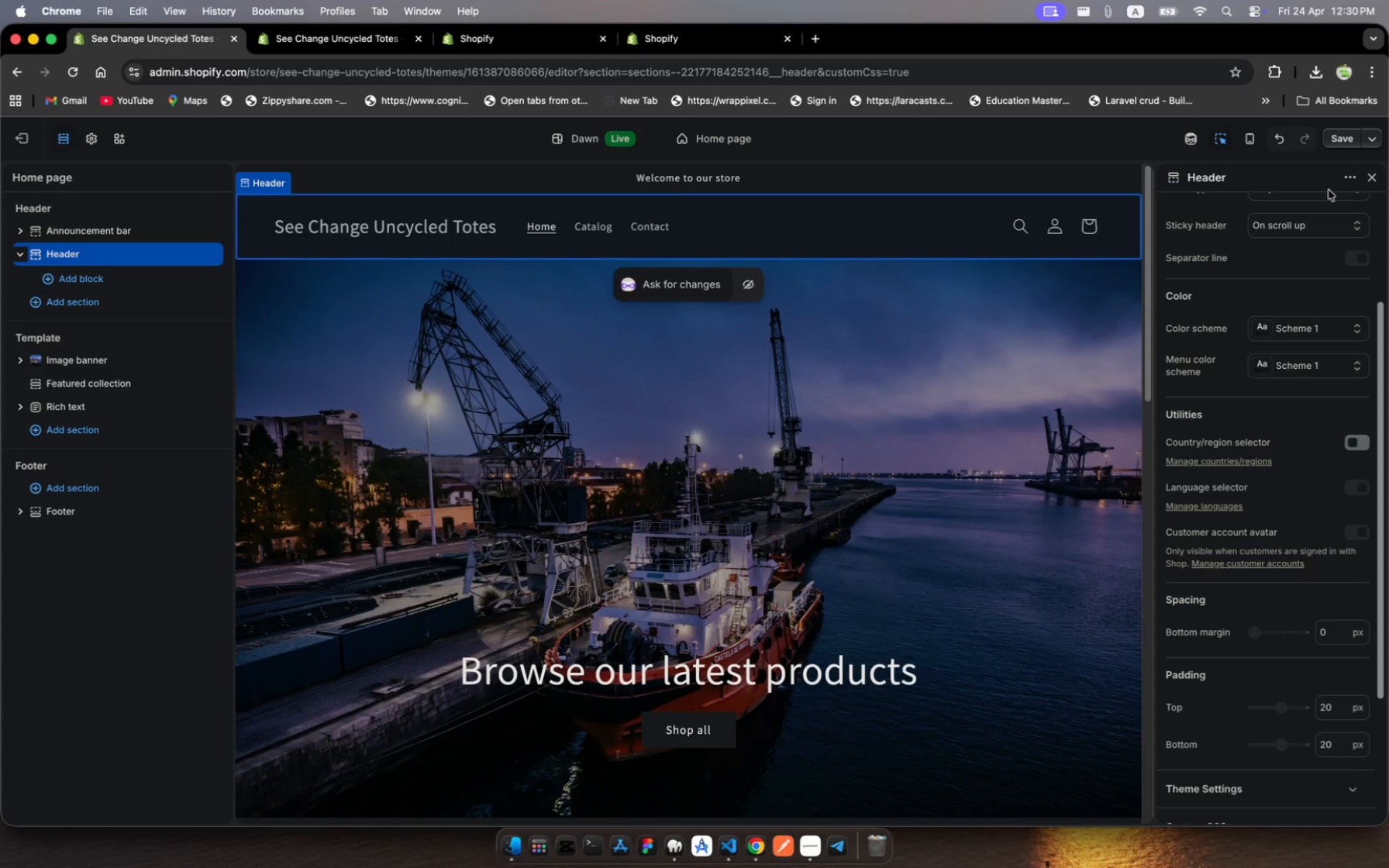 
left_click([1360, 180])
 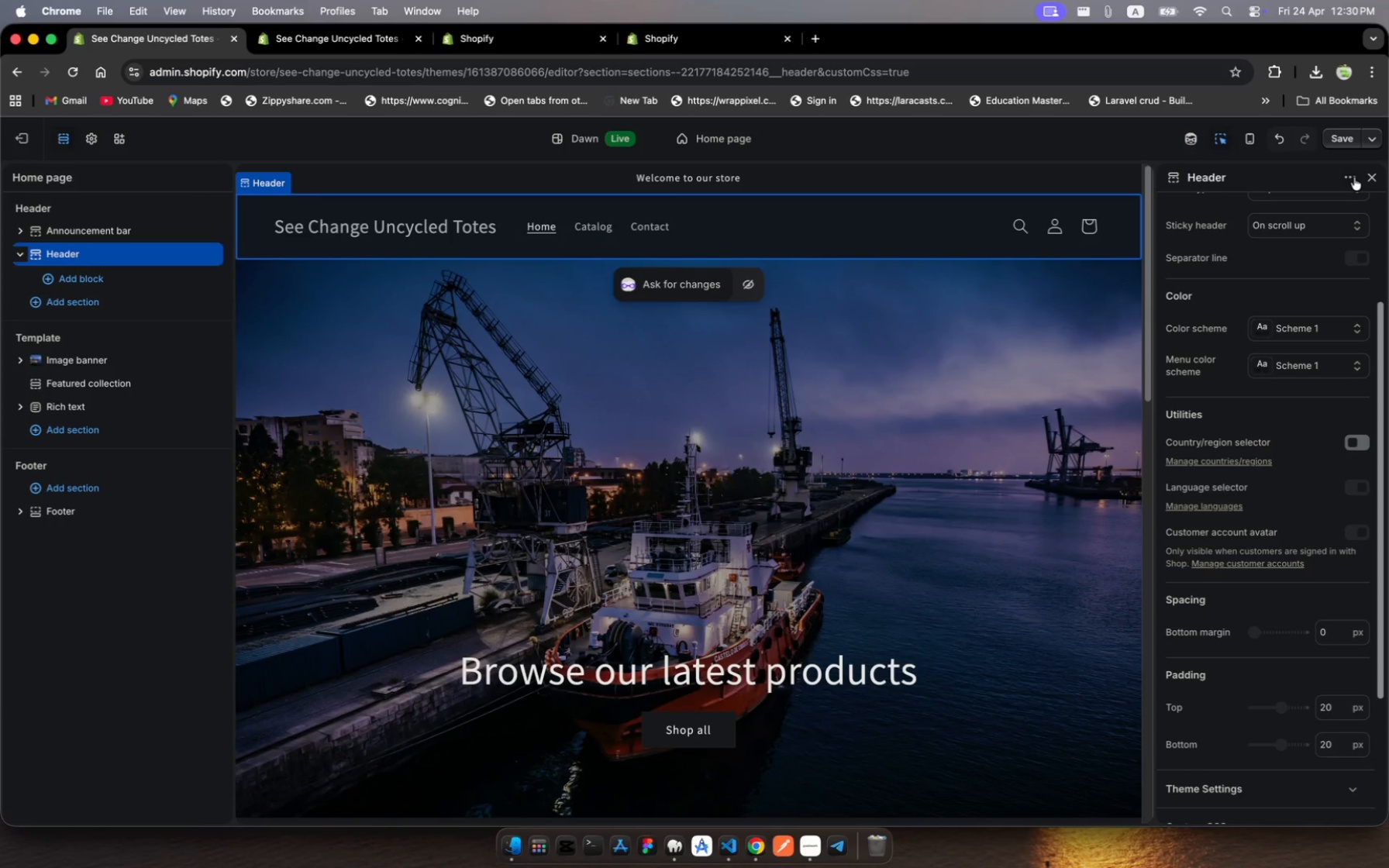 
left_click([1354, 177])
 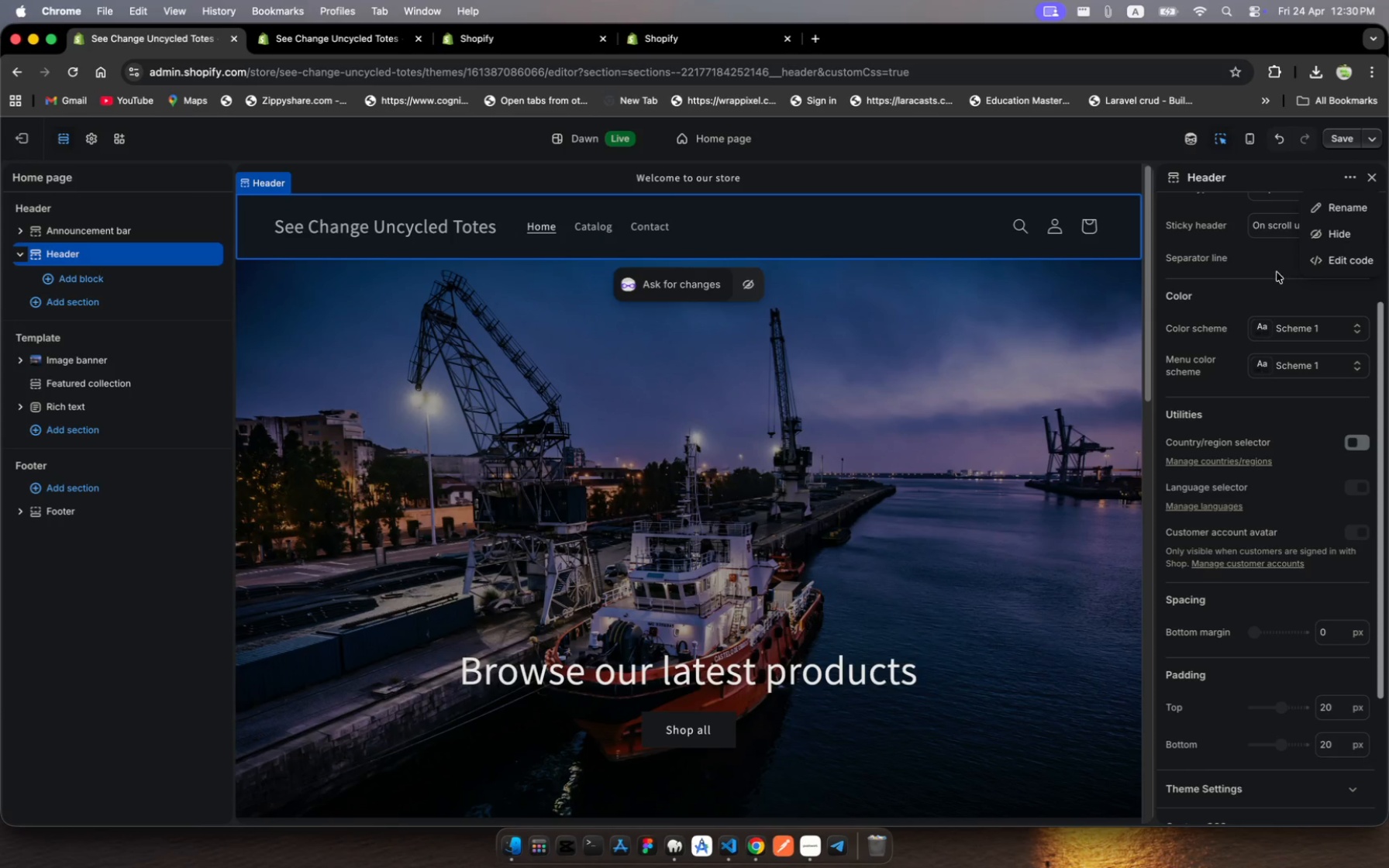 
scroll: coordinate [1259, 274], scroll_direction: up, amount: 78.0
 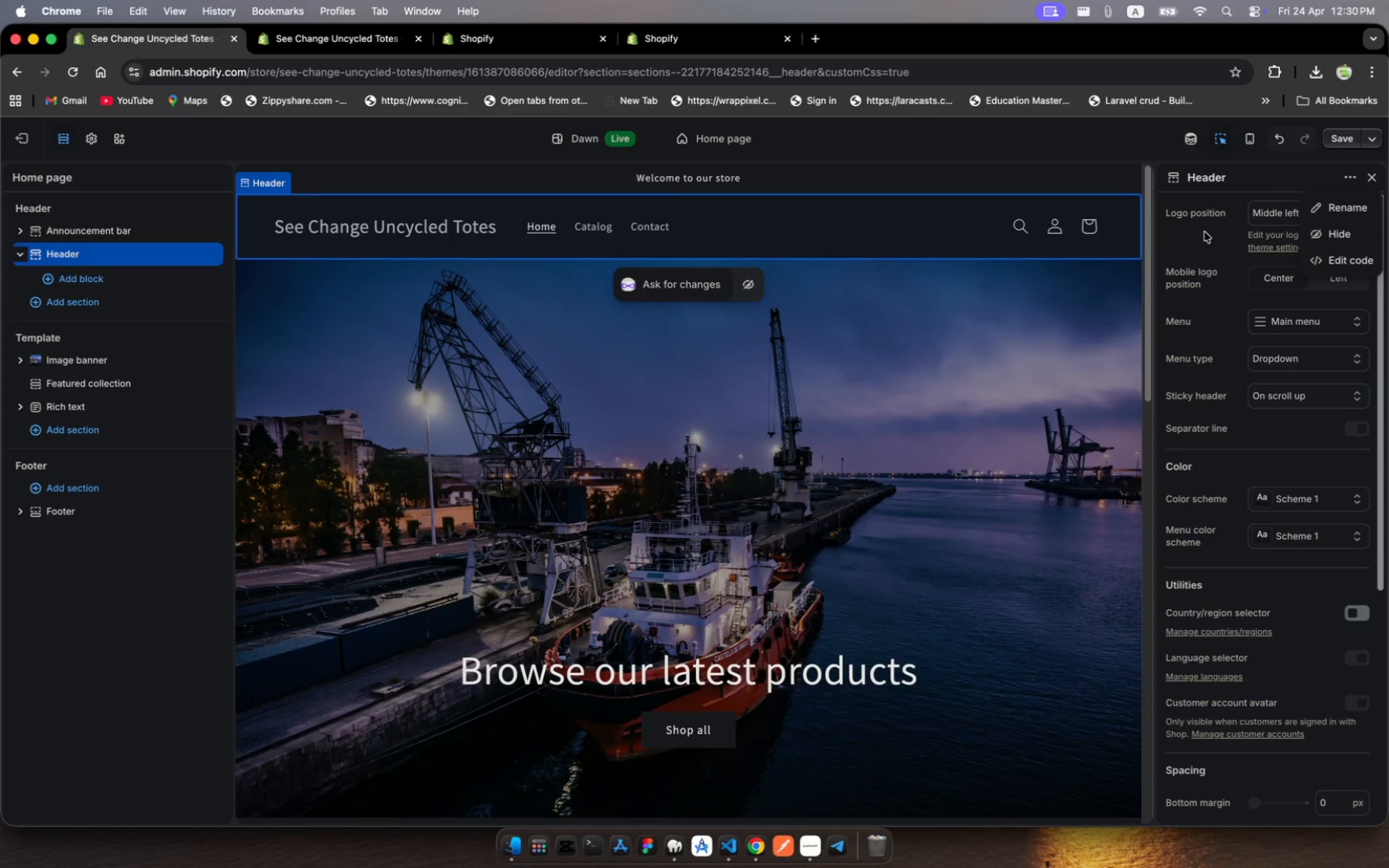 
left_click([1205, 232])
 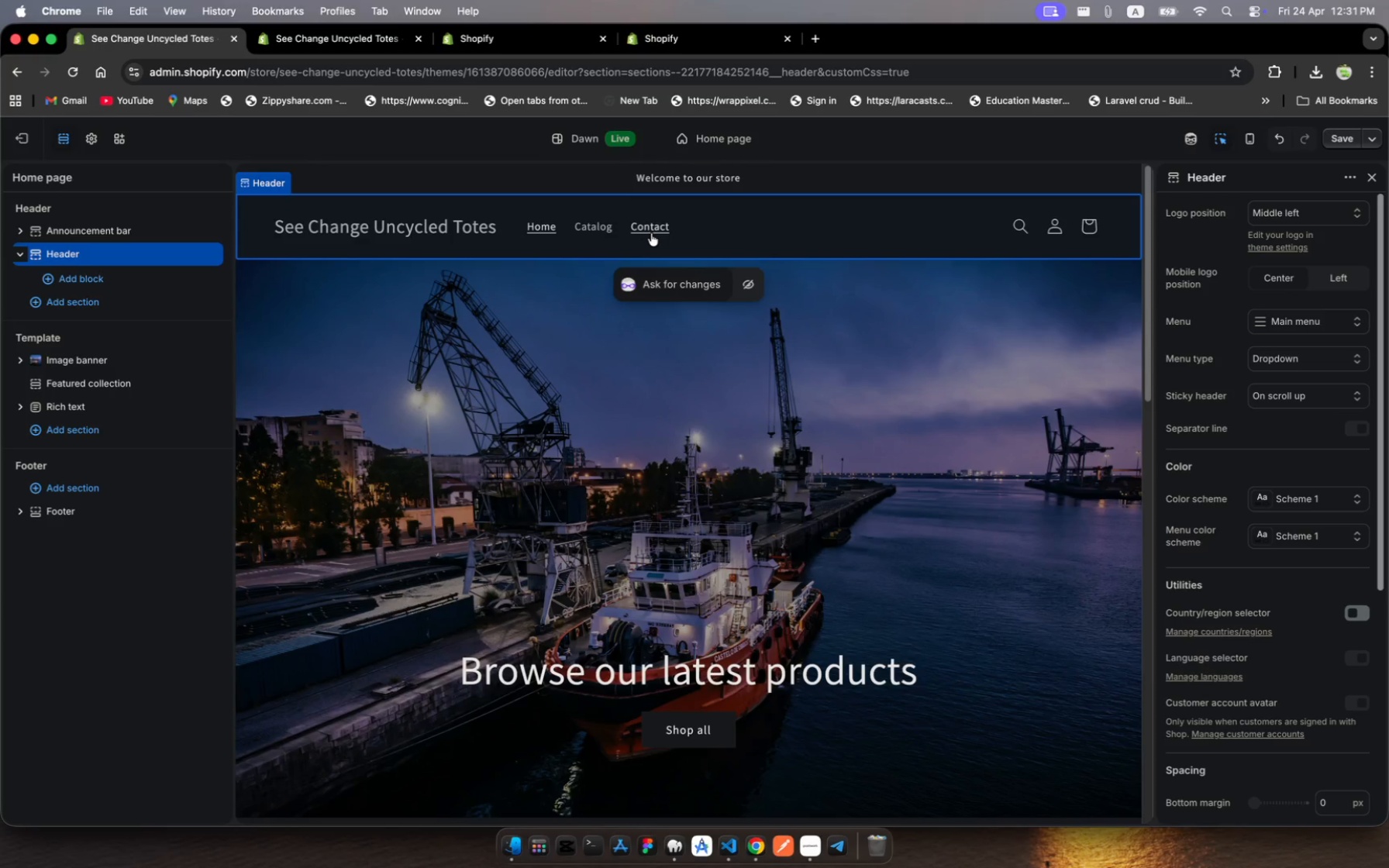 
left_click([652, 234])
 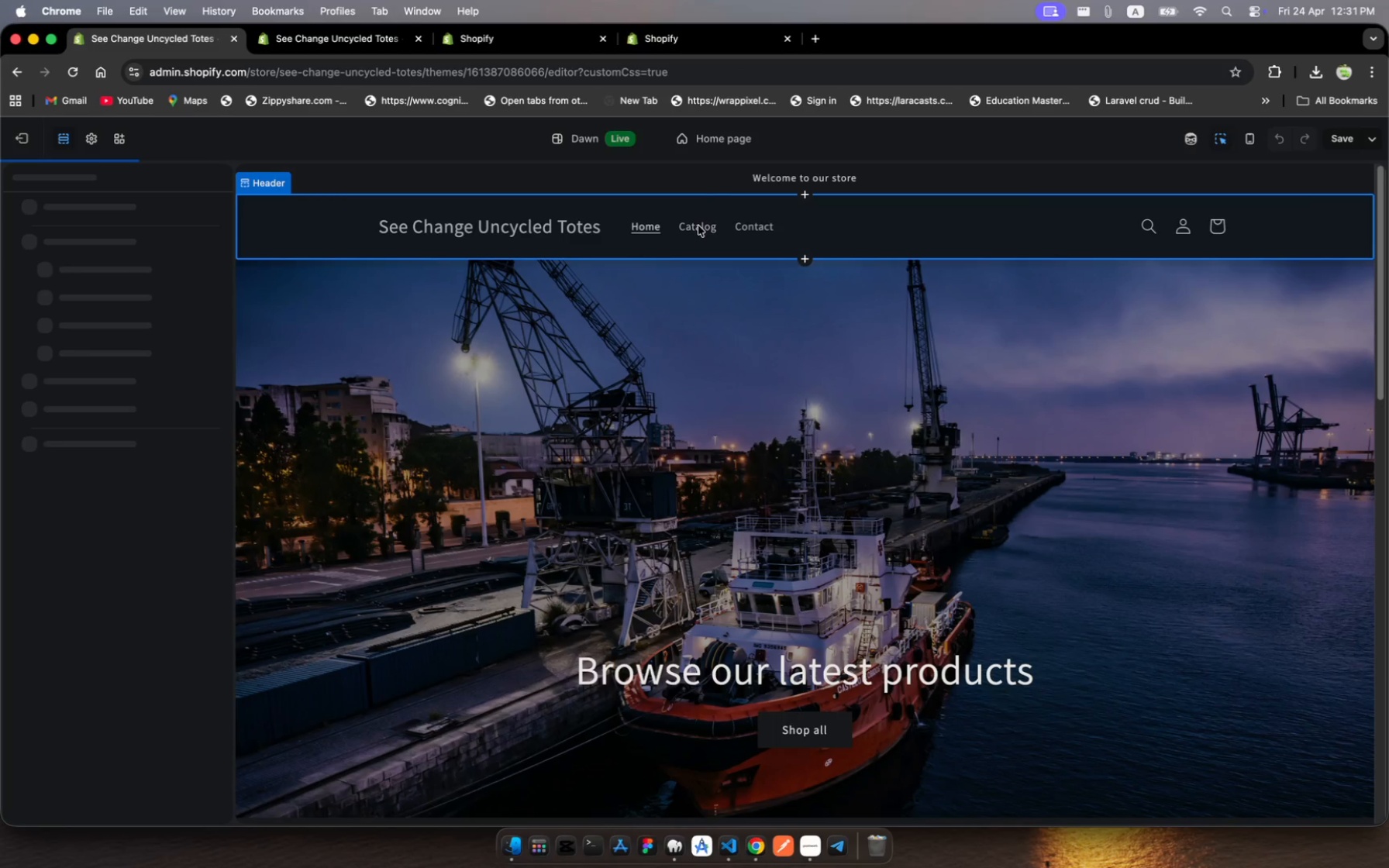 
left_click([700, 229])
 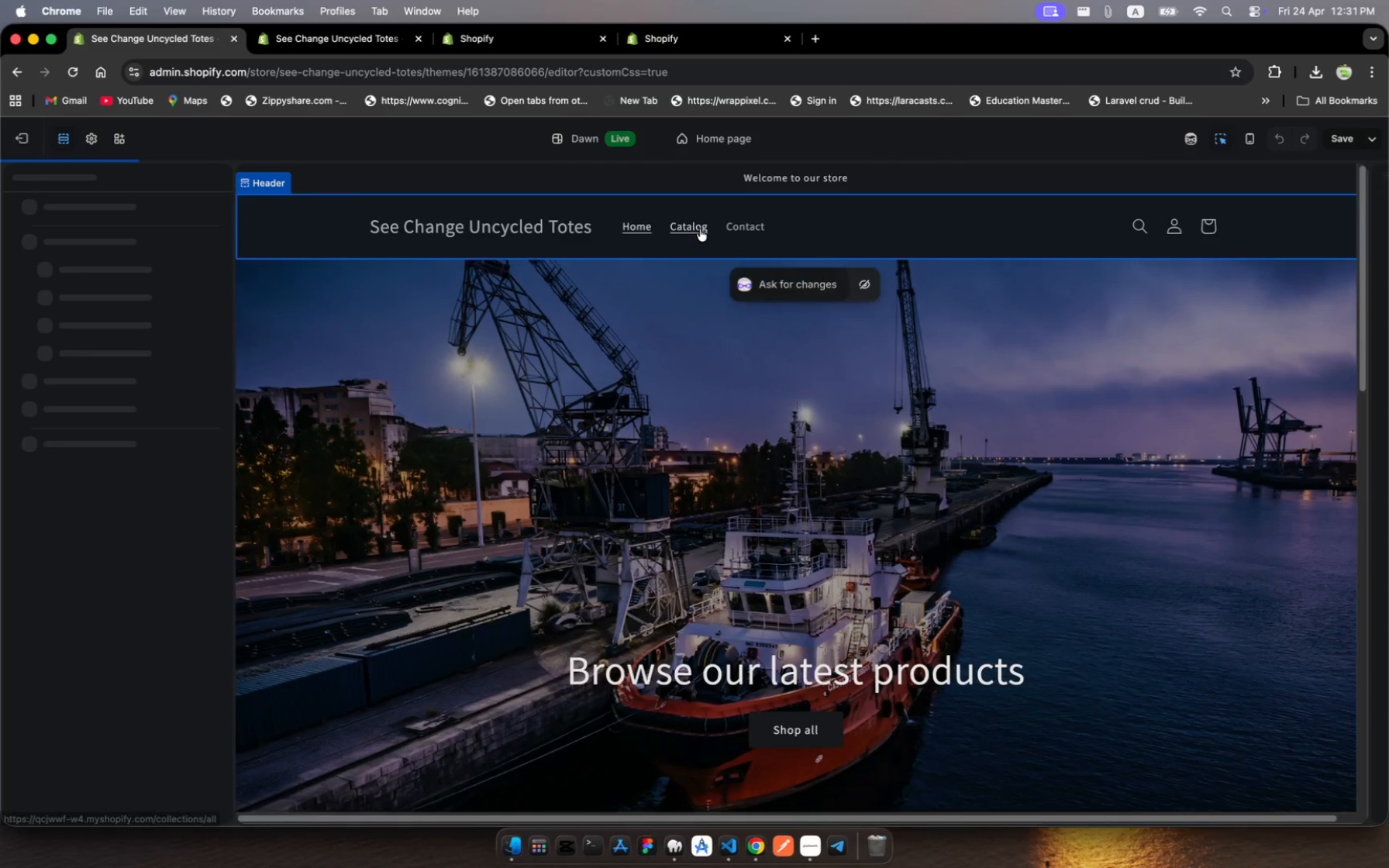 
left_click([700, 229])
 